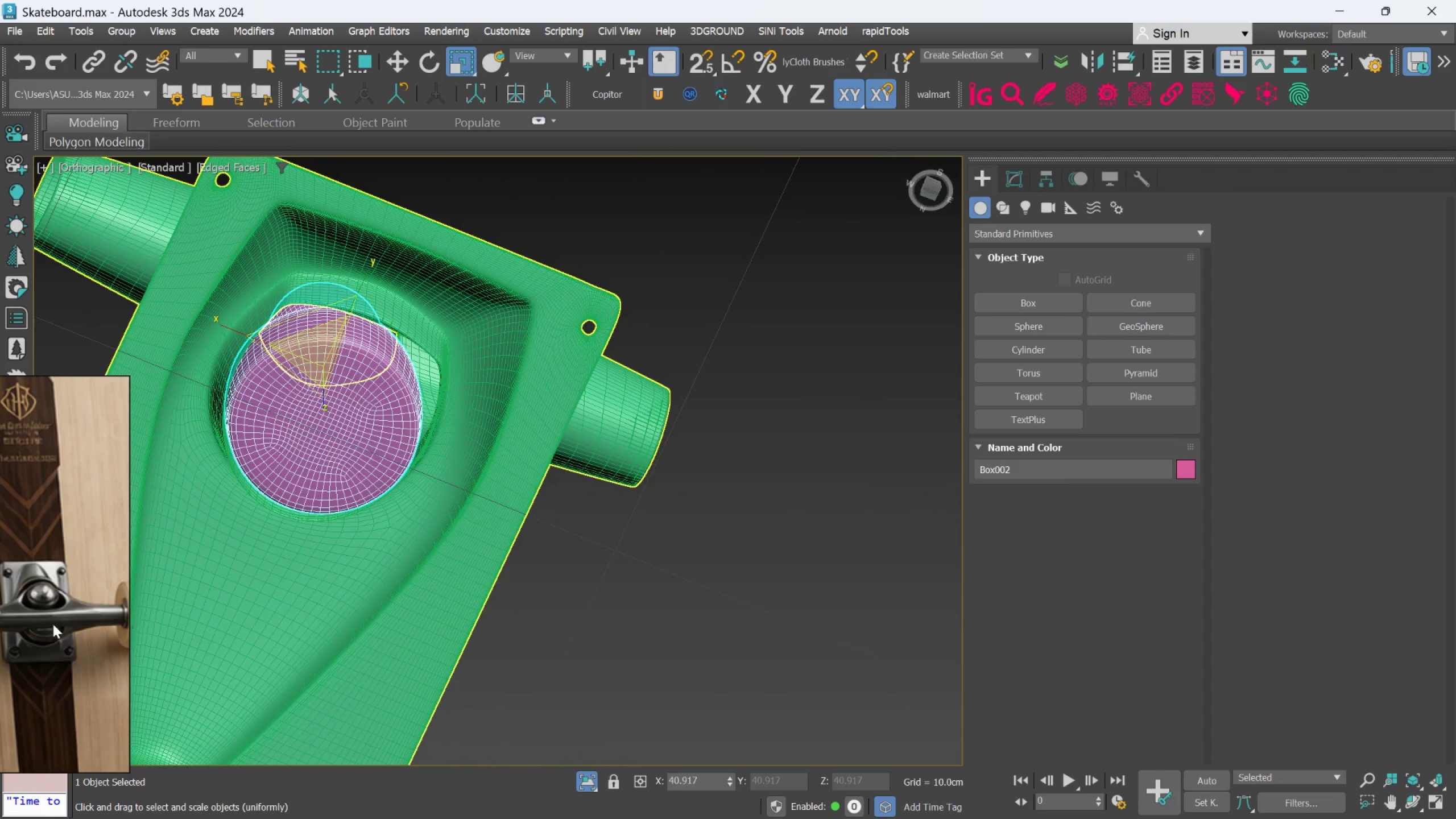 
scroll: coordinate [37, 619], scroll_direction: down, amount: 4.0
 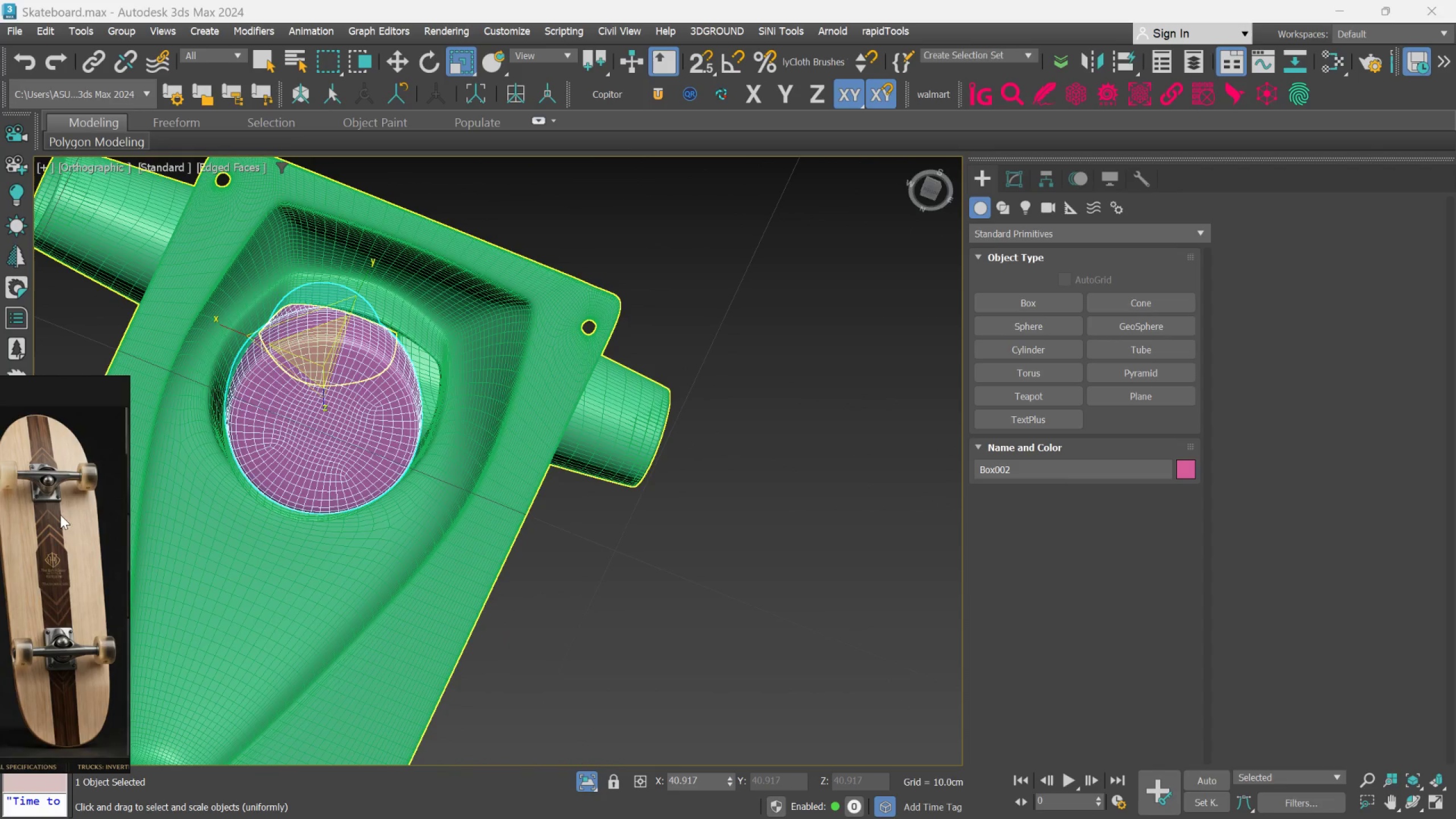 
scroll: coordinate [51, 466], scroll_direction: up, amount: 6.0
 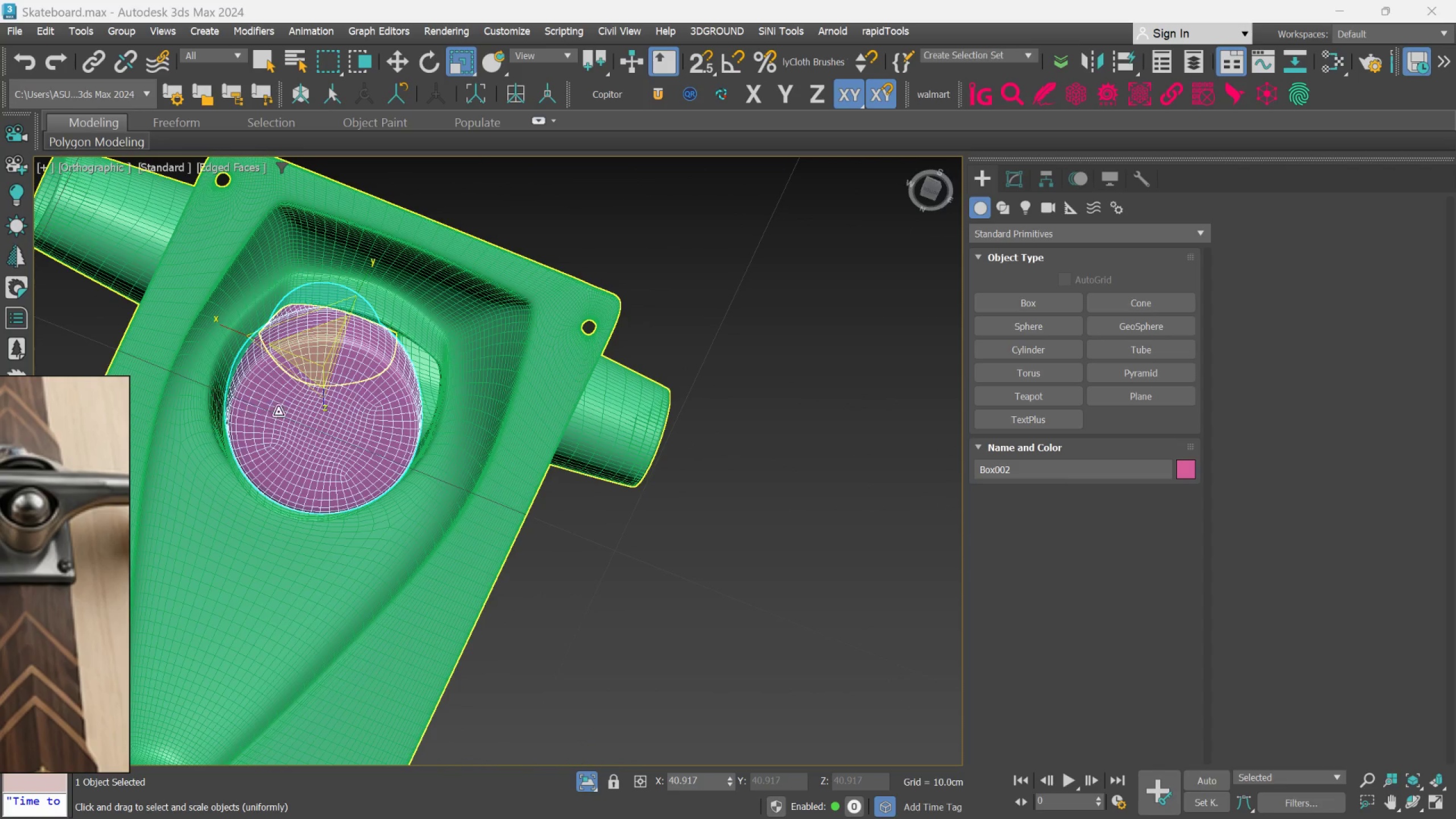 
hold_key(key=AltLeft, duration=0.77)
 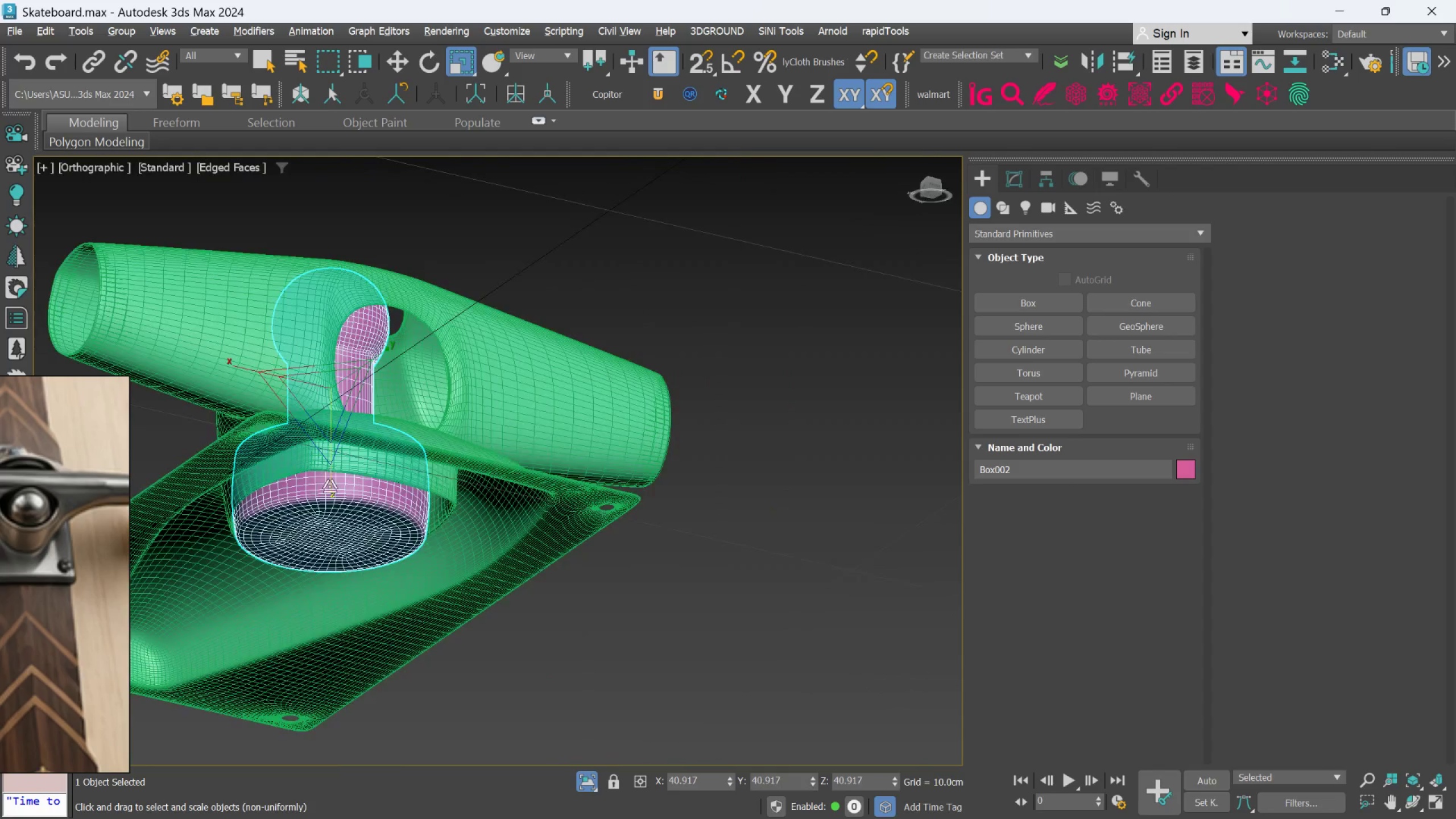 
scroll: coordinate [312, 407], scroll_direction: up, amount: 2.0
 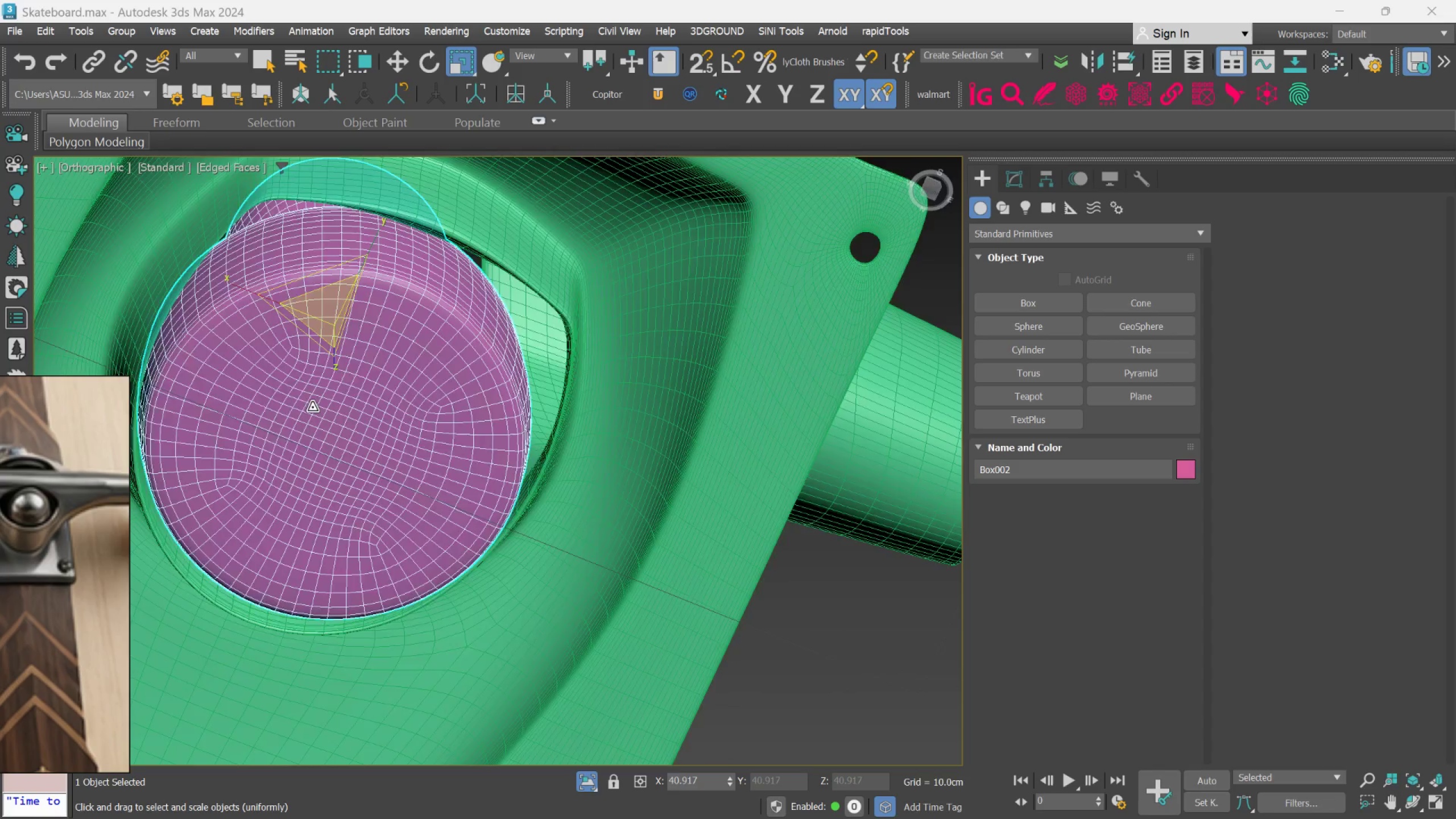 
hold_key(key=AltLeft, duration=1.38)
scroll: coordinate [327, 473], scroll_direction: down, amount: 2.0
 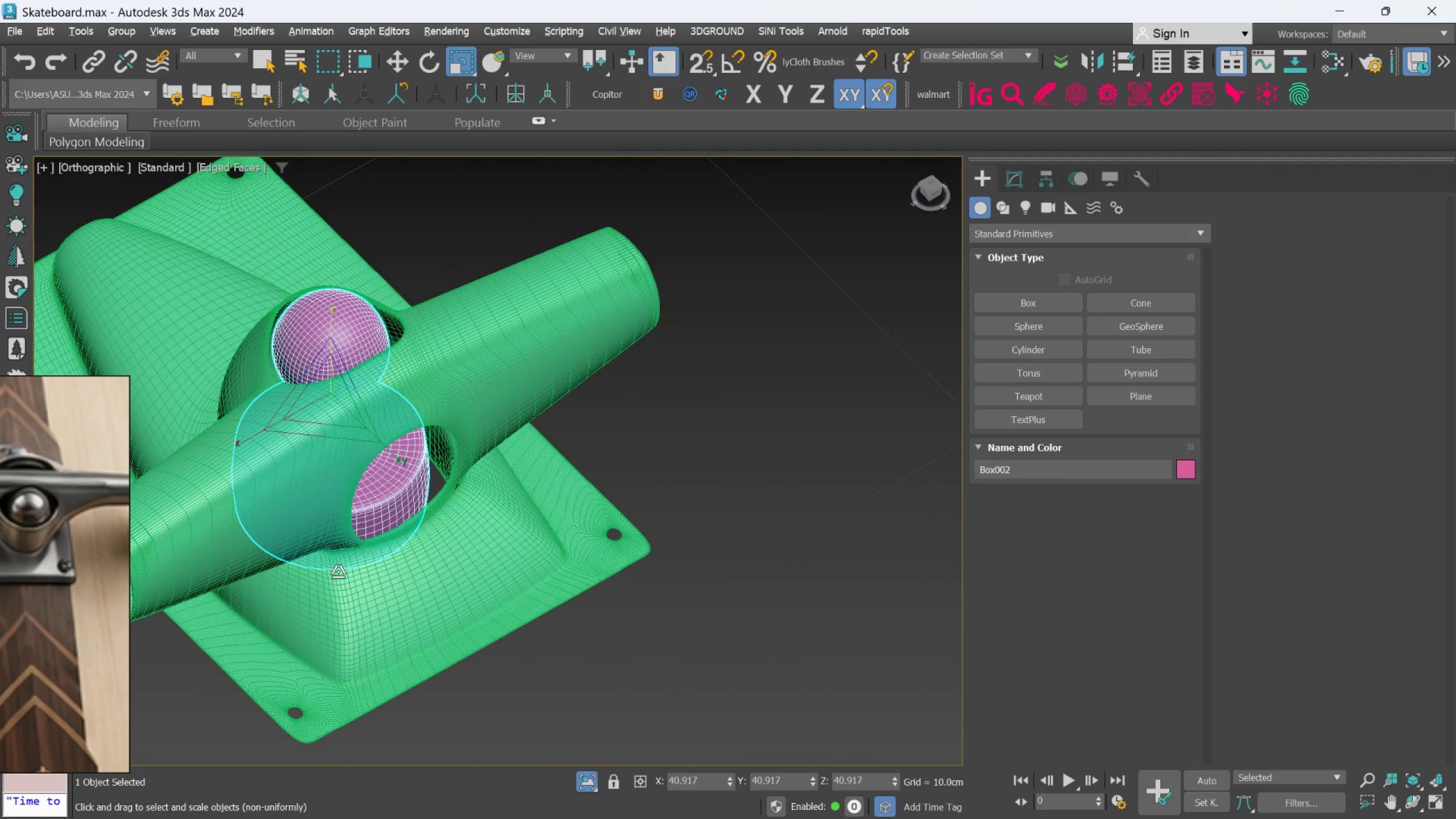 
hold_key(key=AltLeft, duration=1.5)
 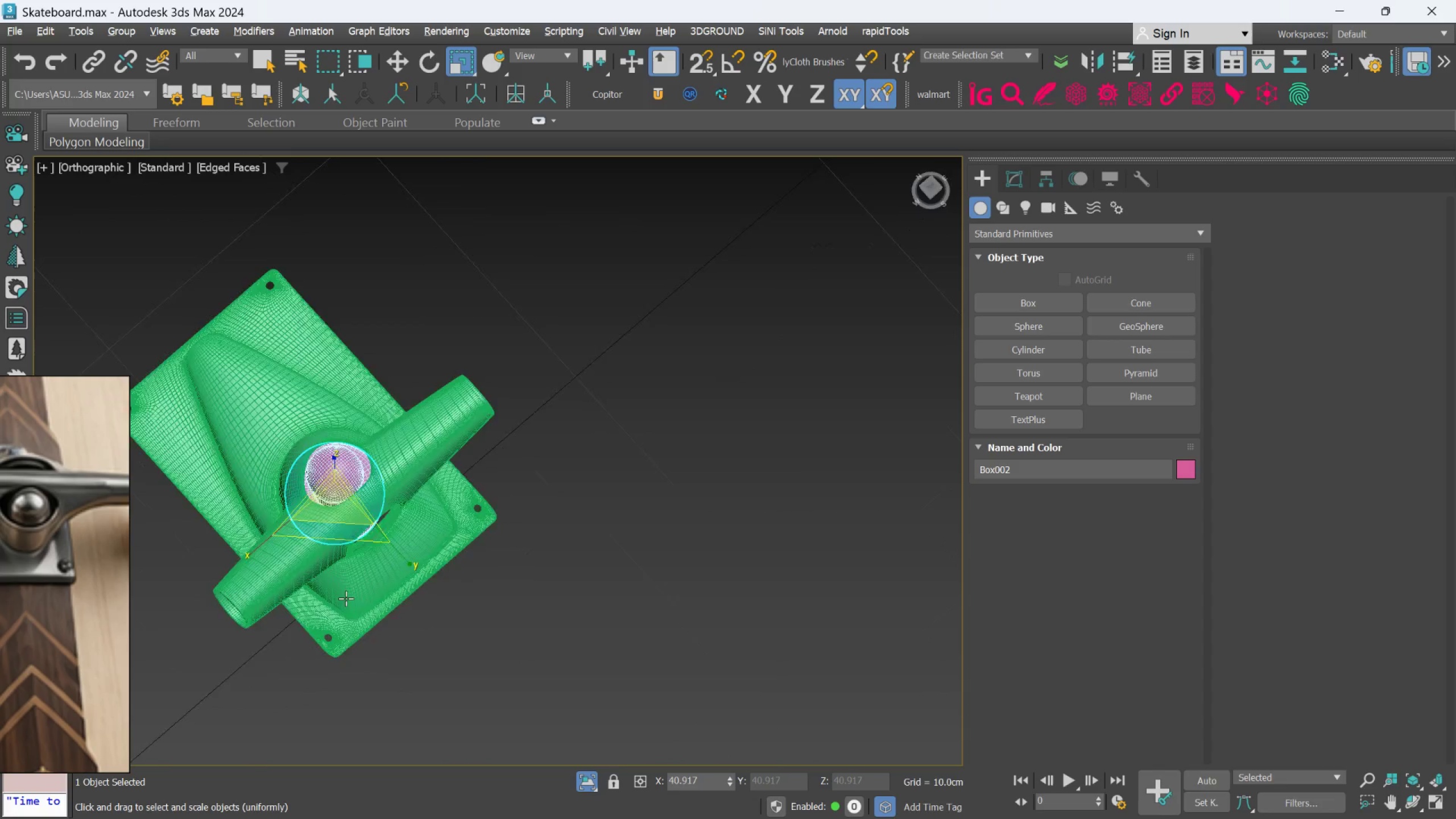 
scroll: coordinate [338, 561], scroll_direction: down, amount: 2.0
 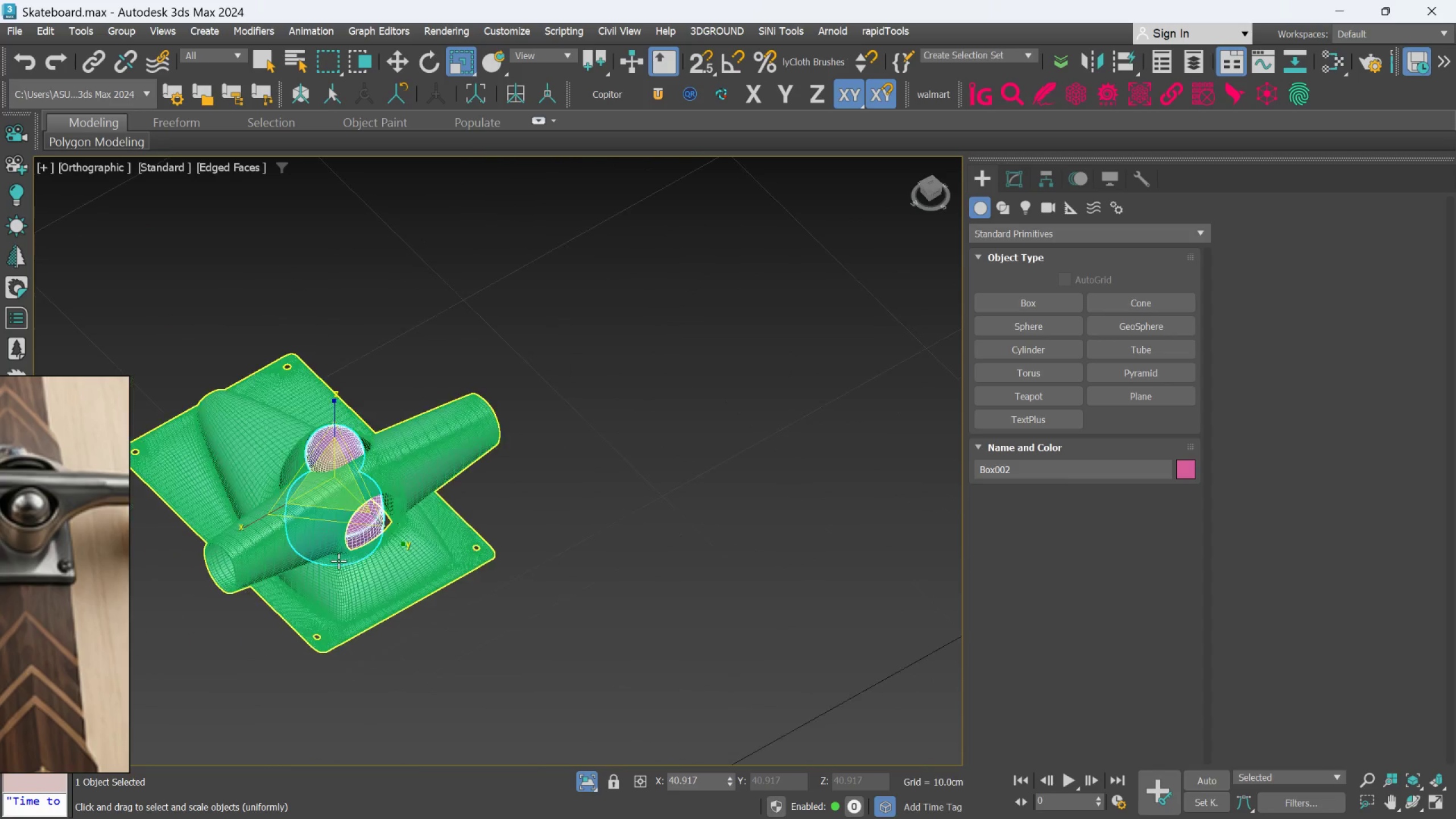 
hold_key(key=AltLeft, duration=1.05)
 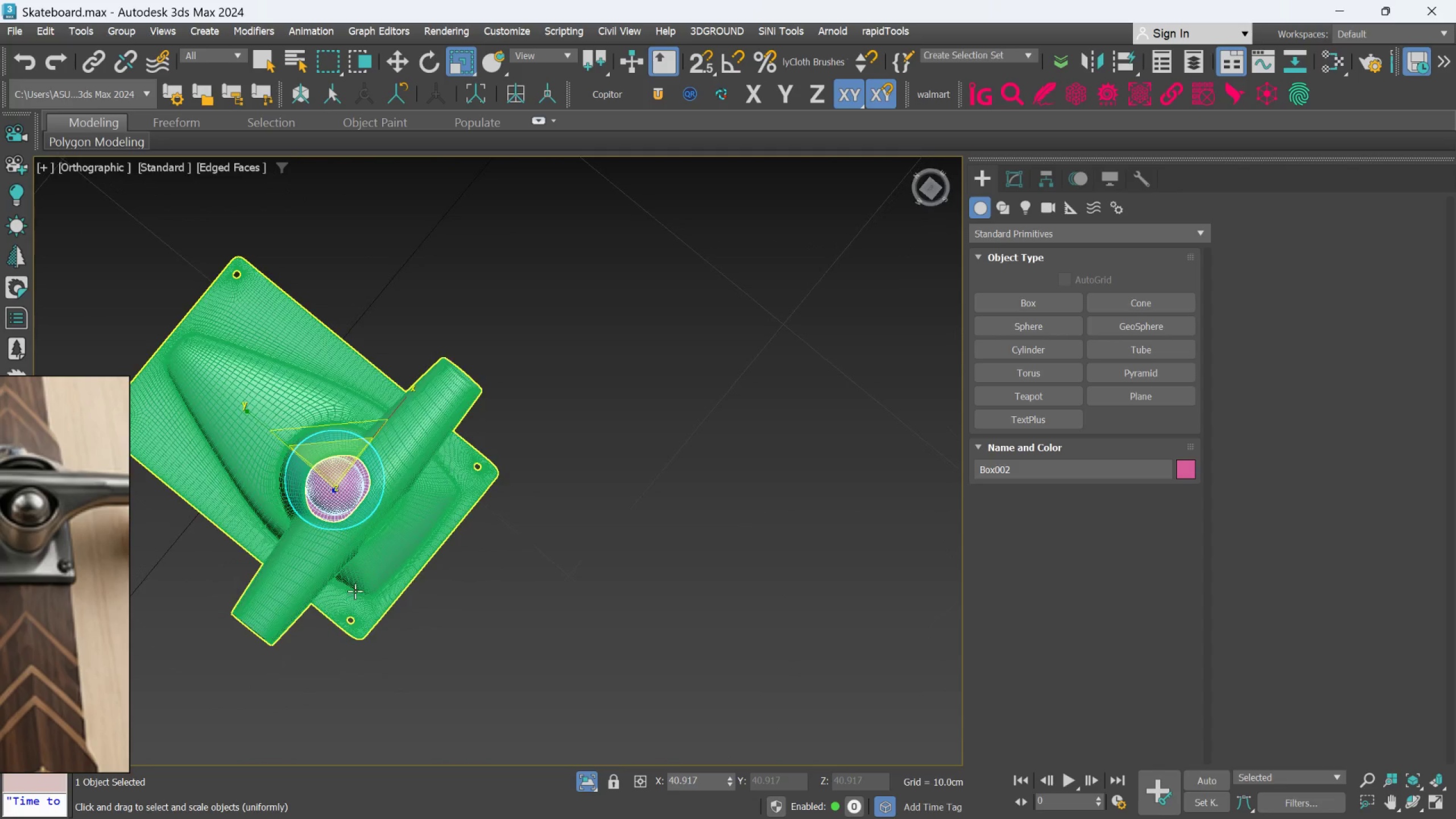 
hold_key(key=AltLeft, duration=0.53)
 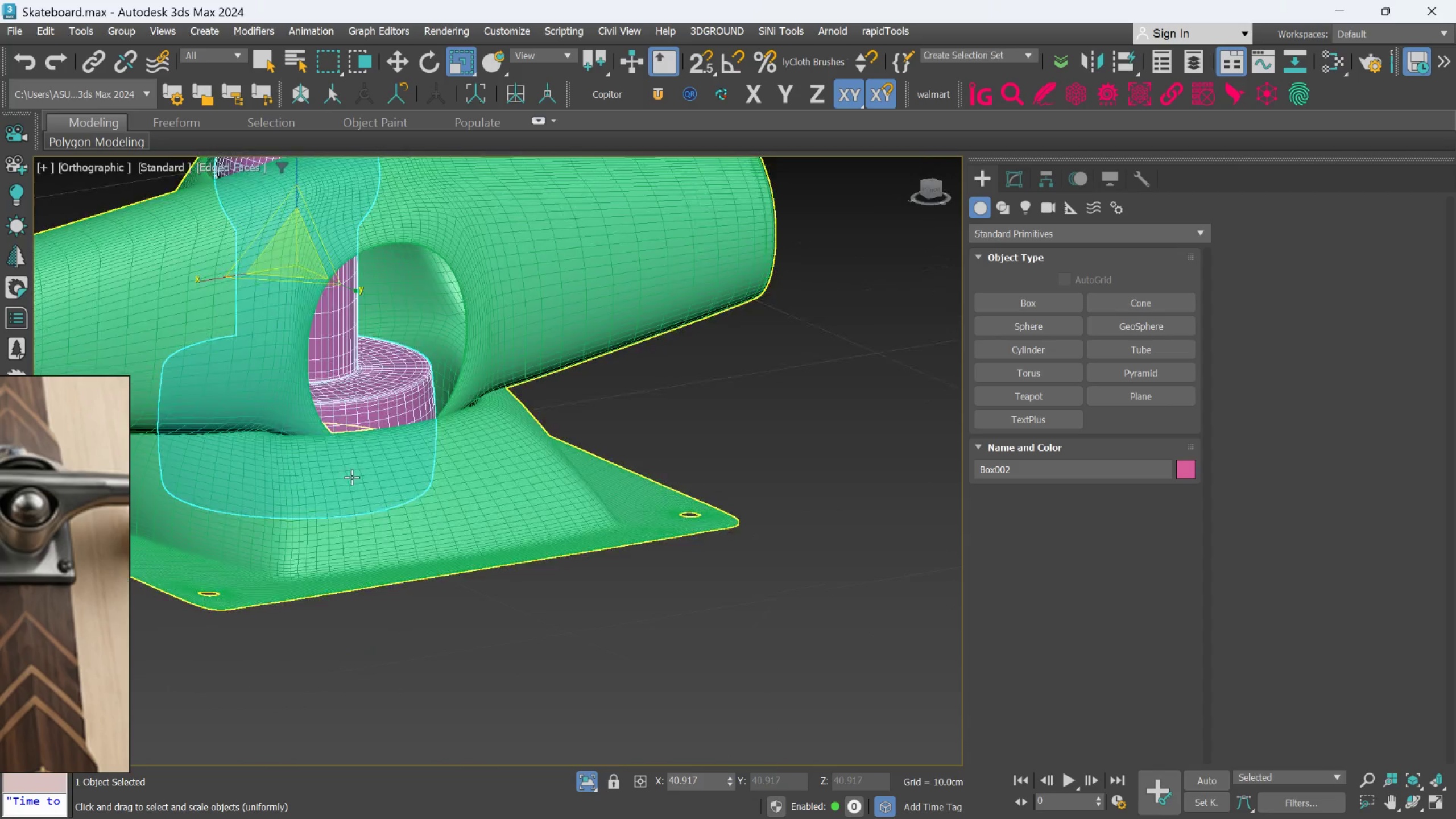 
scroll: coordinate [355, 586], scroll_direction: up, amount: 3.0
 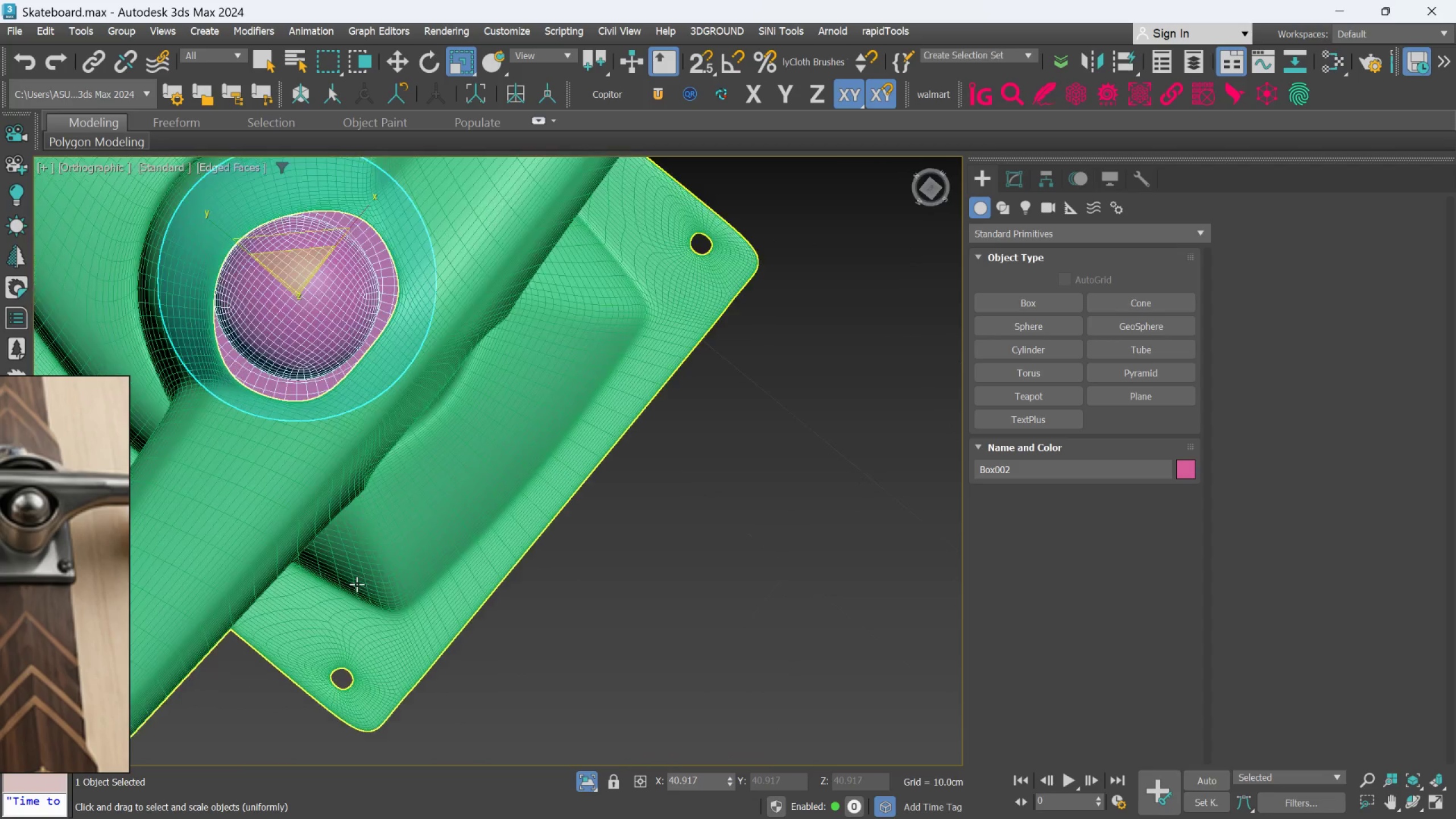 
hold_key(key=AltLeft, duration=0.8)
 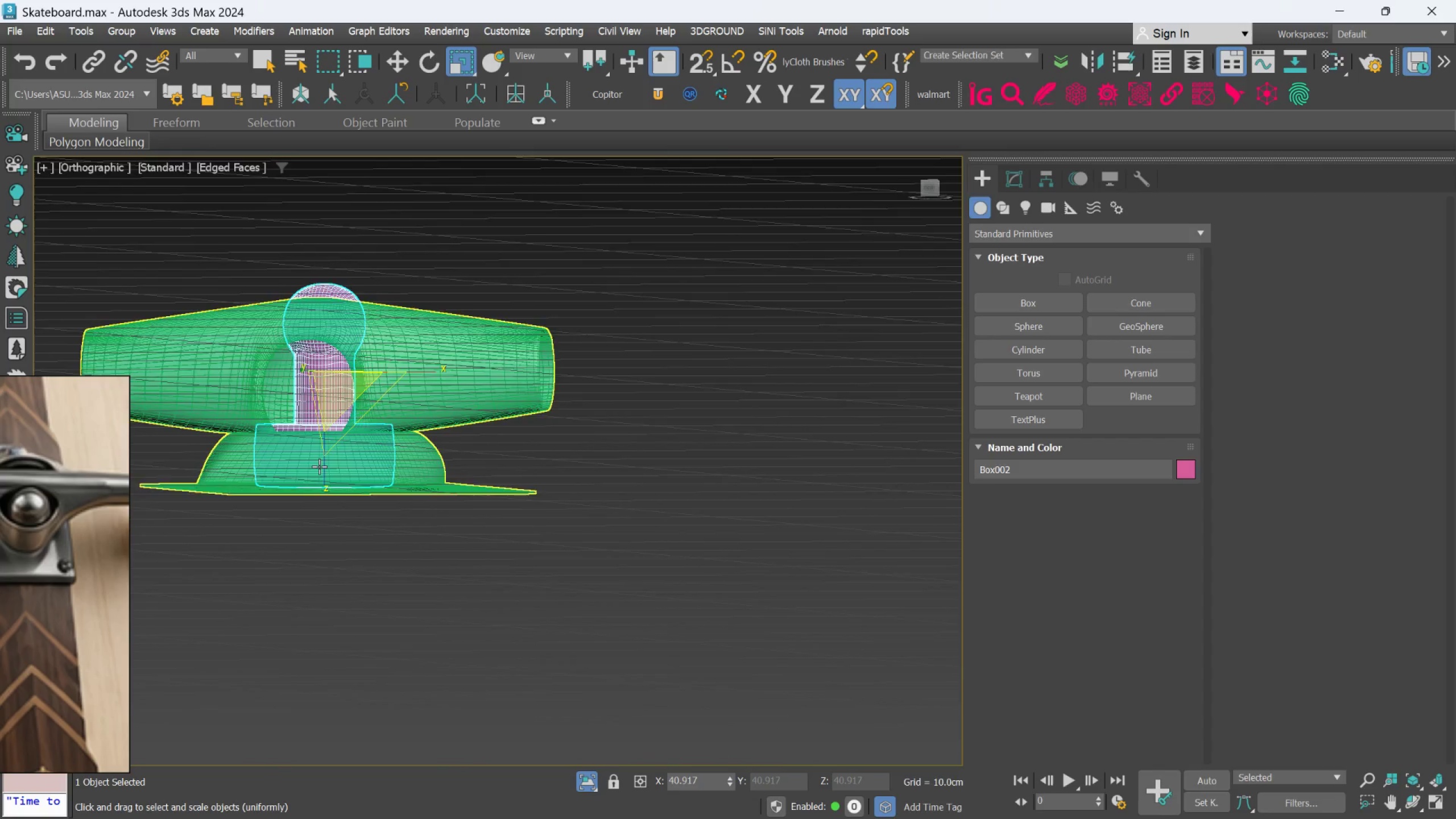 
scroll: coordinate [351, 479], scroll_direction: down, amount: 2.0
 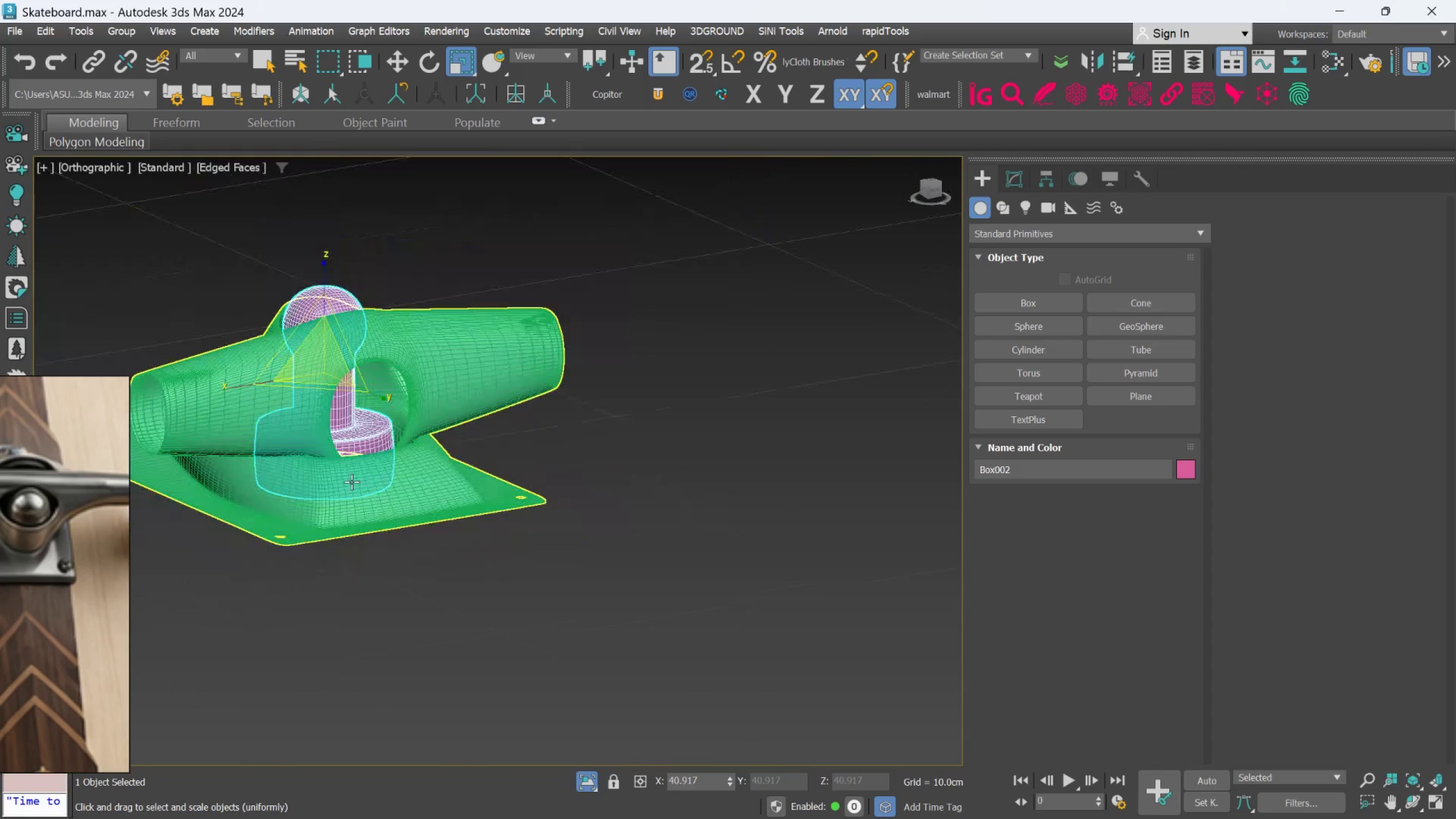 
hold_key(key=AltLeft, duration=0.33)
 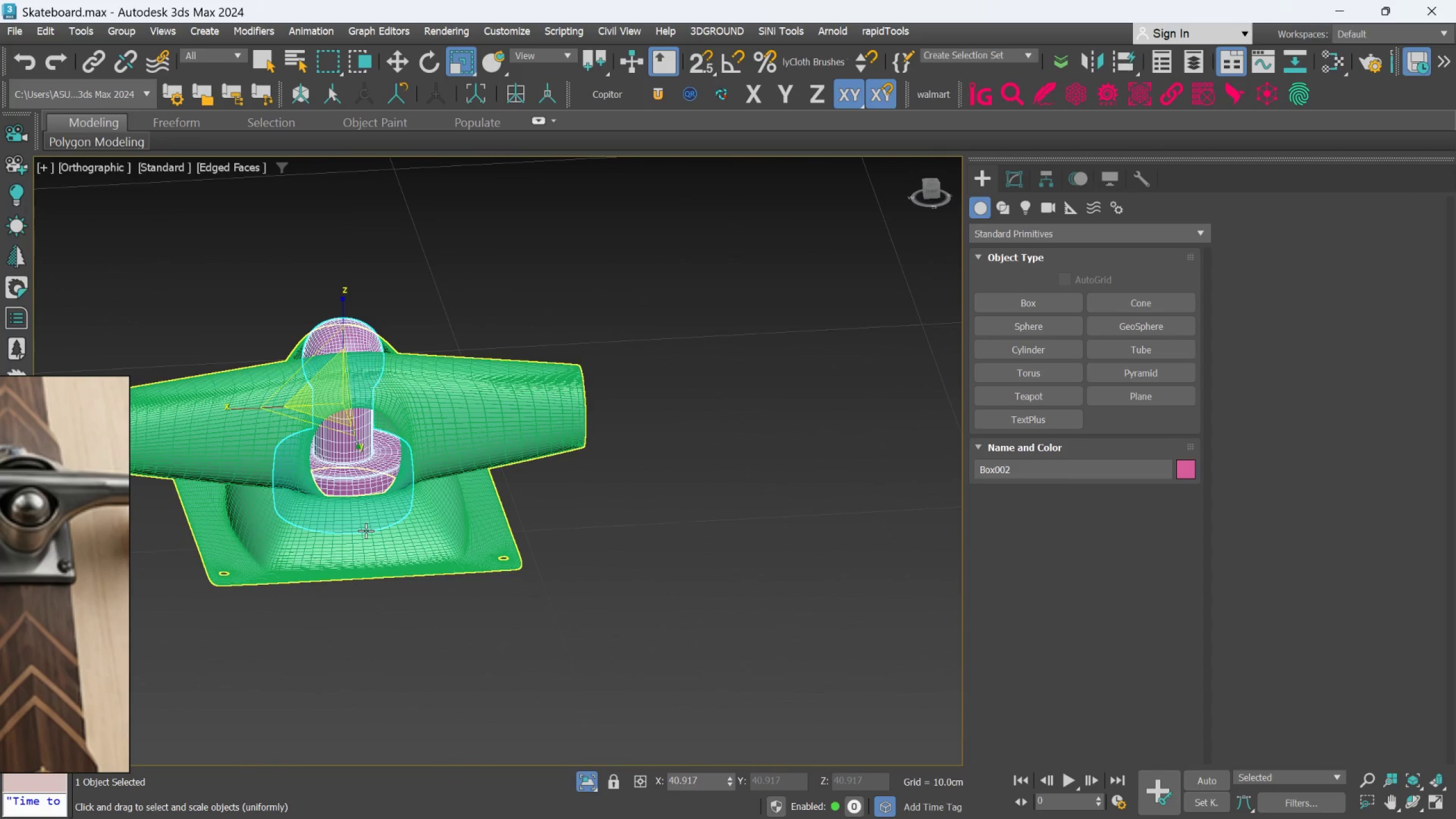 
key(F)
 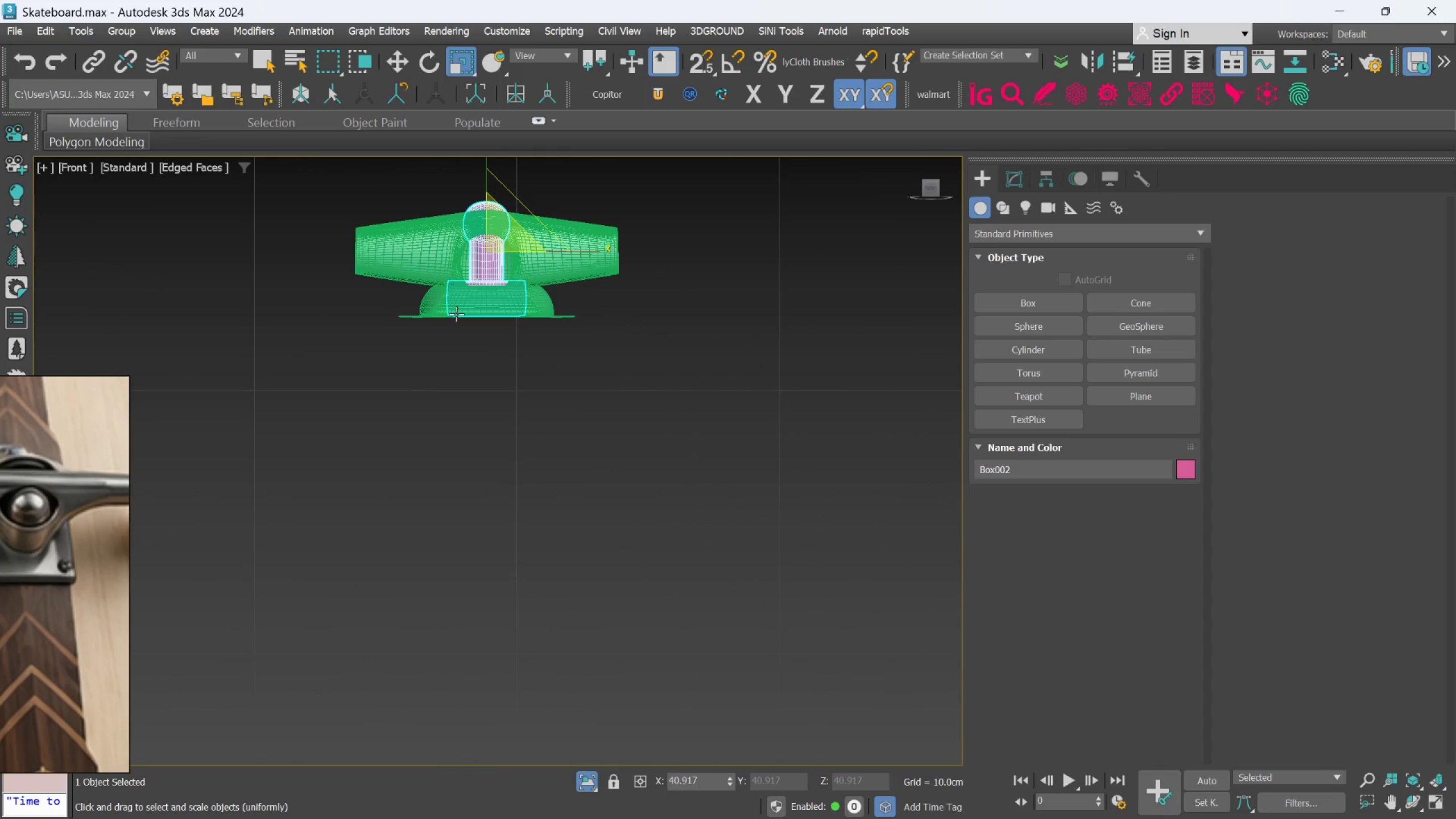 
scroll: coordinate [492, 301], scroll_direction: up, amount: 3.0
 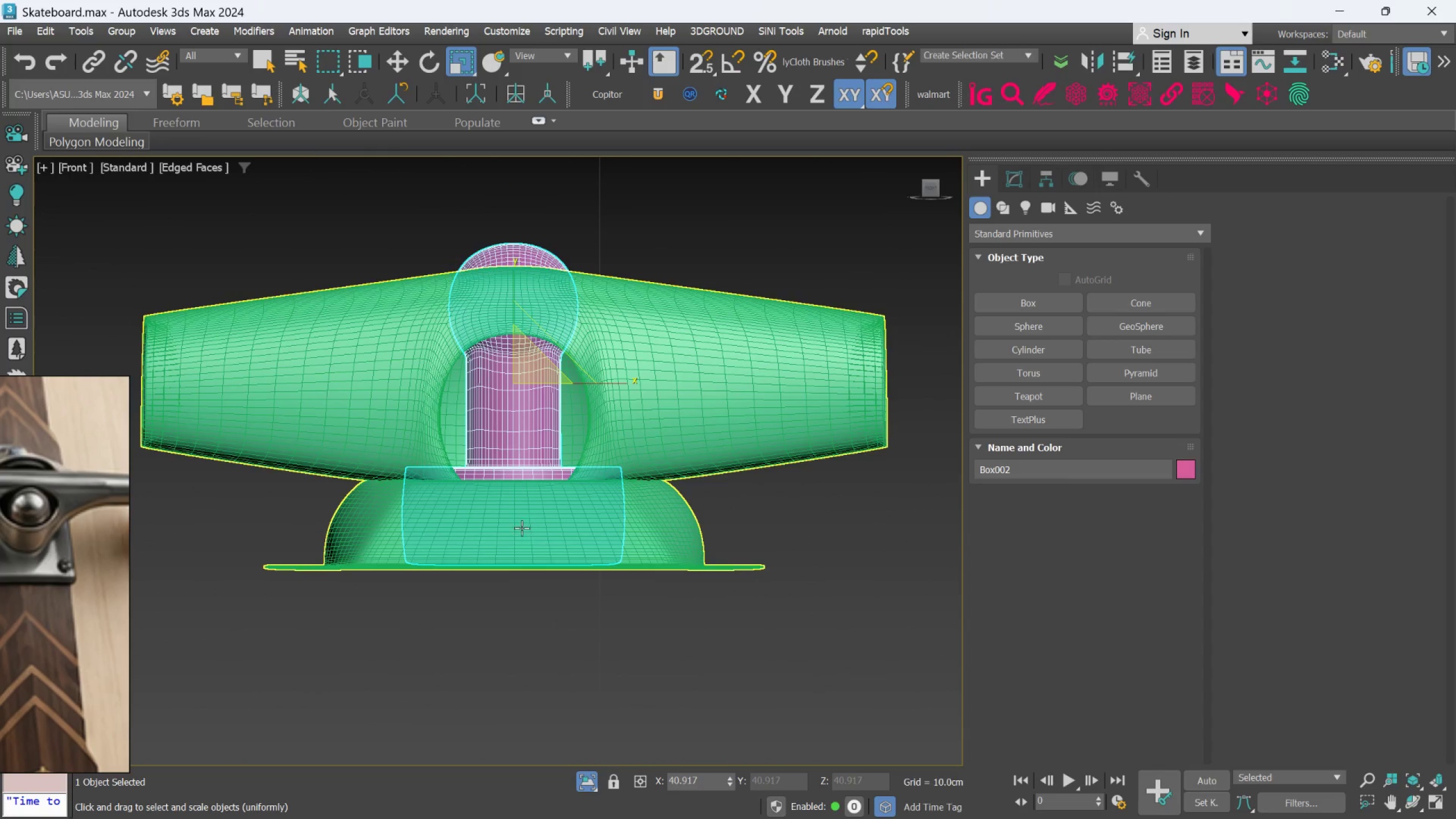 
scroll: coordinate [82, 588], scroll_direction: down, amount: 5.0
 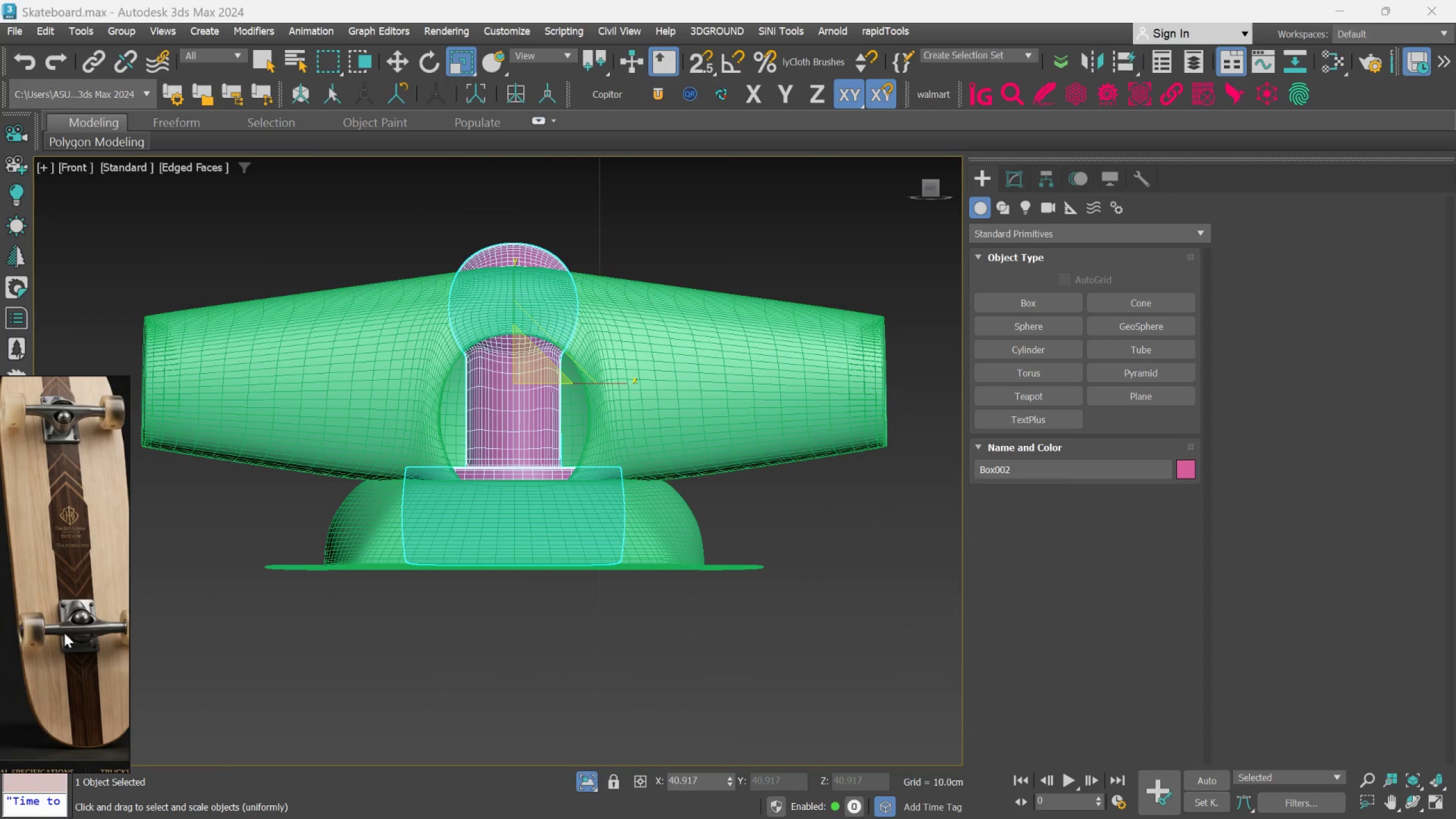 
scroll: coordinate [495, 458], scroll_direction: up, amount: 6.0
 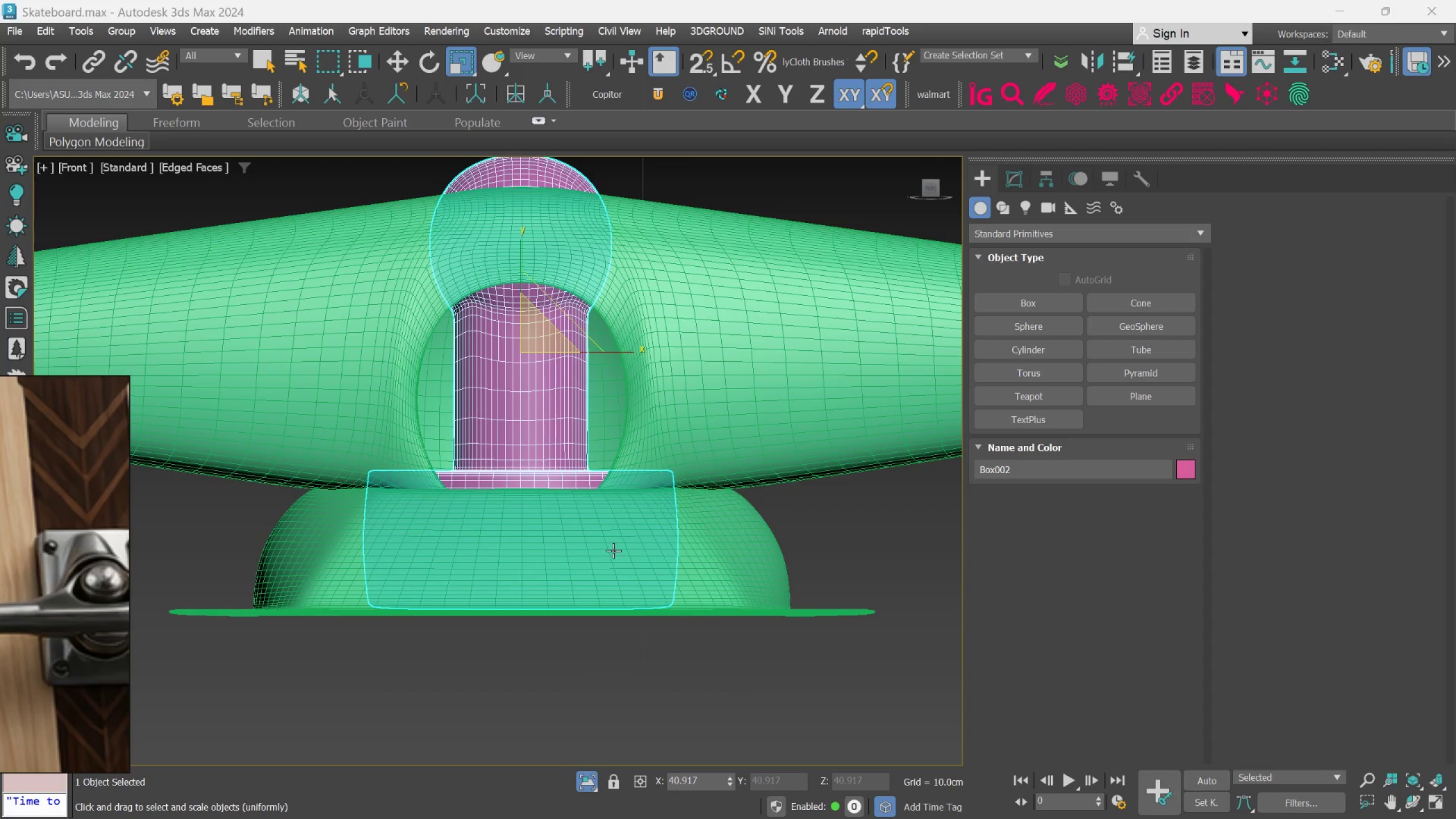 
wait(7.06)
 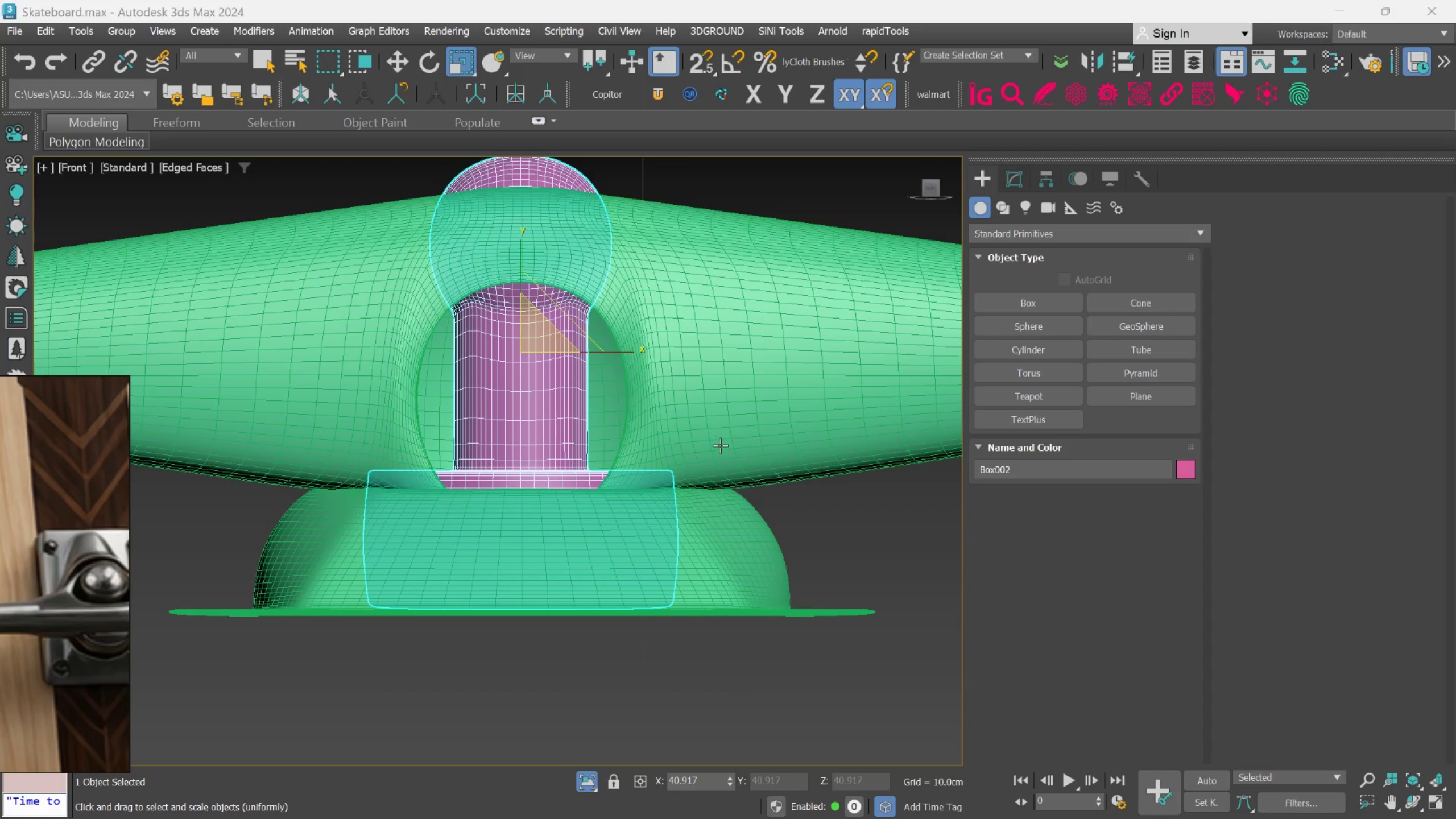 
left_click([585, 785])
 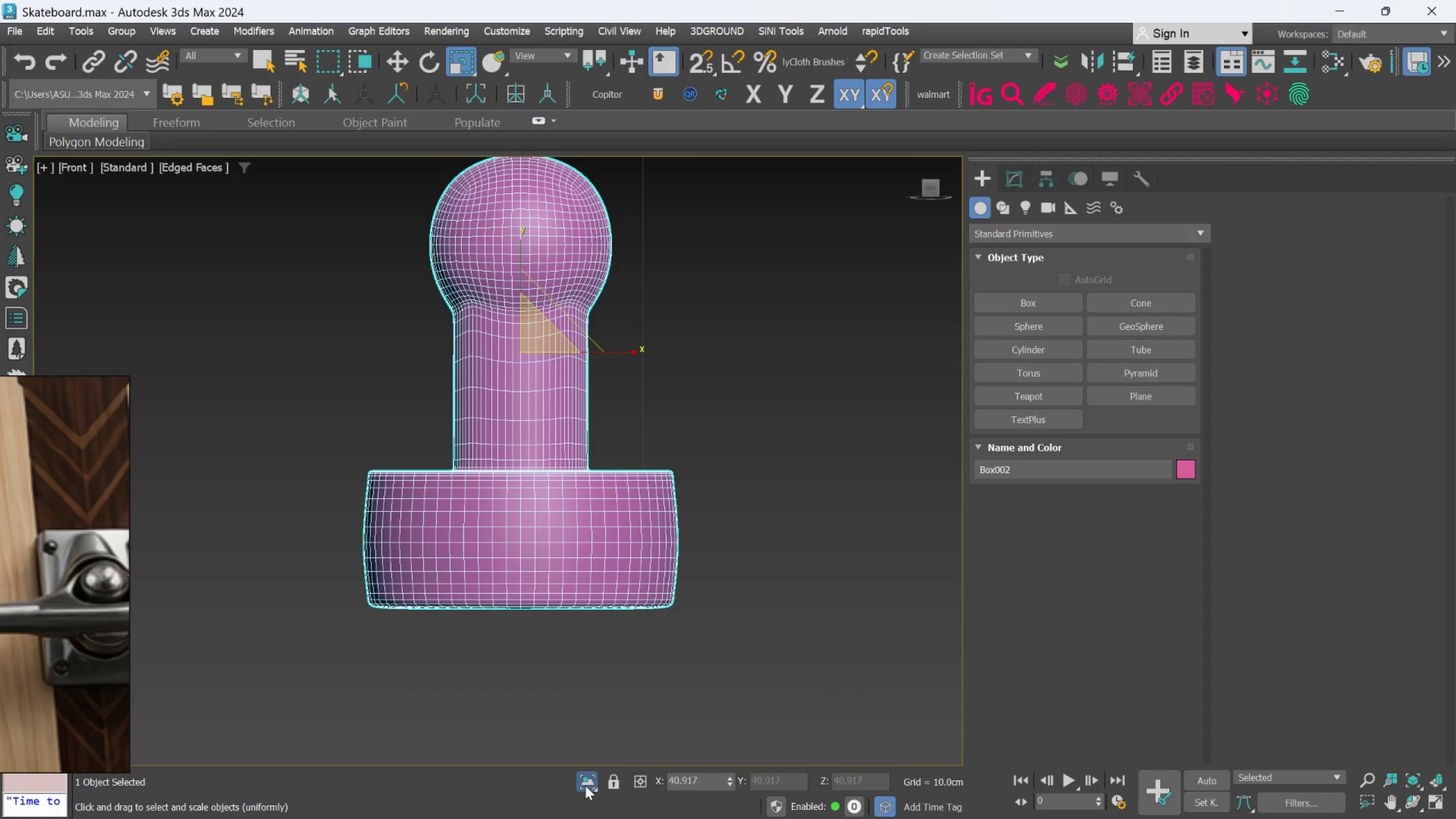 
left_click([585, 785])
 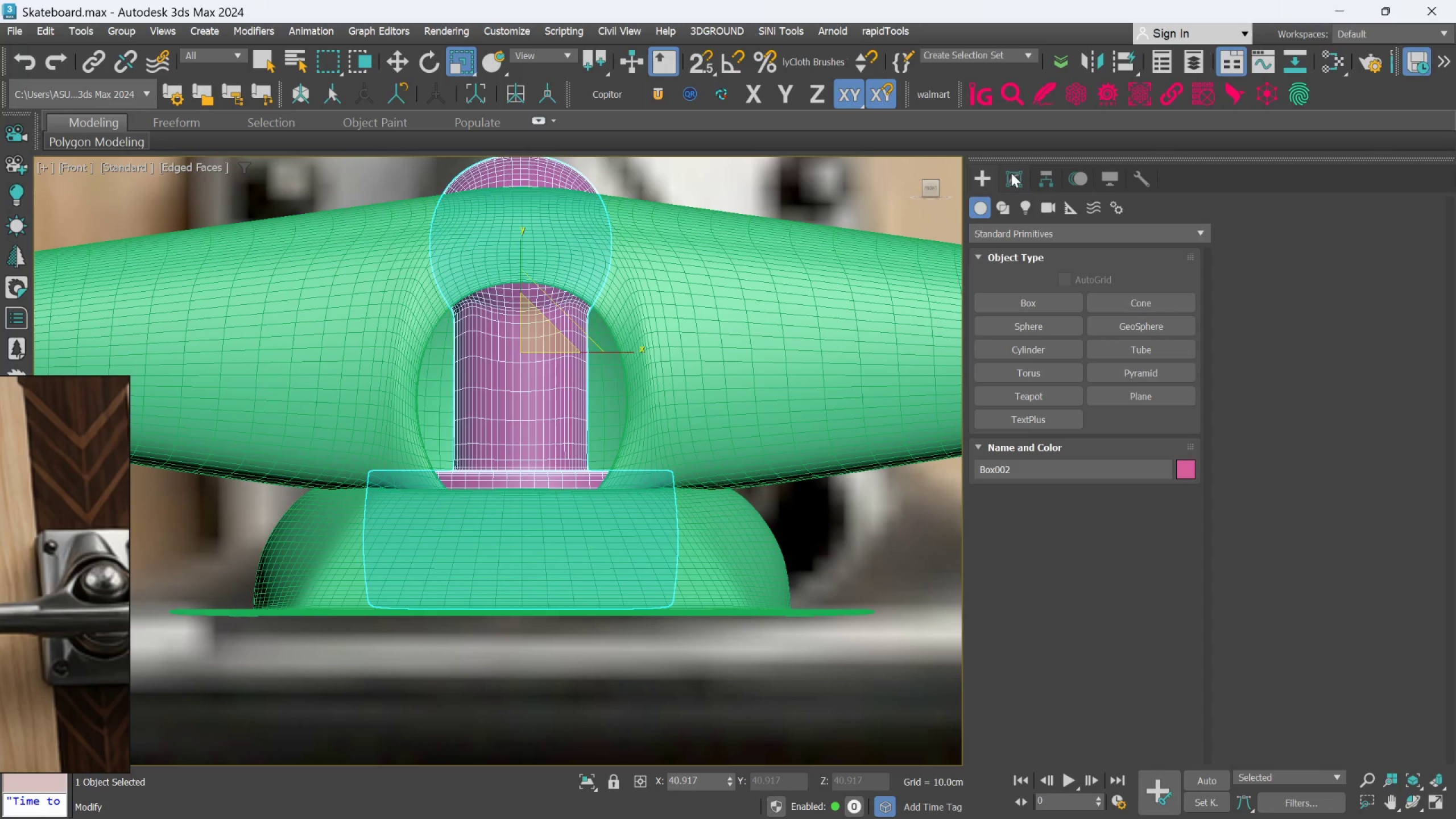 
left_click([1011, 176])
 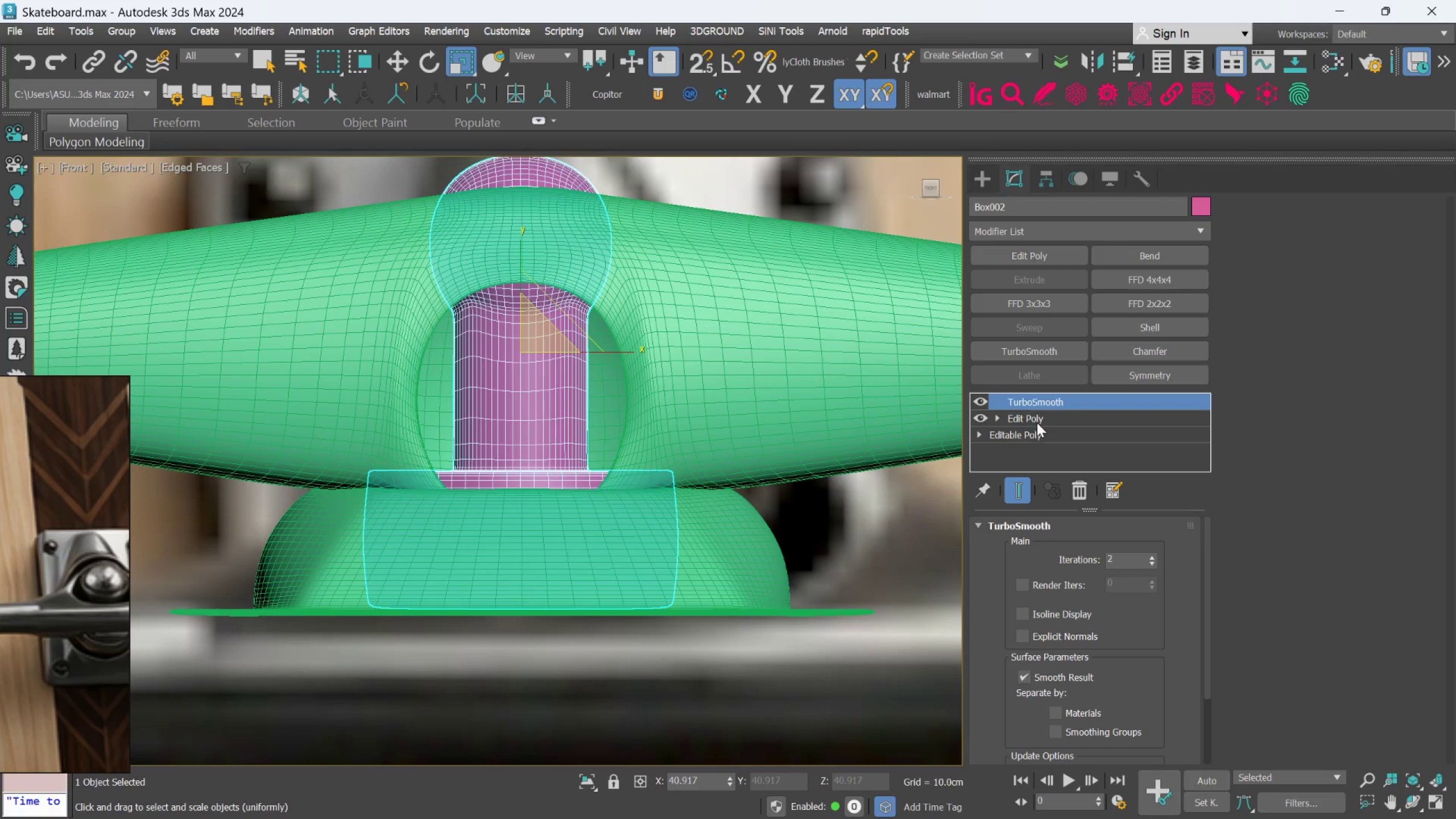 
left_click([1037, 419])
 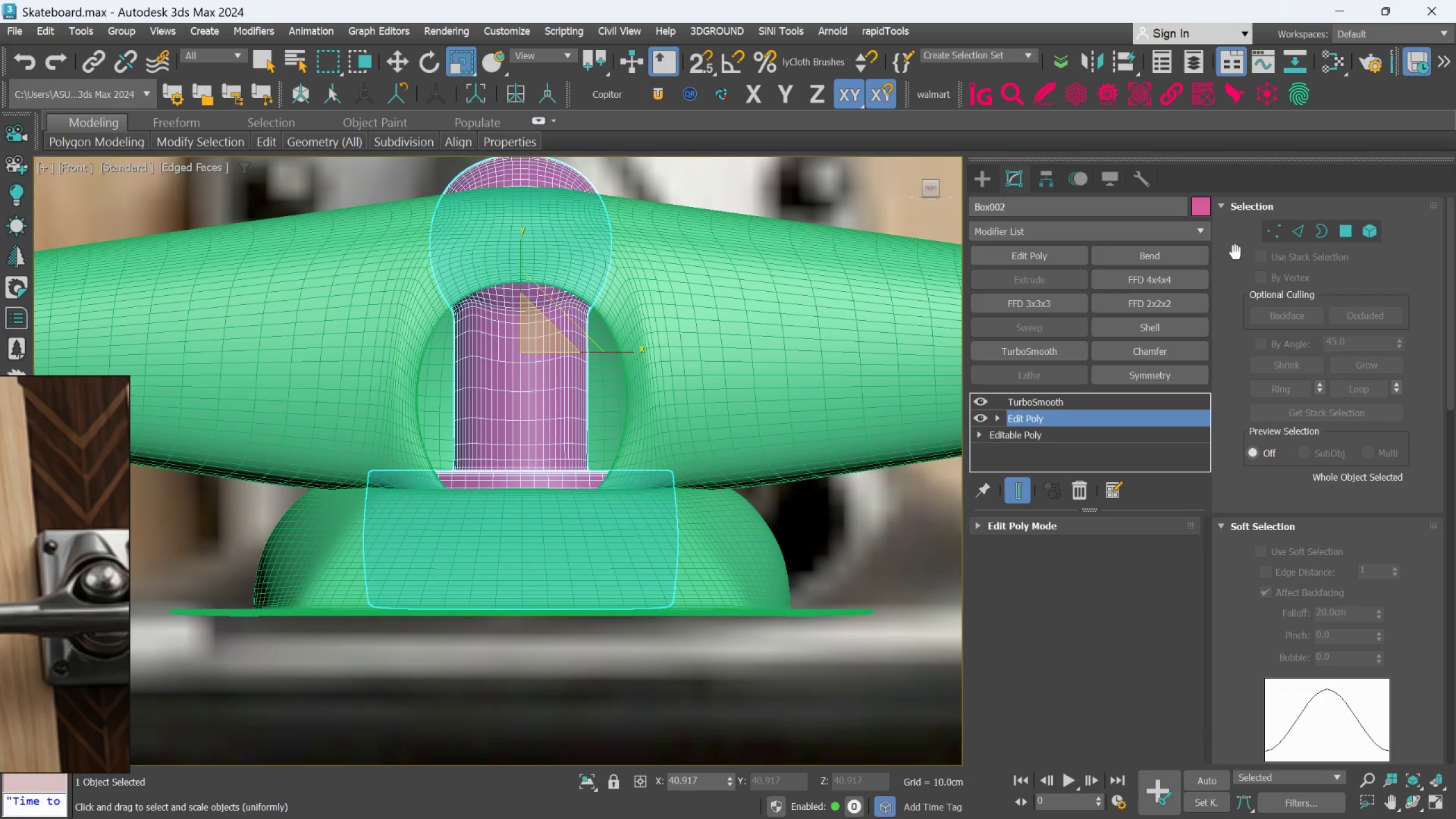 
left_click([1271, 235])
 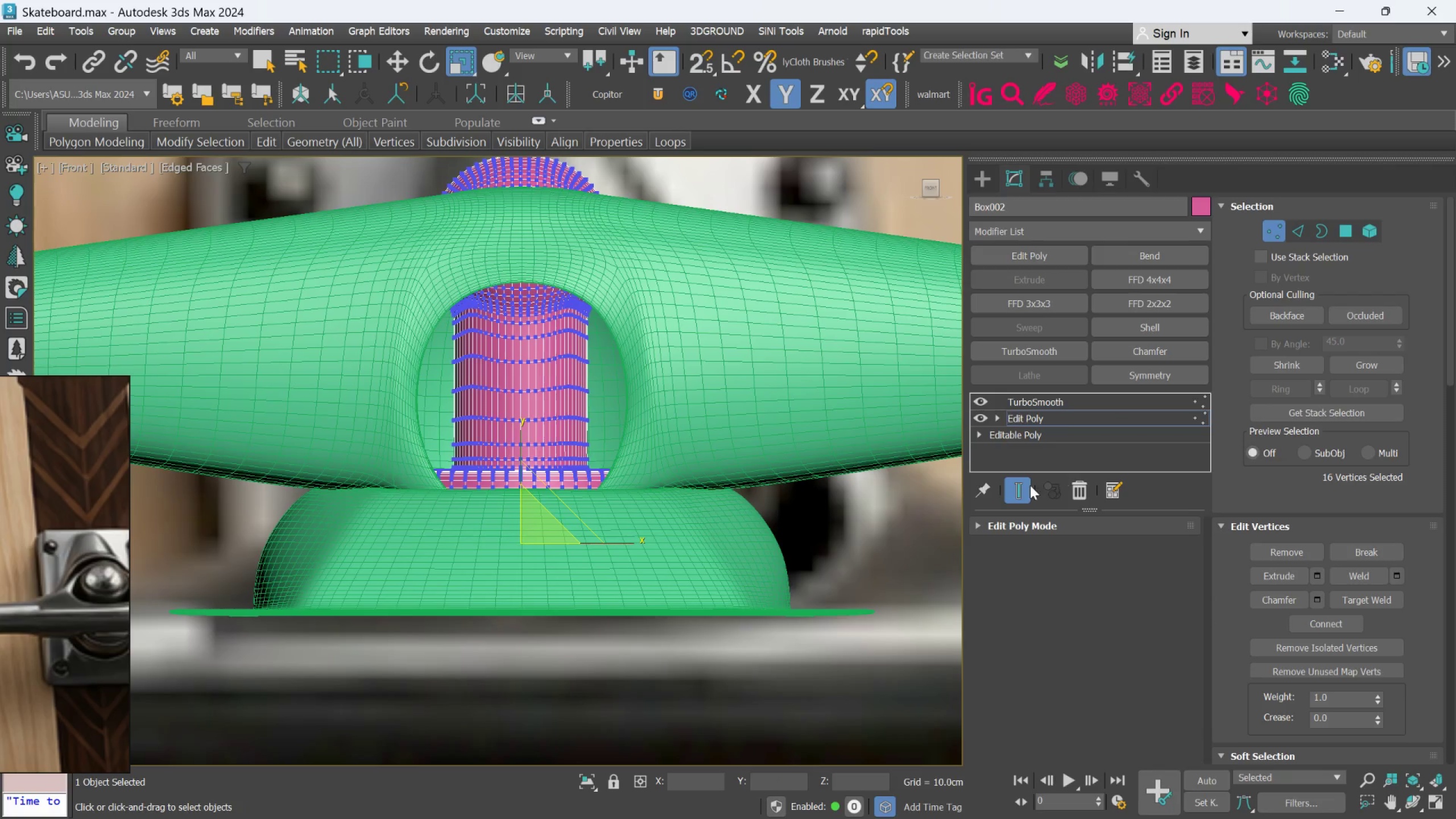 
left_click([1015, 493])
 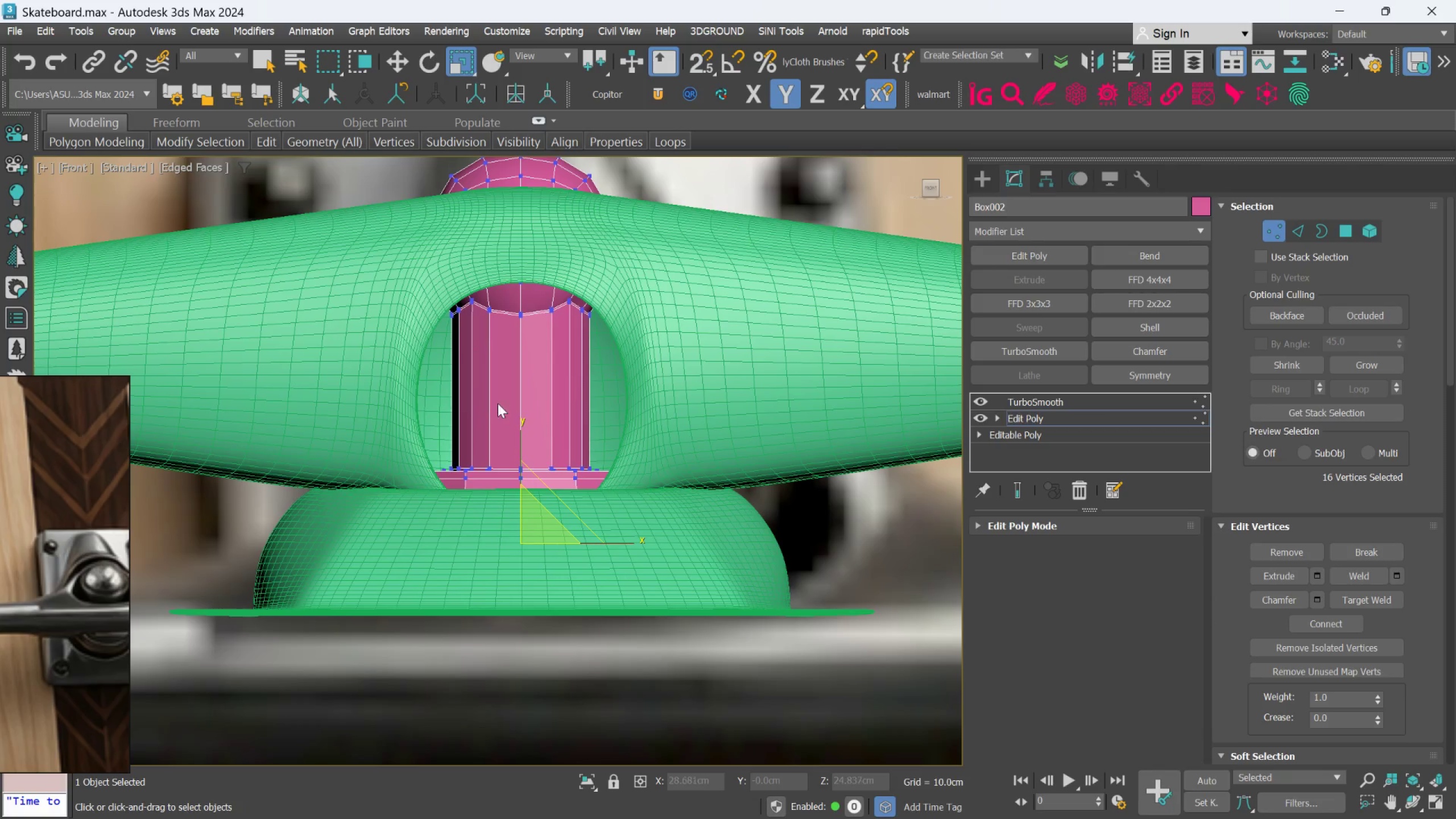 
scroll: coordinate [470, 403], scroll_direction: up, amount: 1.0
 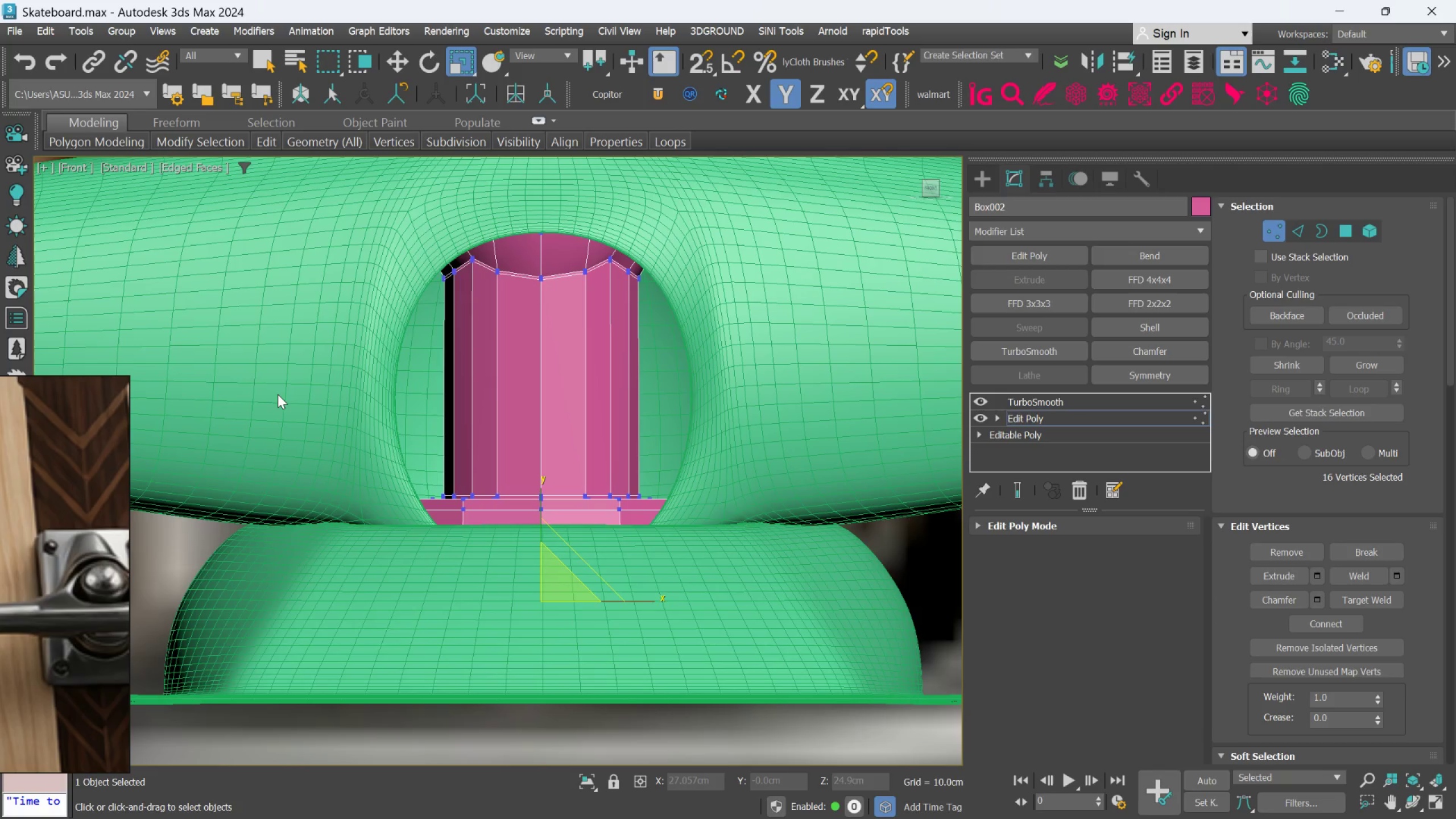 
left_click([276, 394])
 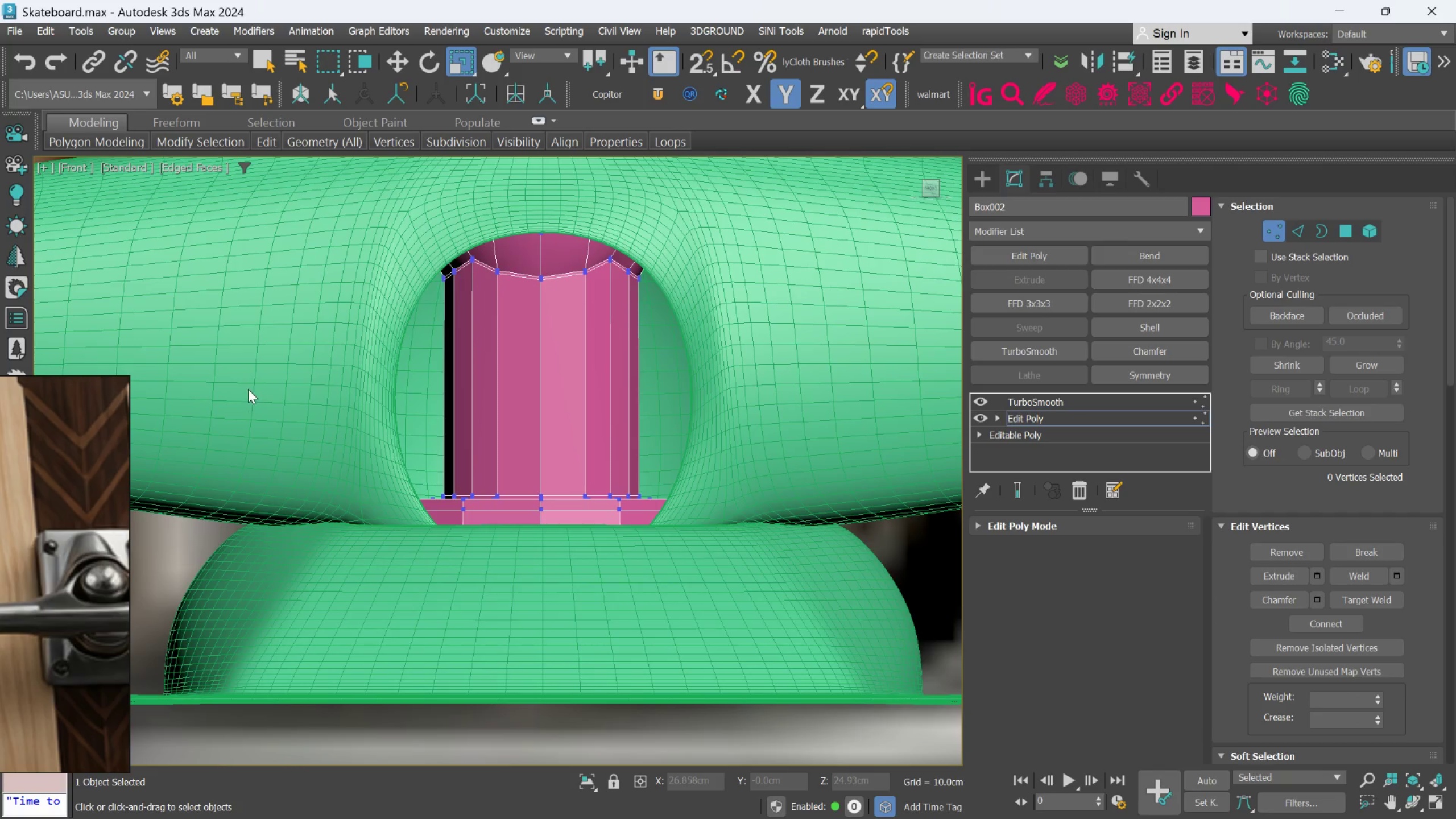 
left_click_drag(start_coordinate=[248, 389], to_coordinate=[822, 519])
 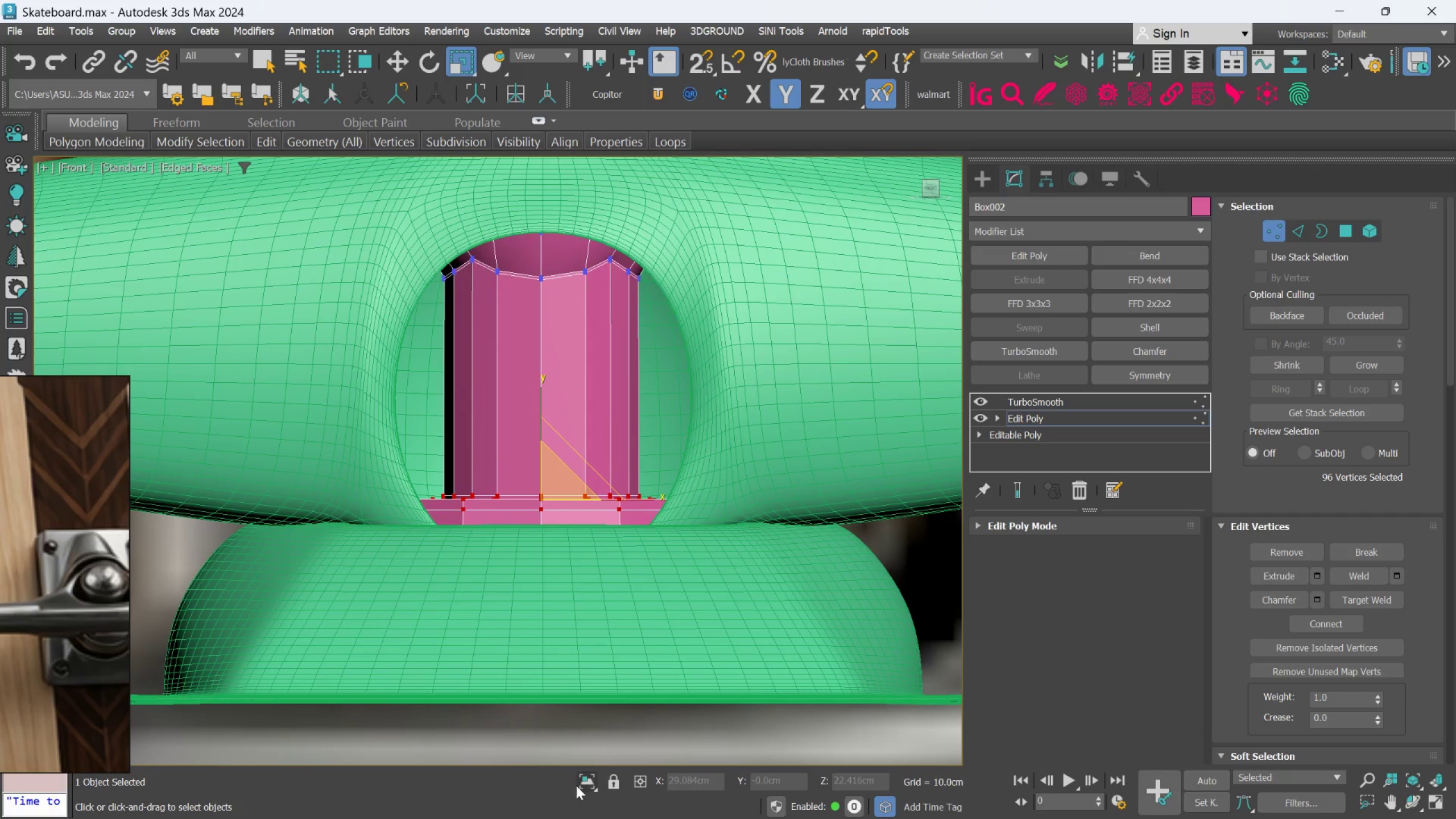 
left_click([582, 787])
 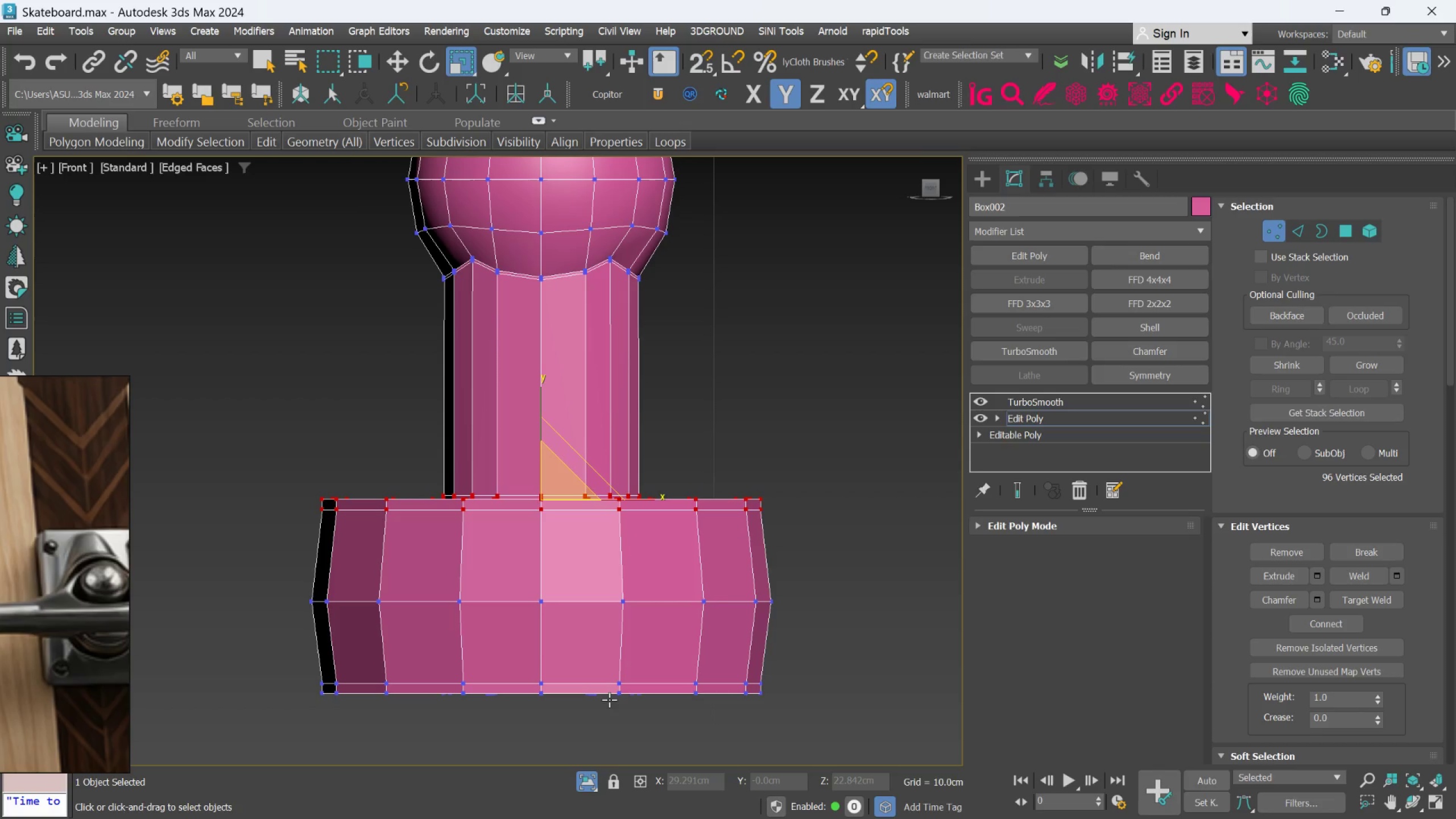 
key(W)
 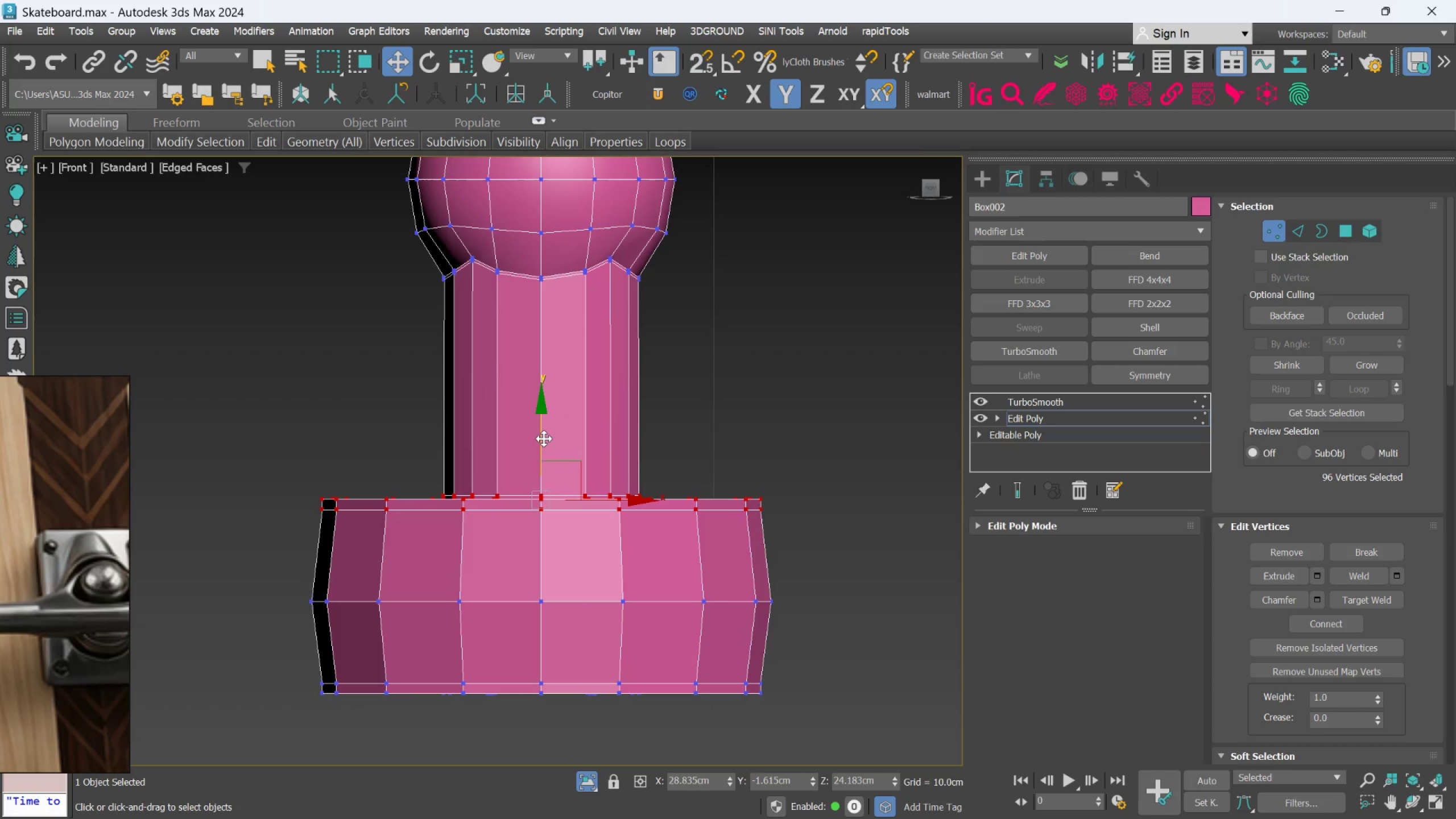 
left_click_drag(start_coordinate=[544, 439], to_coordinate=[532, 318])
 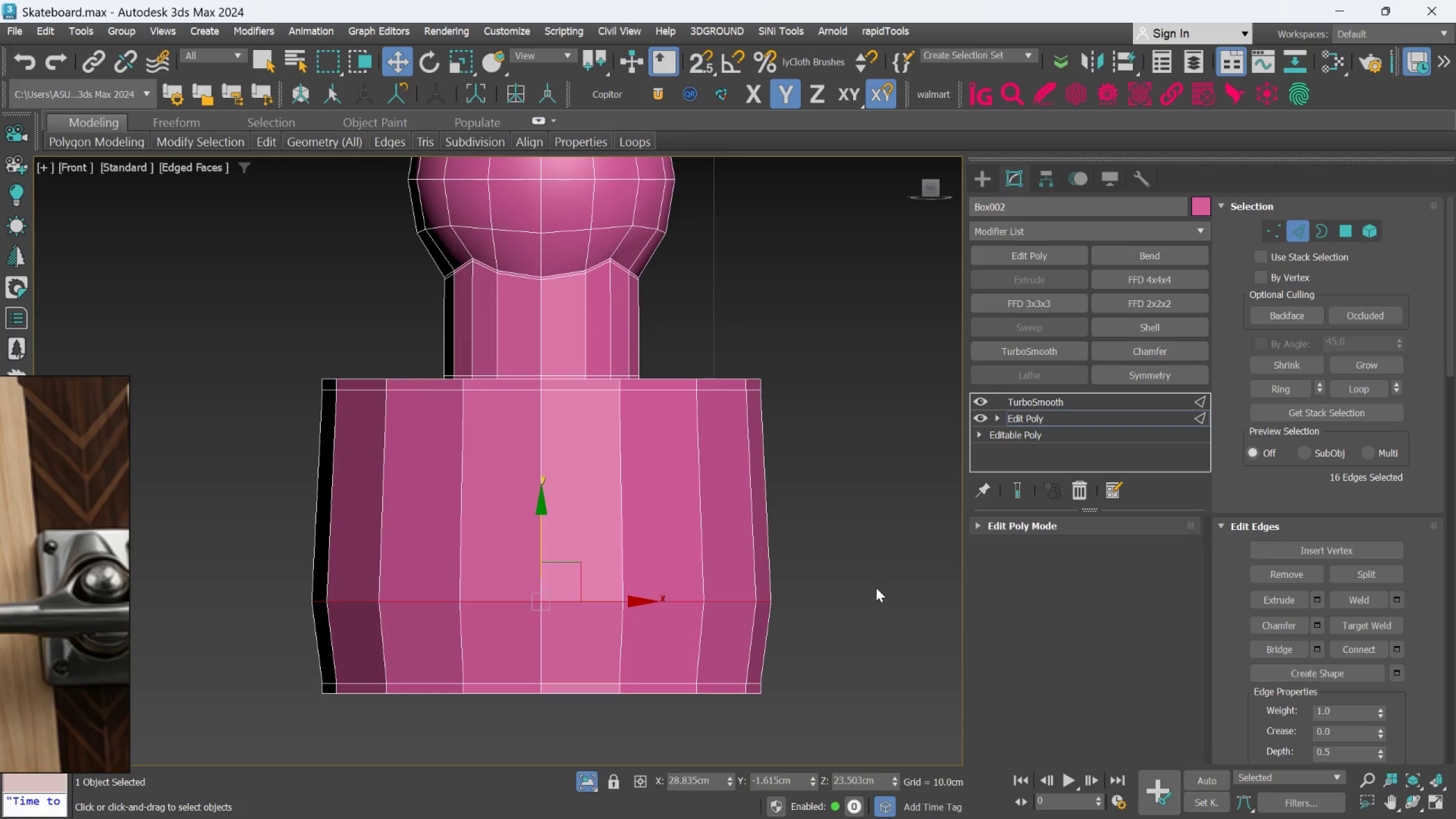 
key(Control+Backspace)
 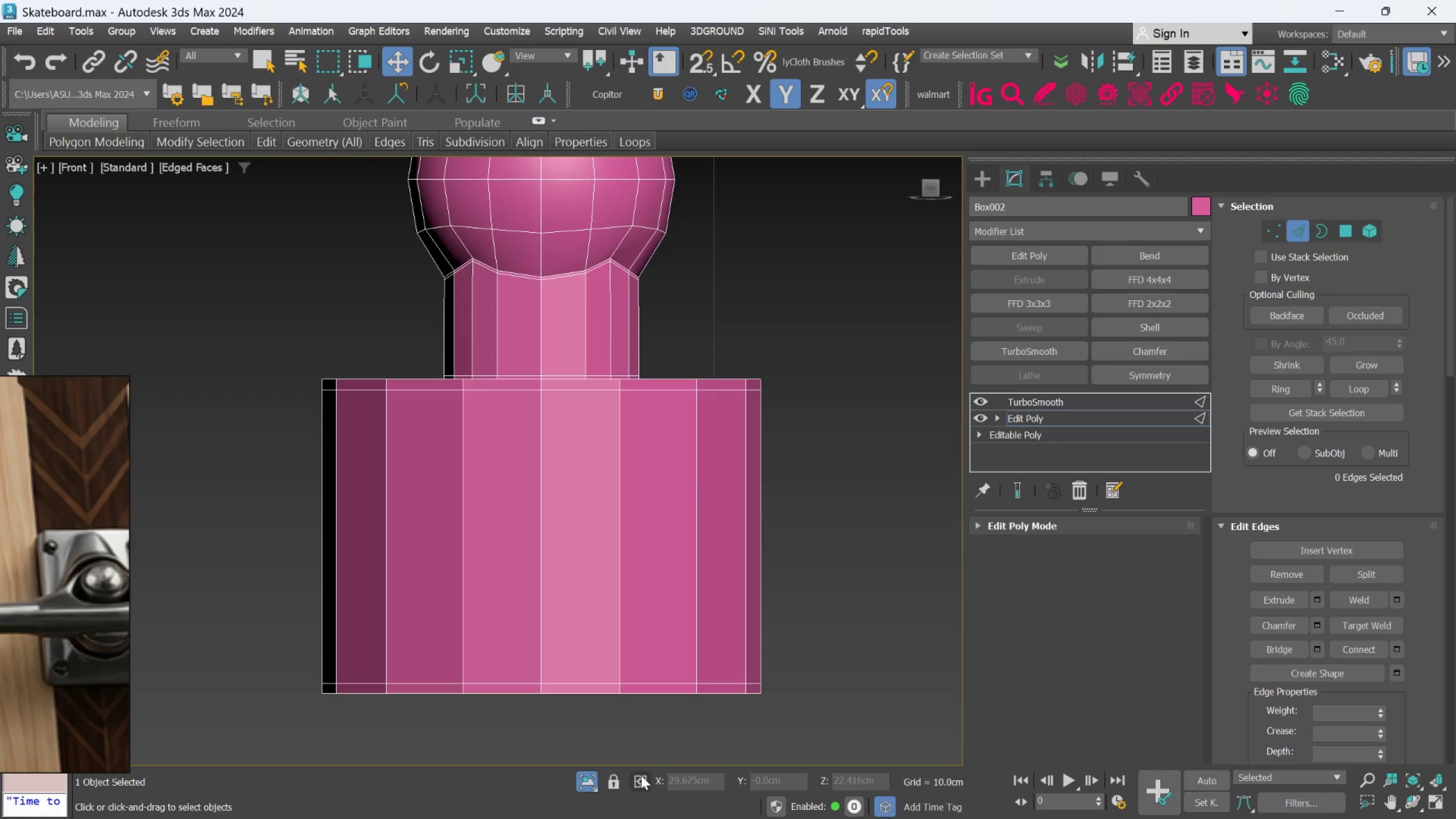 
left_click([1019, 496])
 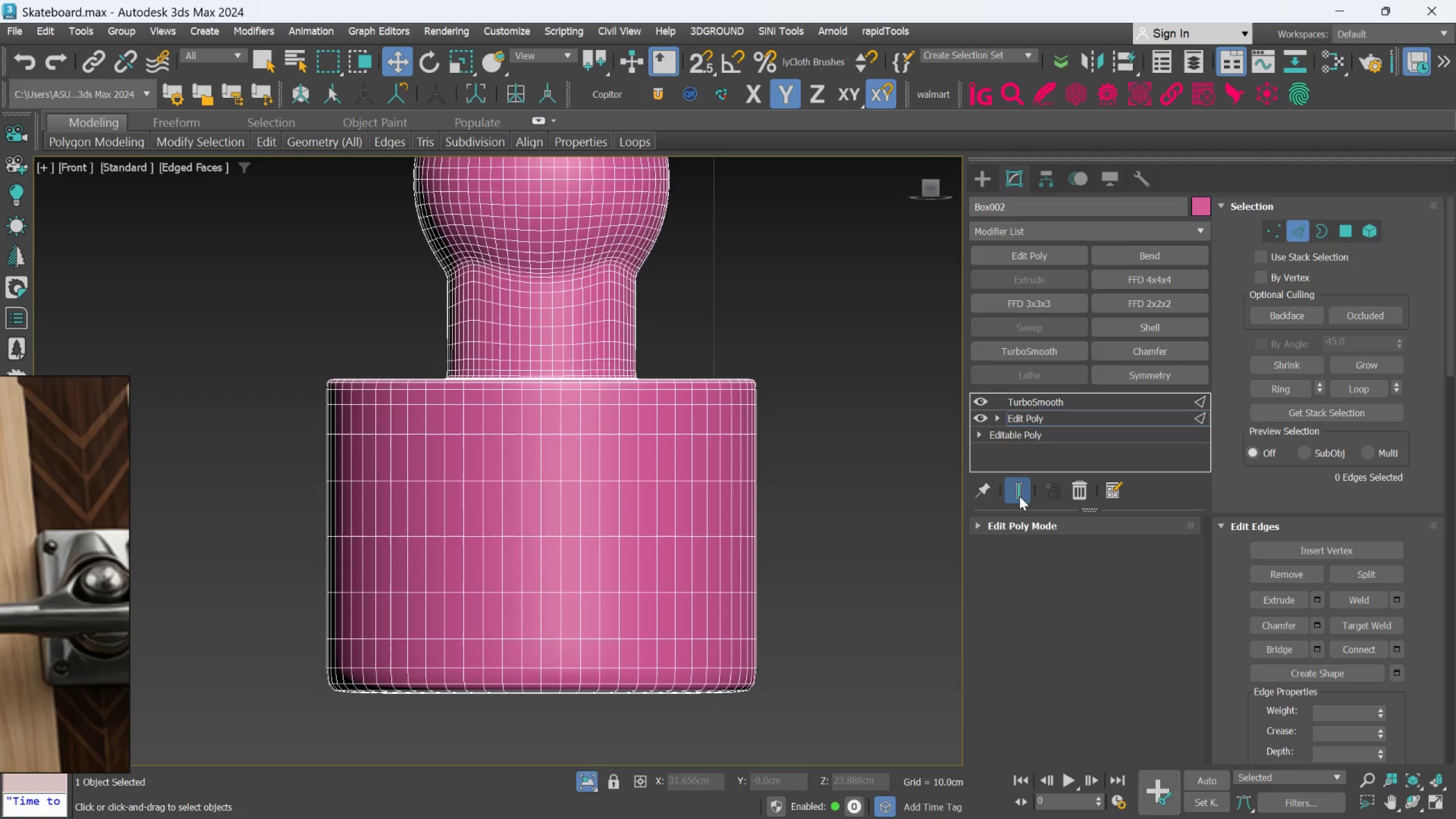 
left_click([1019, 496])
 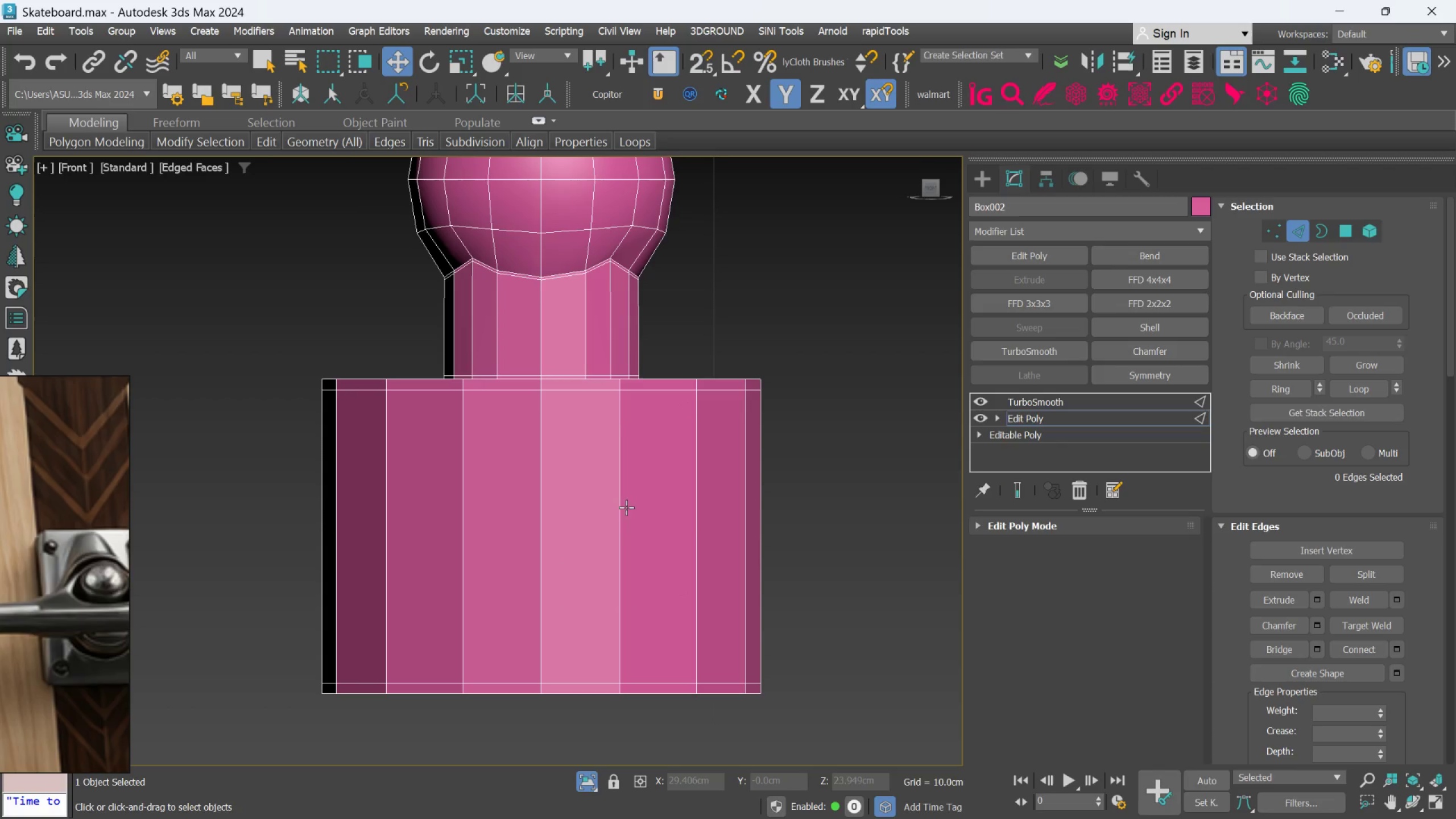 
double_click([654, 389])
 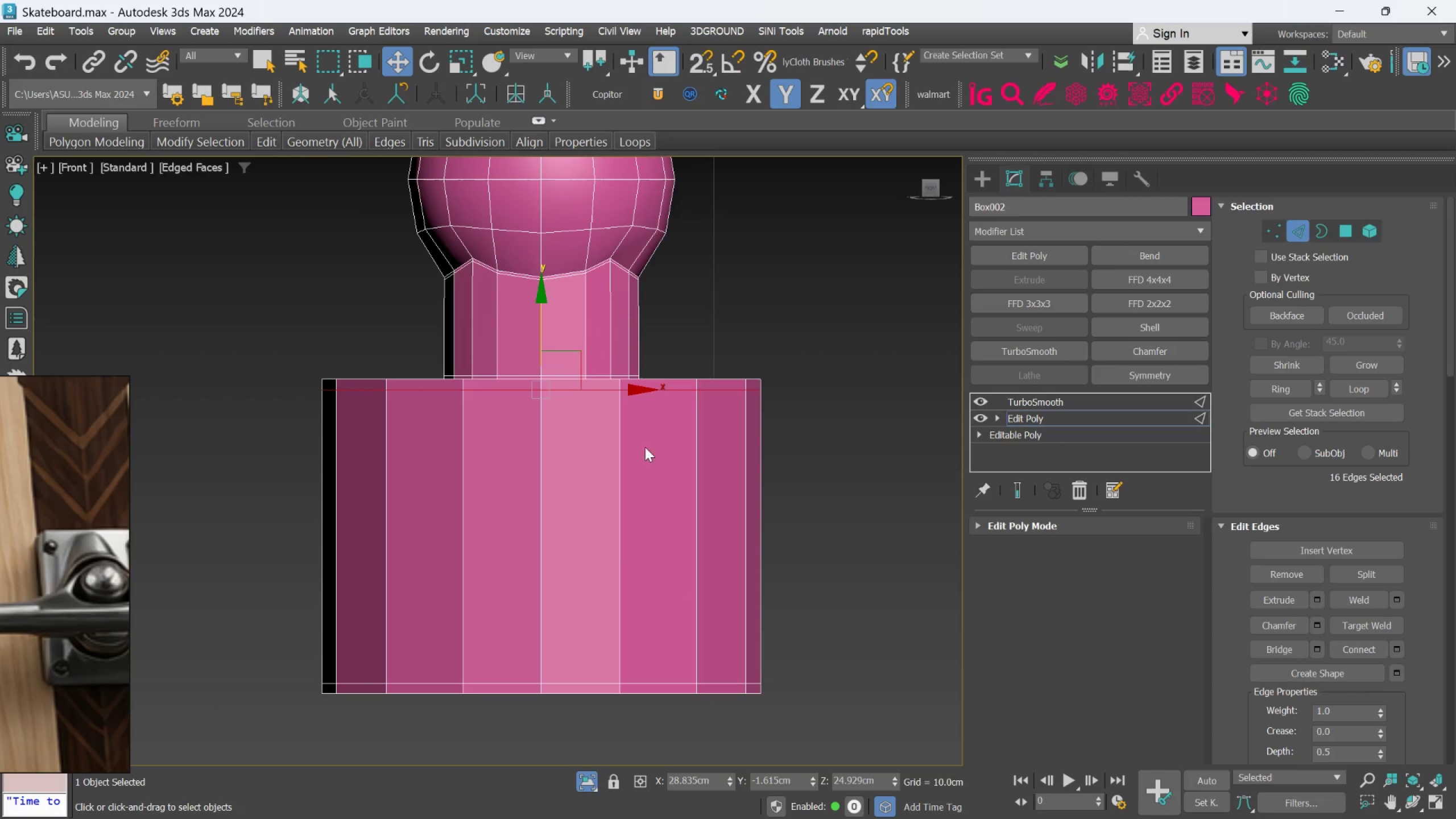 
hold_key(key=ControlLeft, duration=1.31)
left_click([521, 668])
 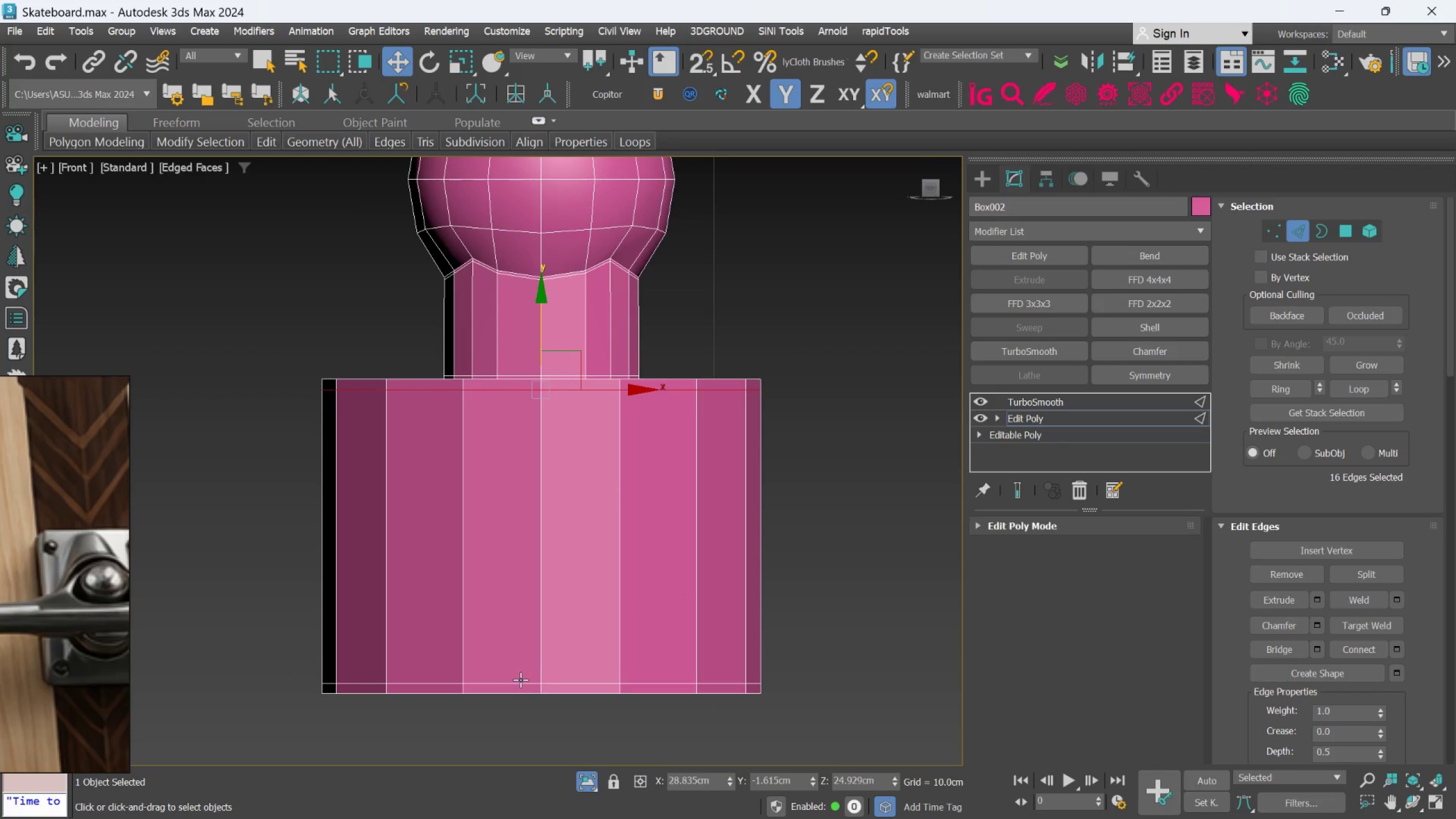 
double_click([520, 680])
 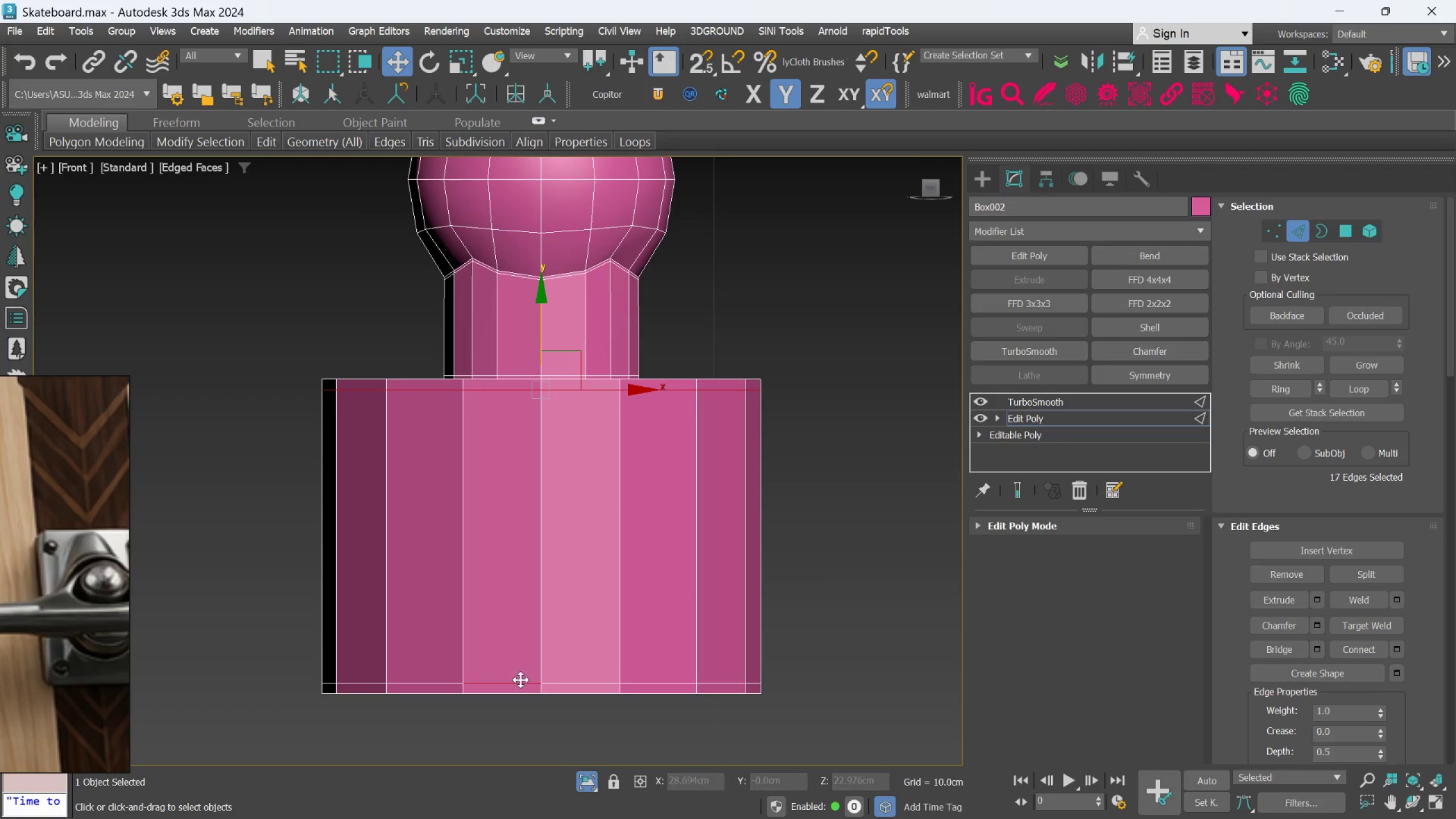 
triple_click([520, 680])
 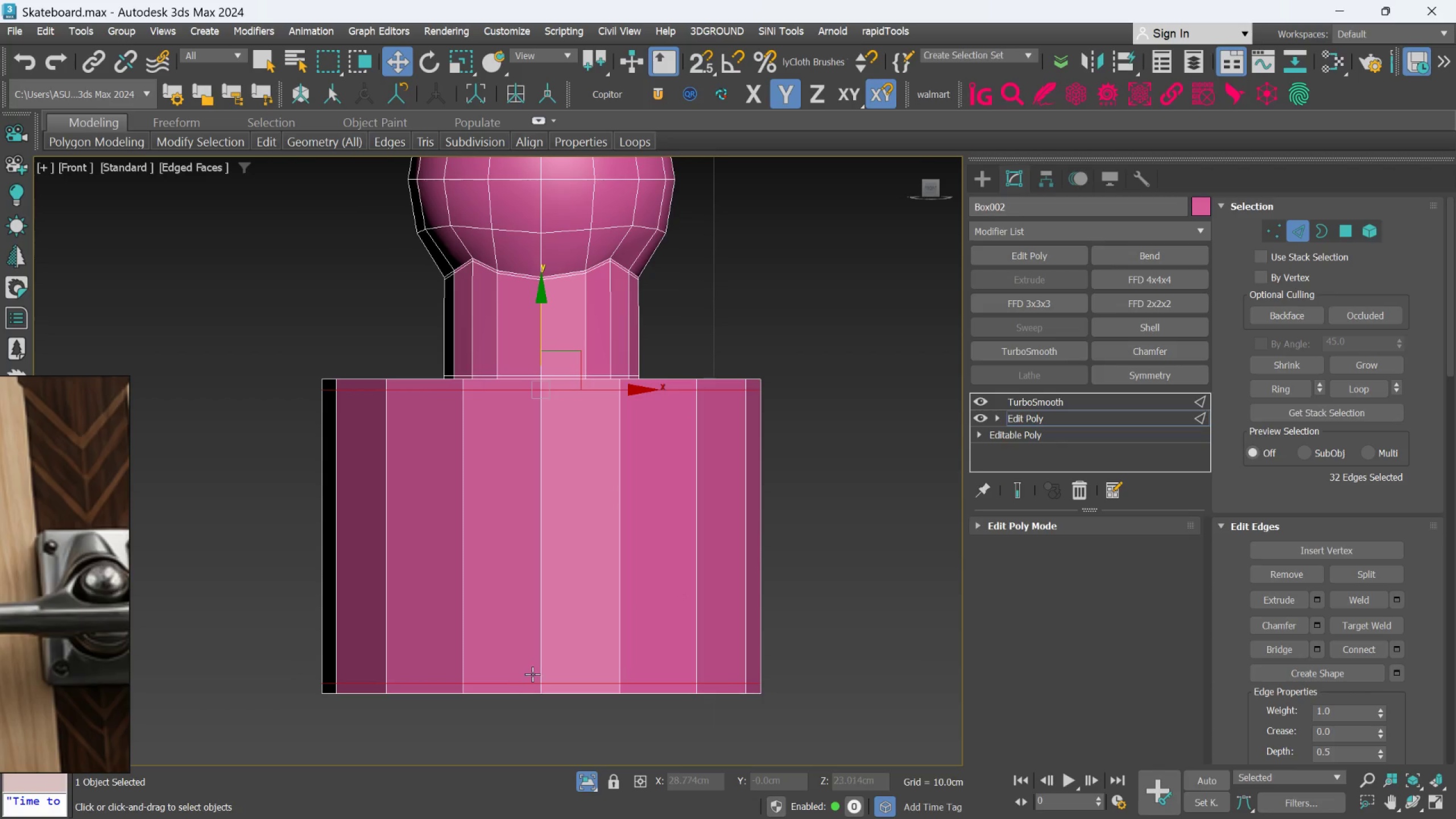 
key(Control+Backspace)
 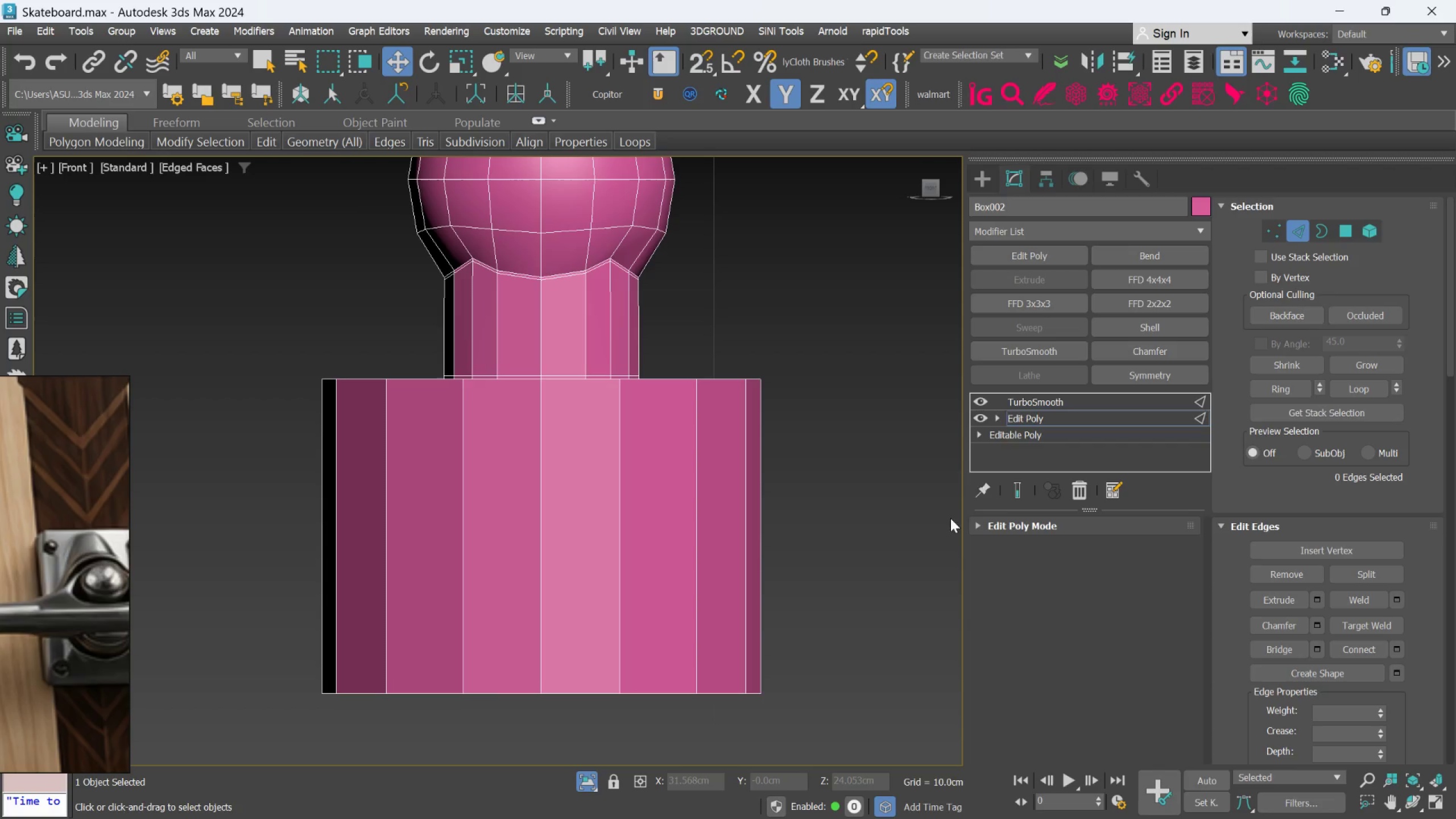 
left_click([1019, 496])
 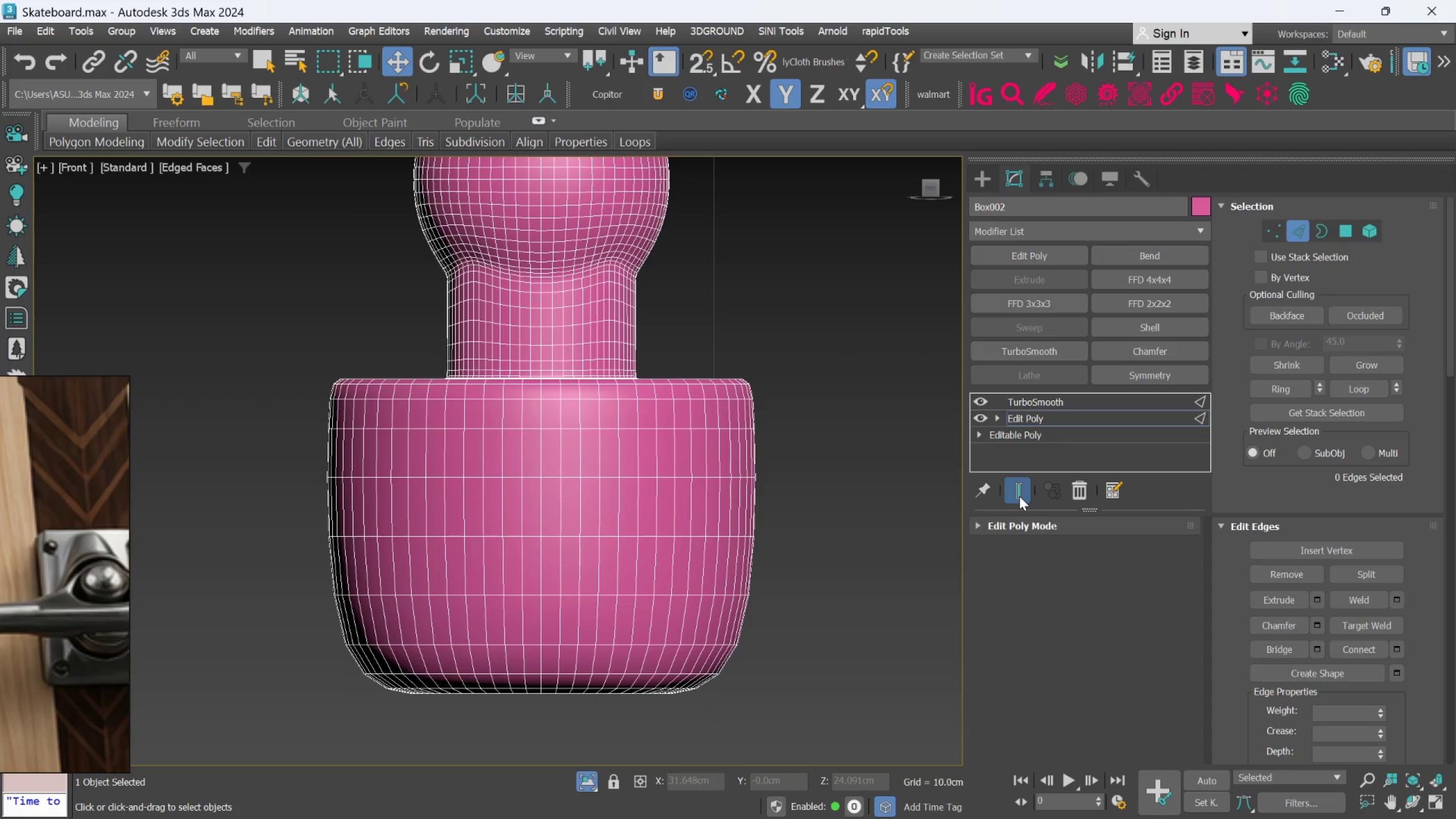 
left_click([1019, 496])
 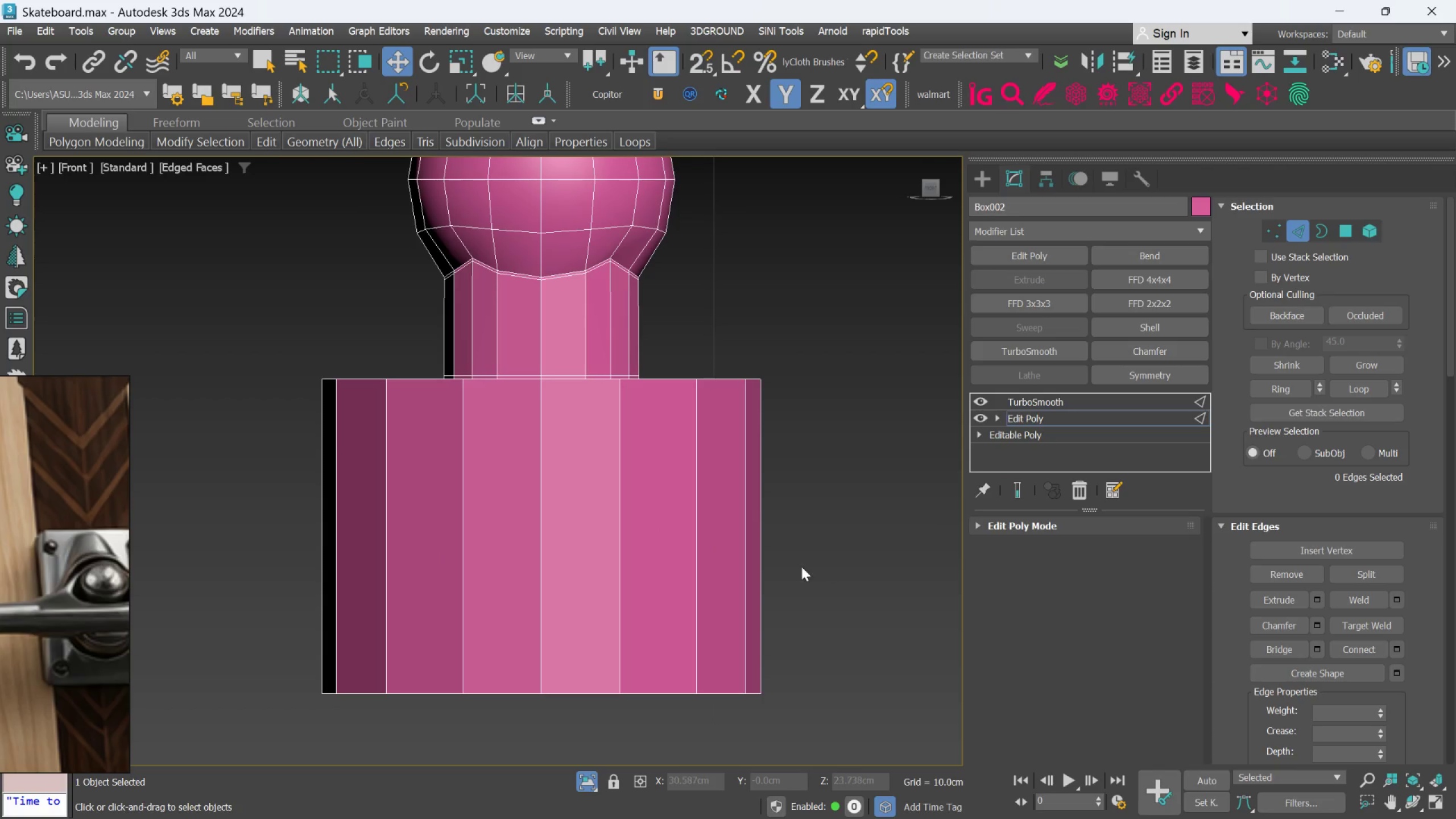 
hold_key(key=AltLeft, duration=0.45)
 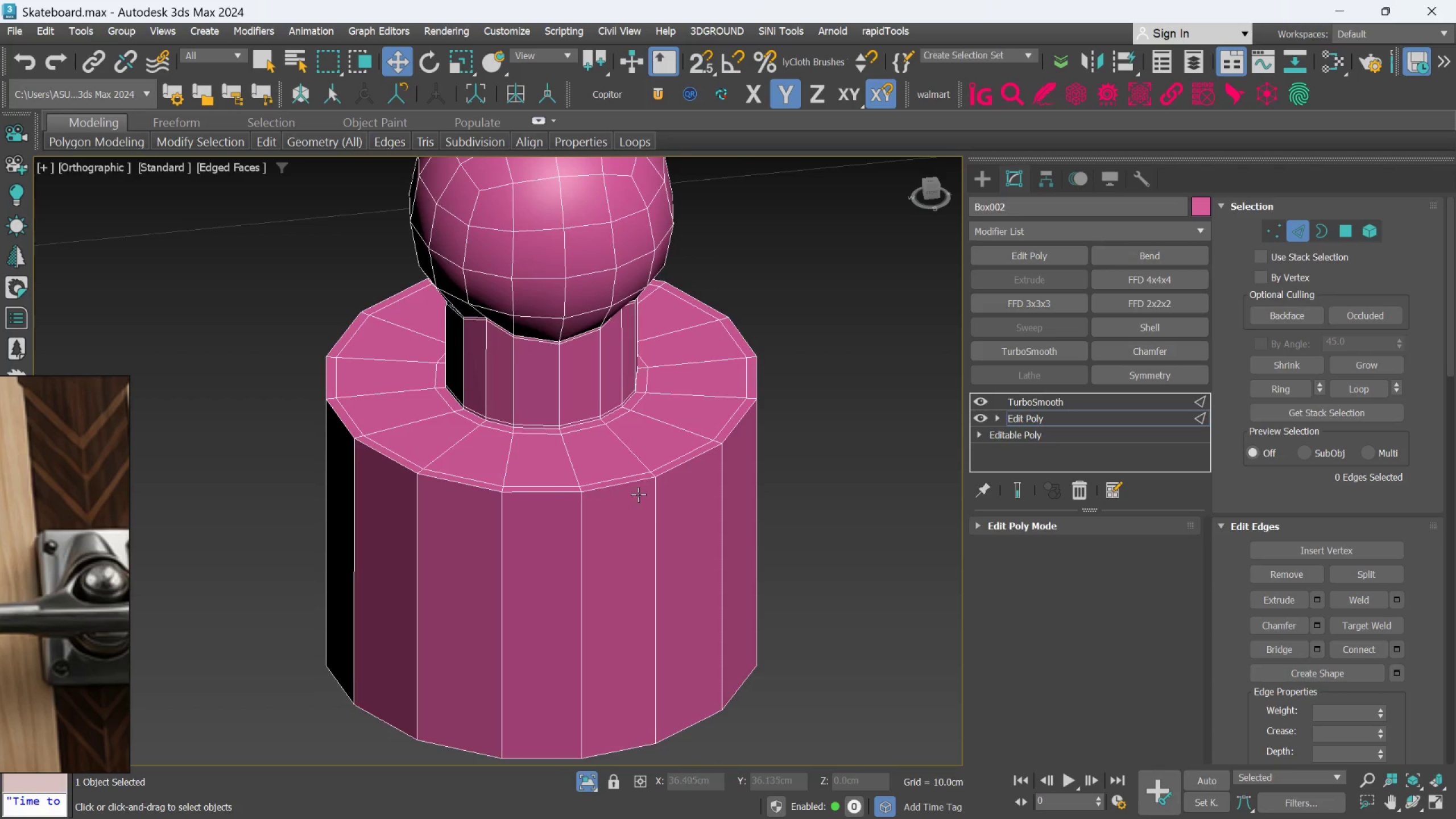 
scroll: coordinate [638, 494], scroll_direction: up, amount: 1.0
 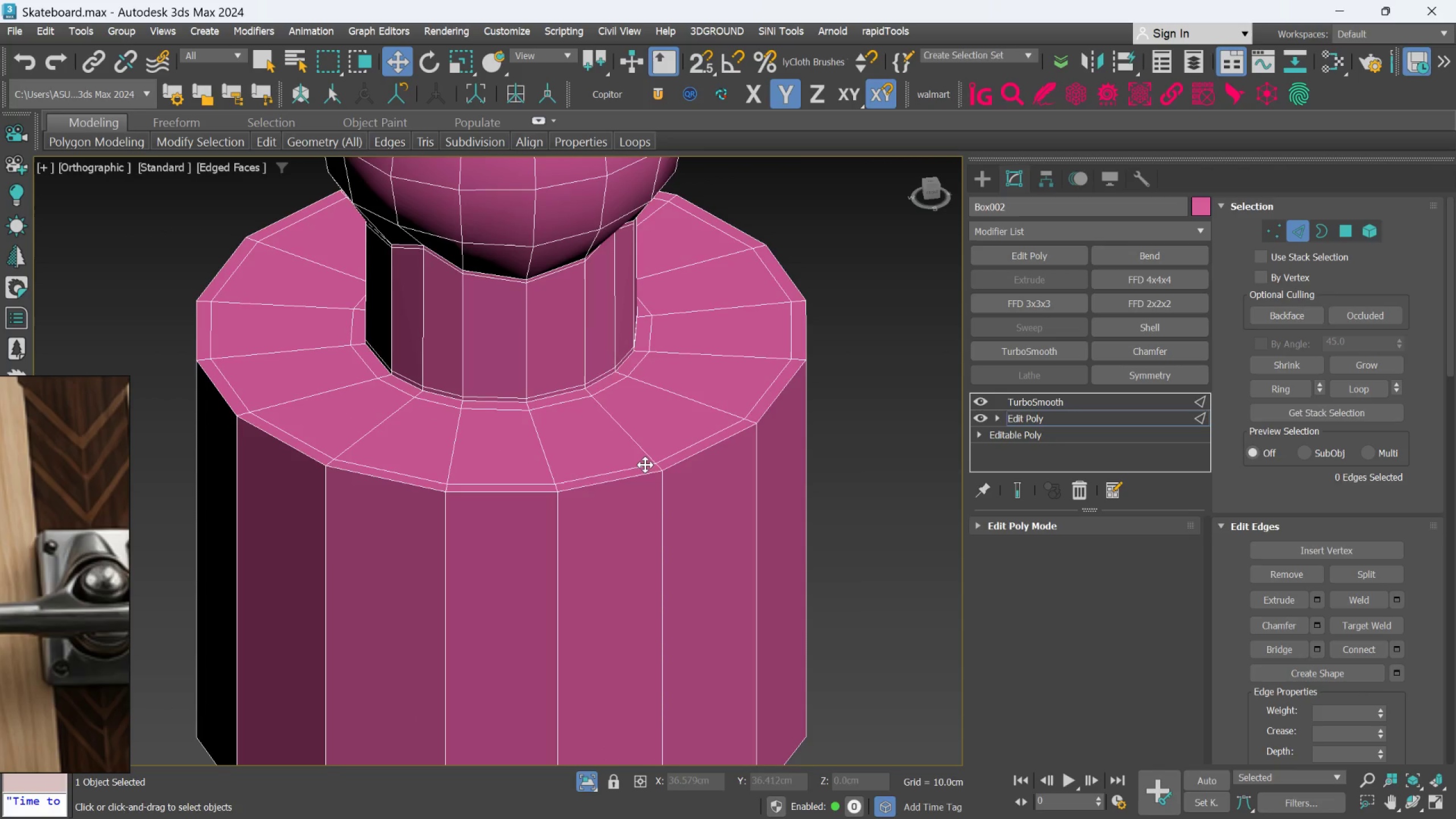 
double_click([645, 465])
 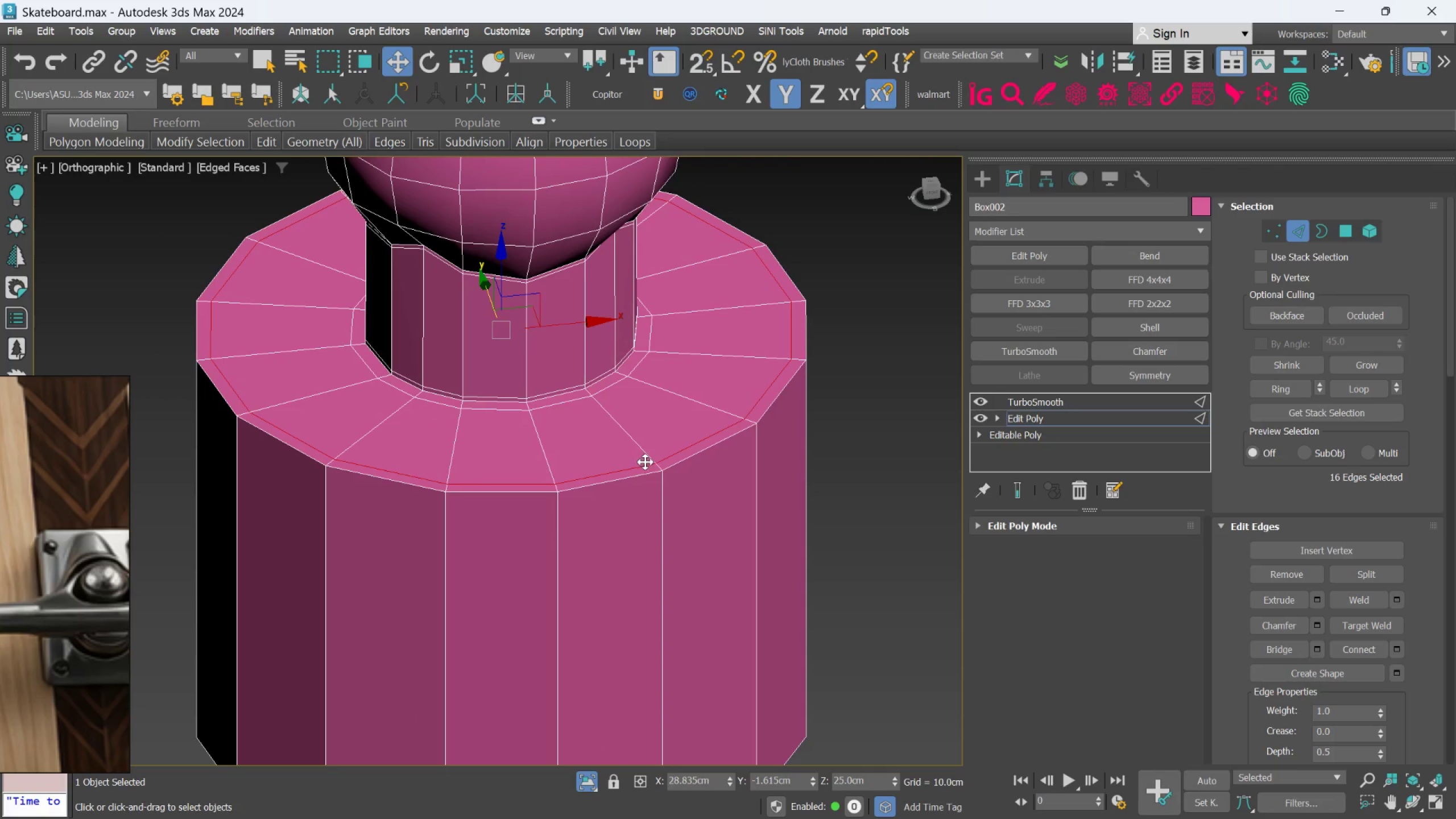 
key(Control+Backspace)
 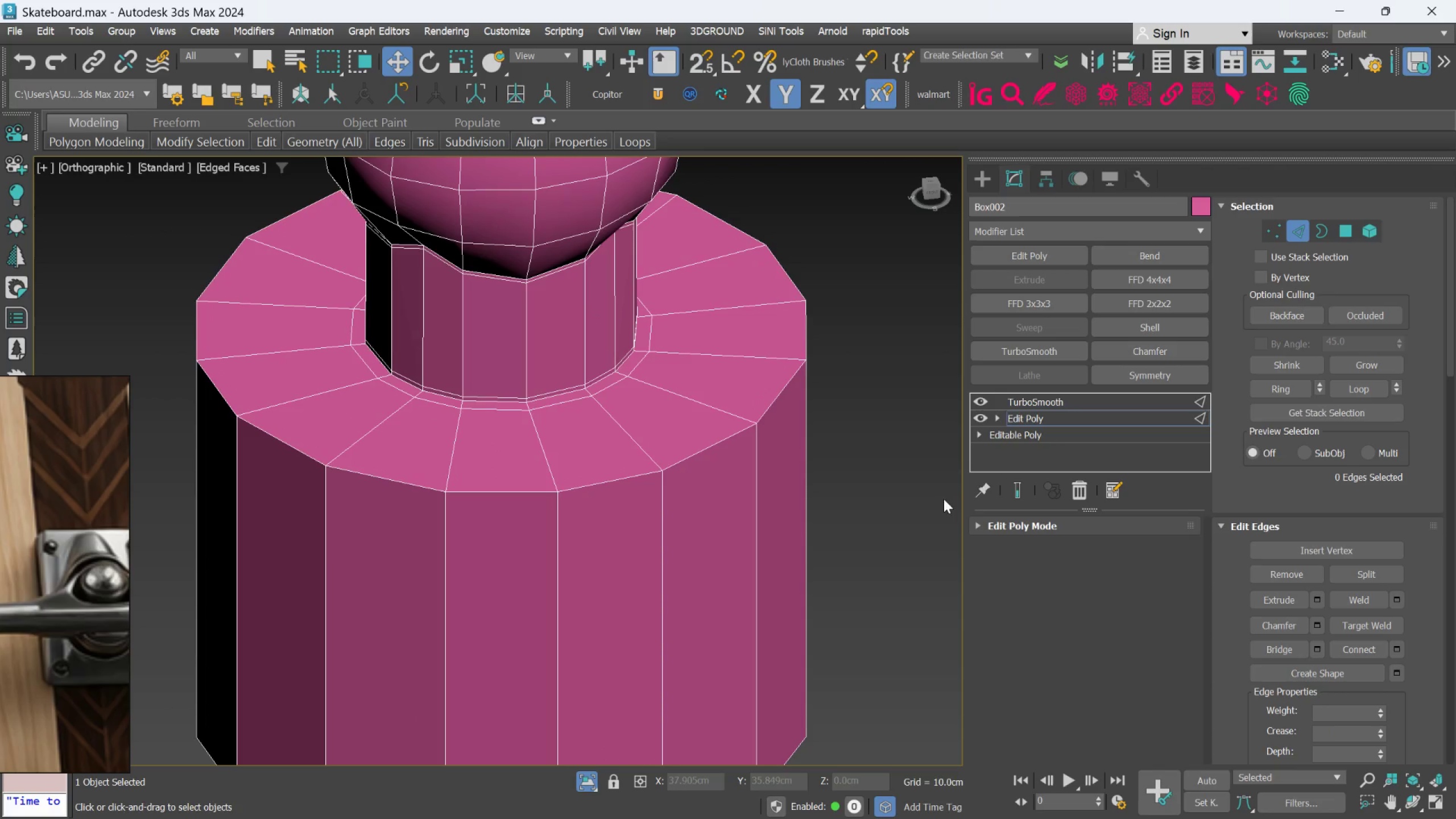 
left_click([1015, 491])
 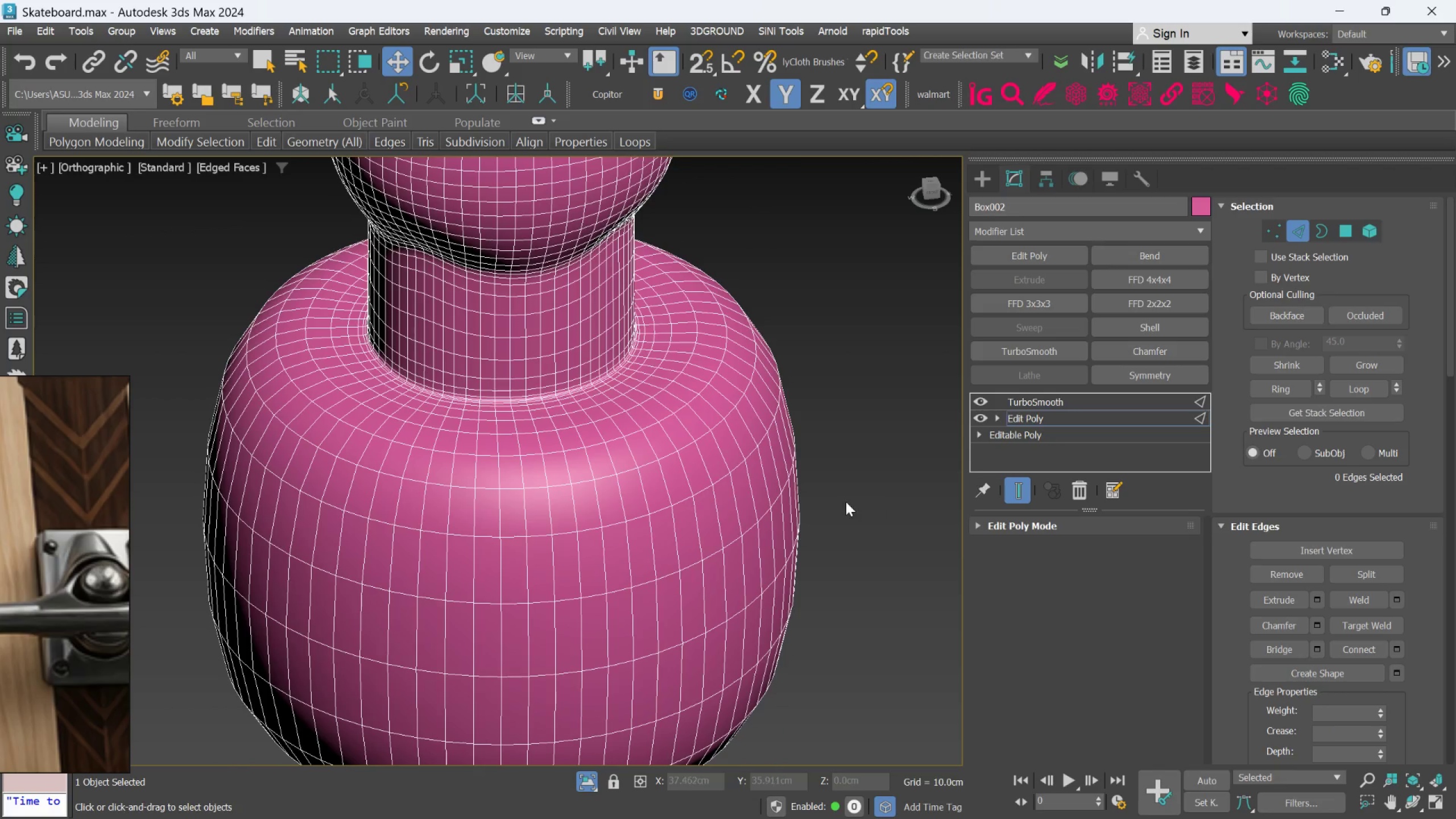 
hold_key(key=AltLeft, duration=0.62)
 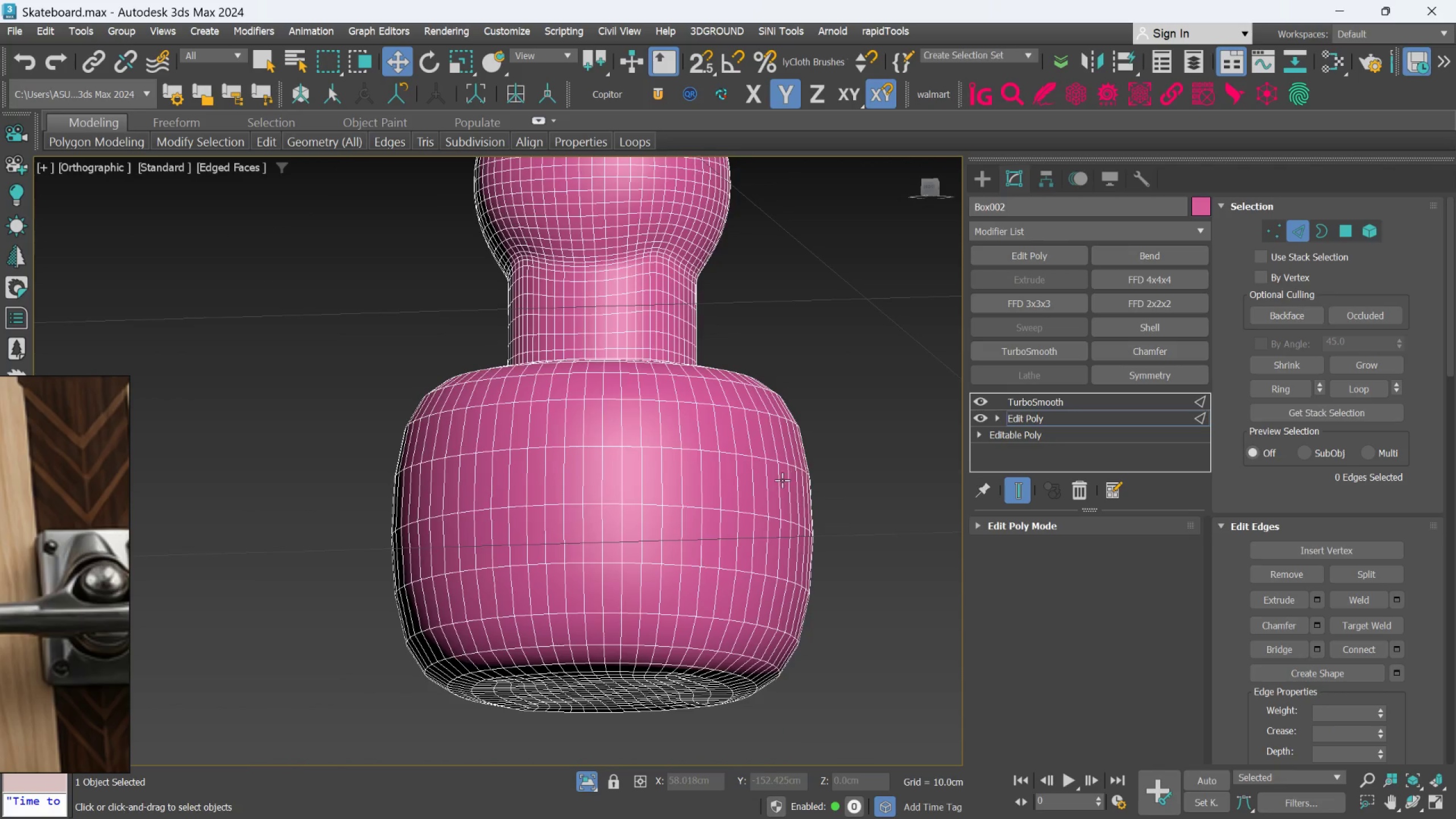 
scroll: coordinate [846, 502], scroll_direction: down, amount: 1.0
 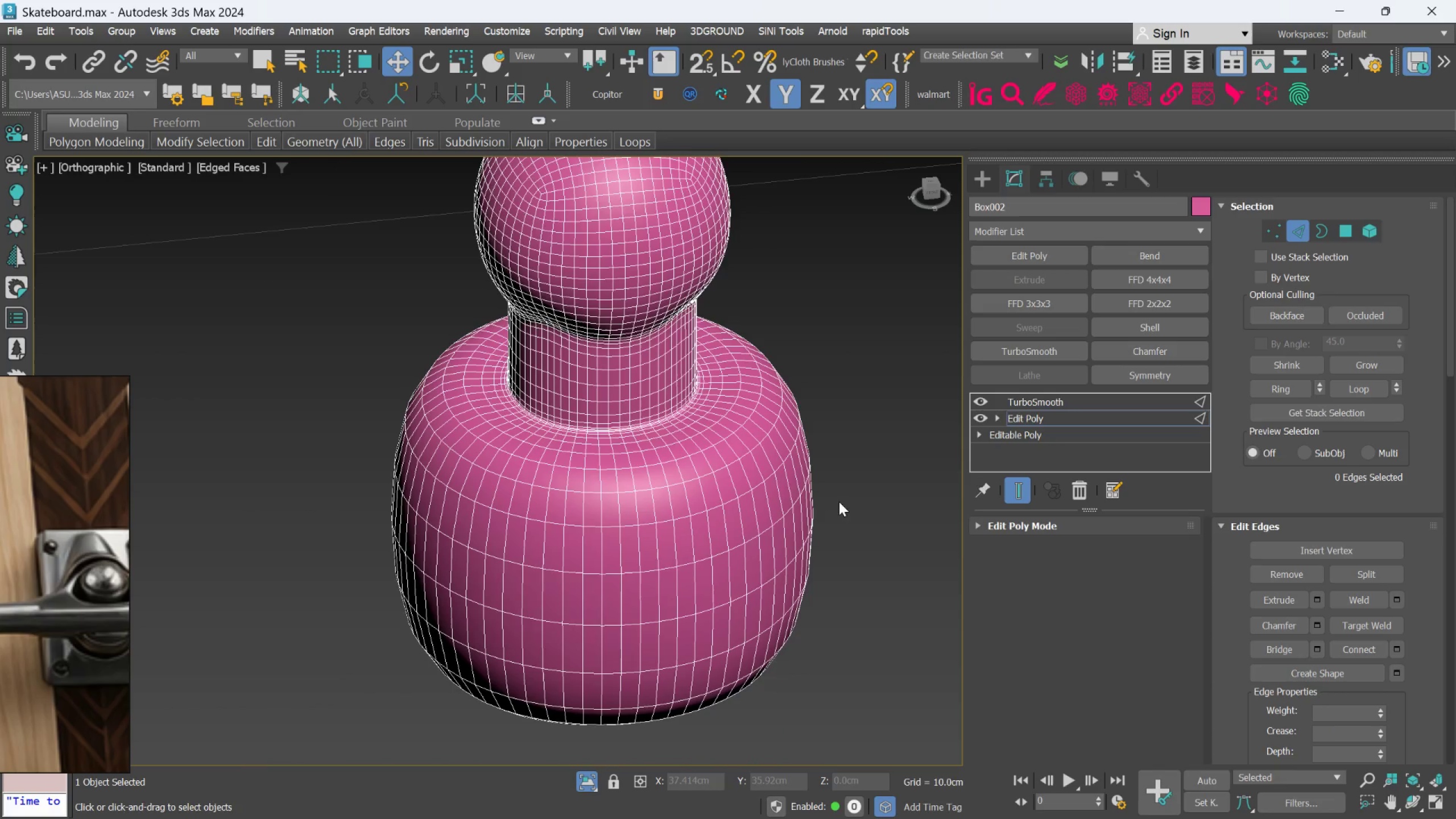 
hold_key(key=AltLeft, duration=1.09)
 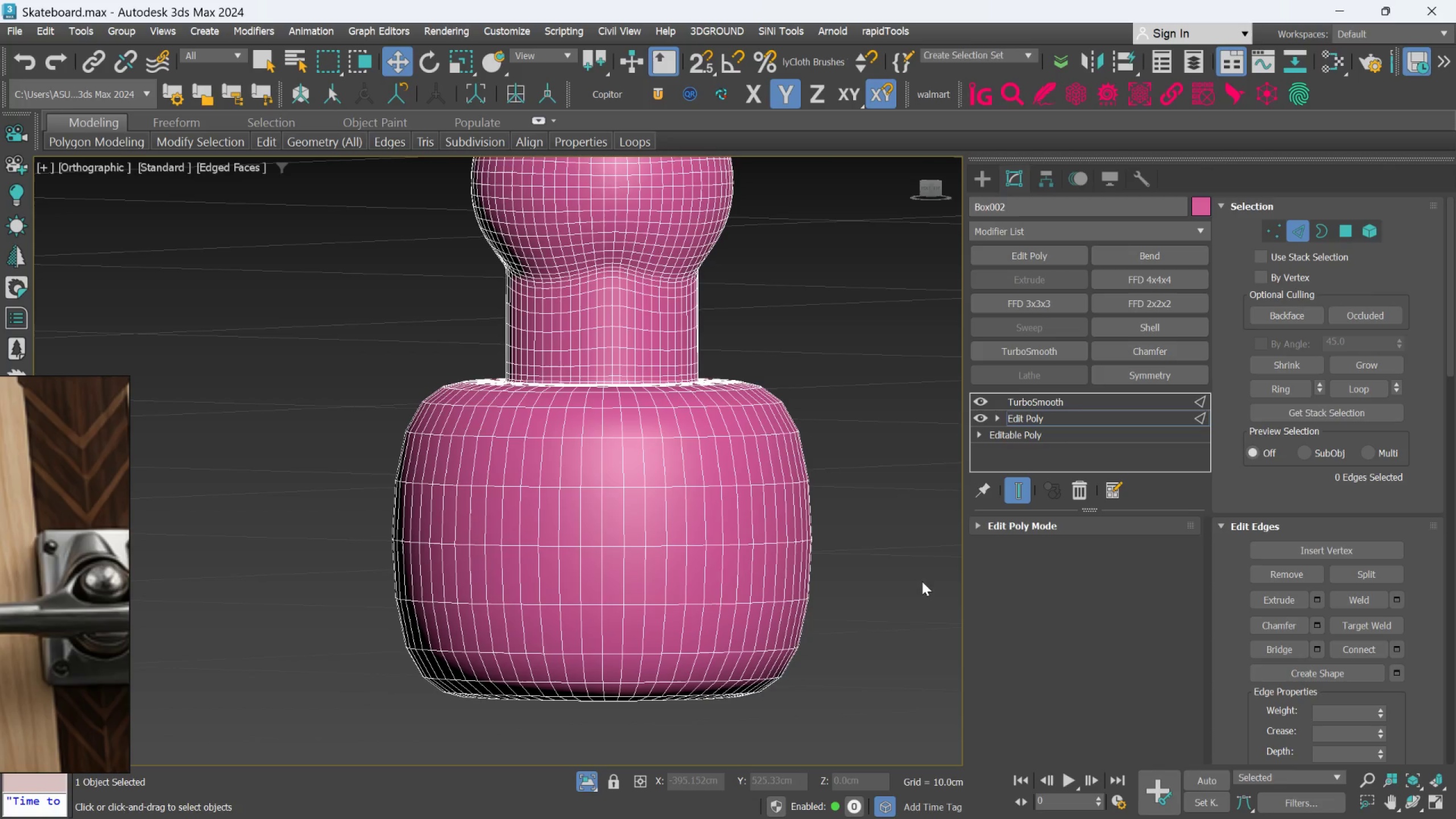 
scroll: coordinate [781, 481], scroll_direction: none, amount: 0.0
 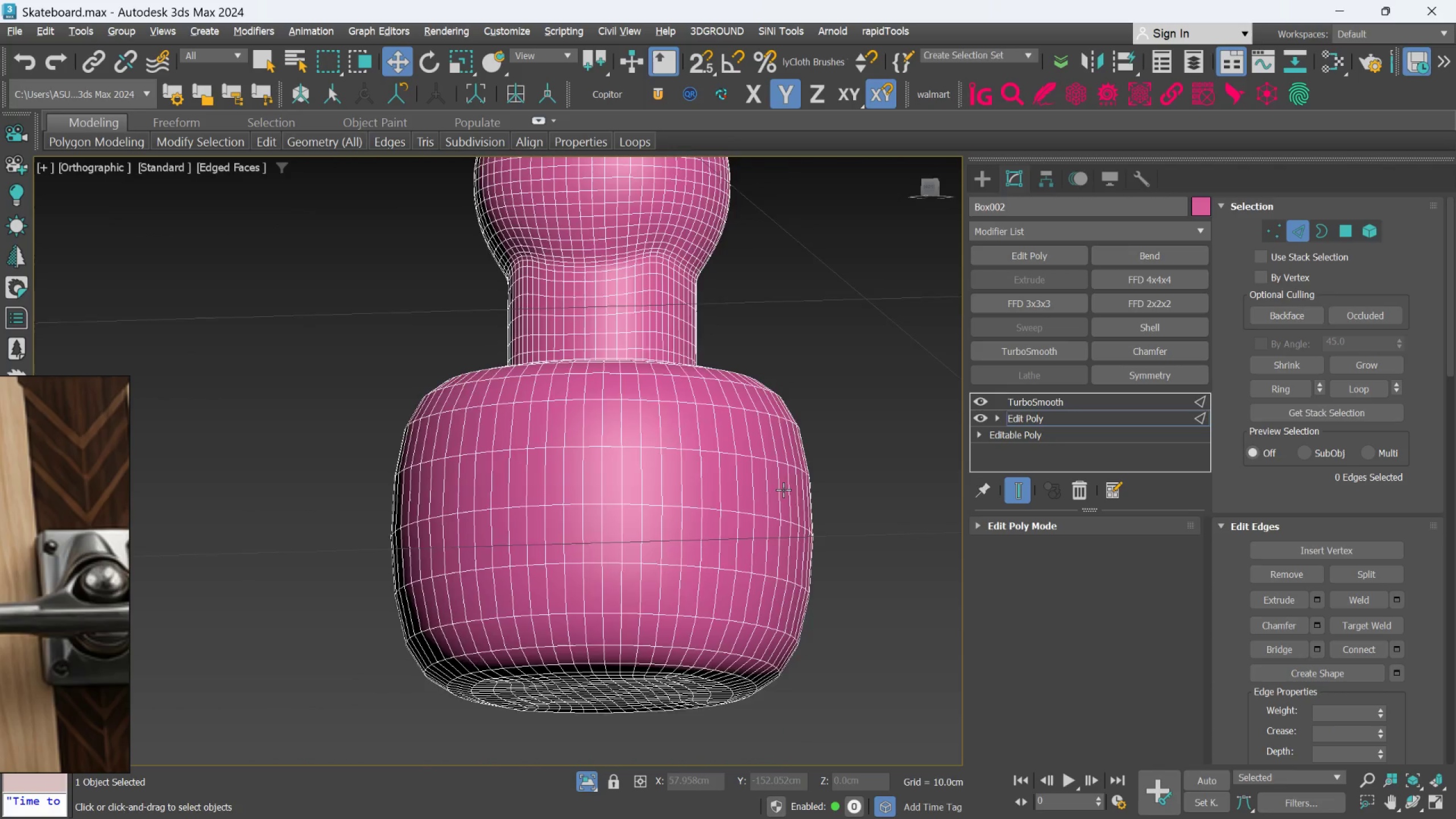 
left_click([1015, 487])
 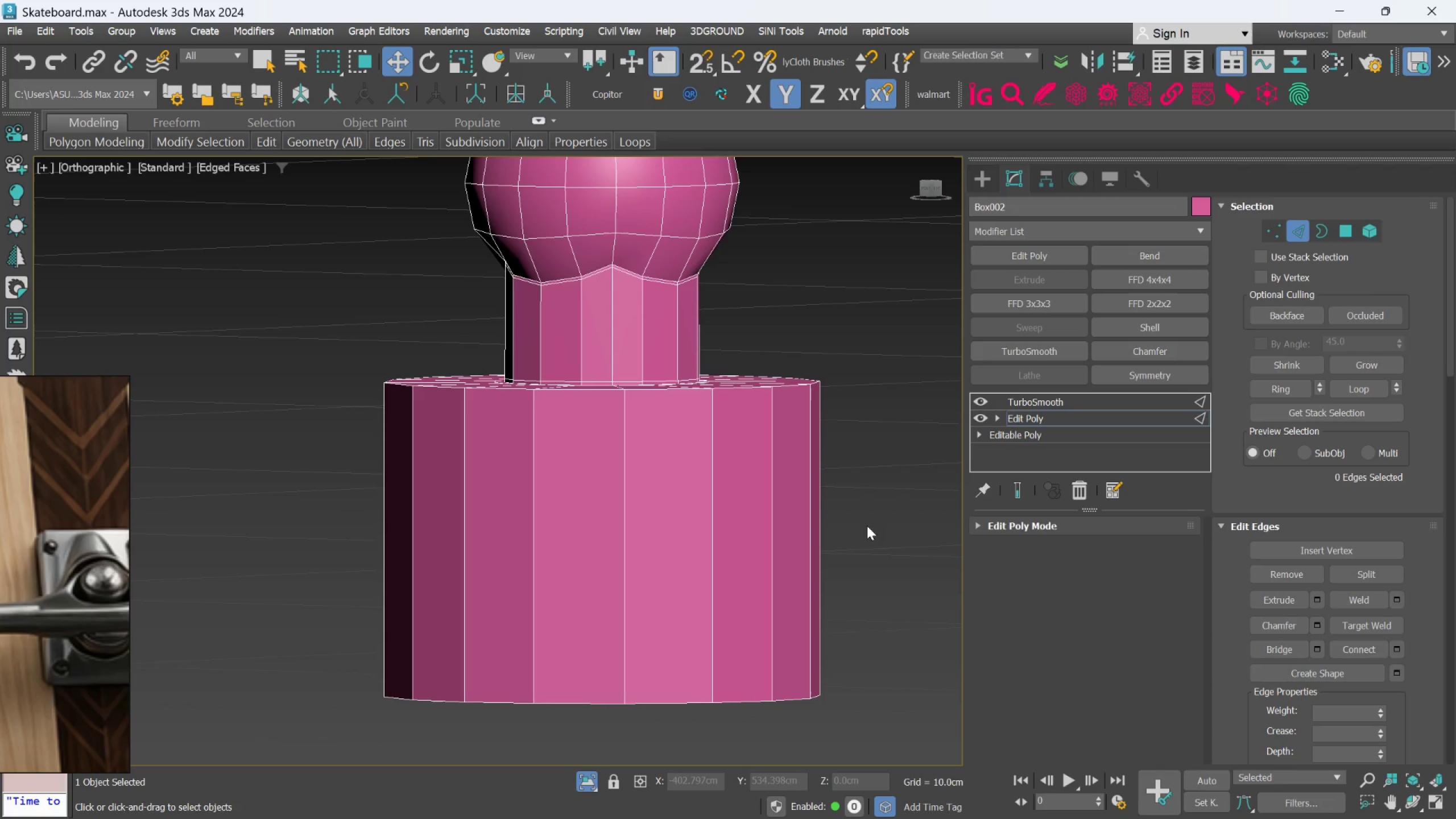 
hold_key(key=AltLeft, duration=0.41)
 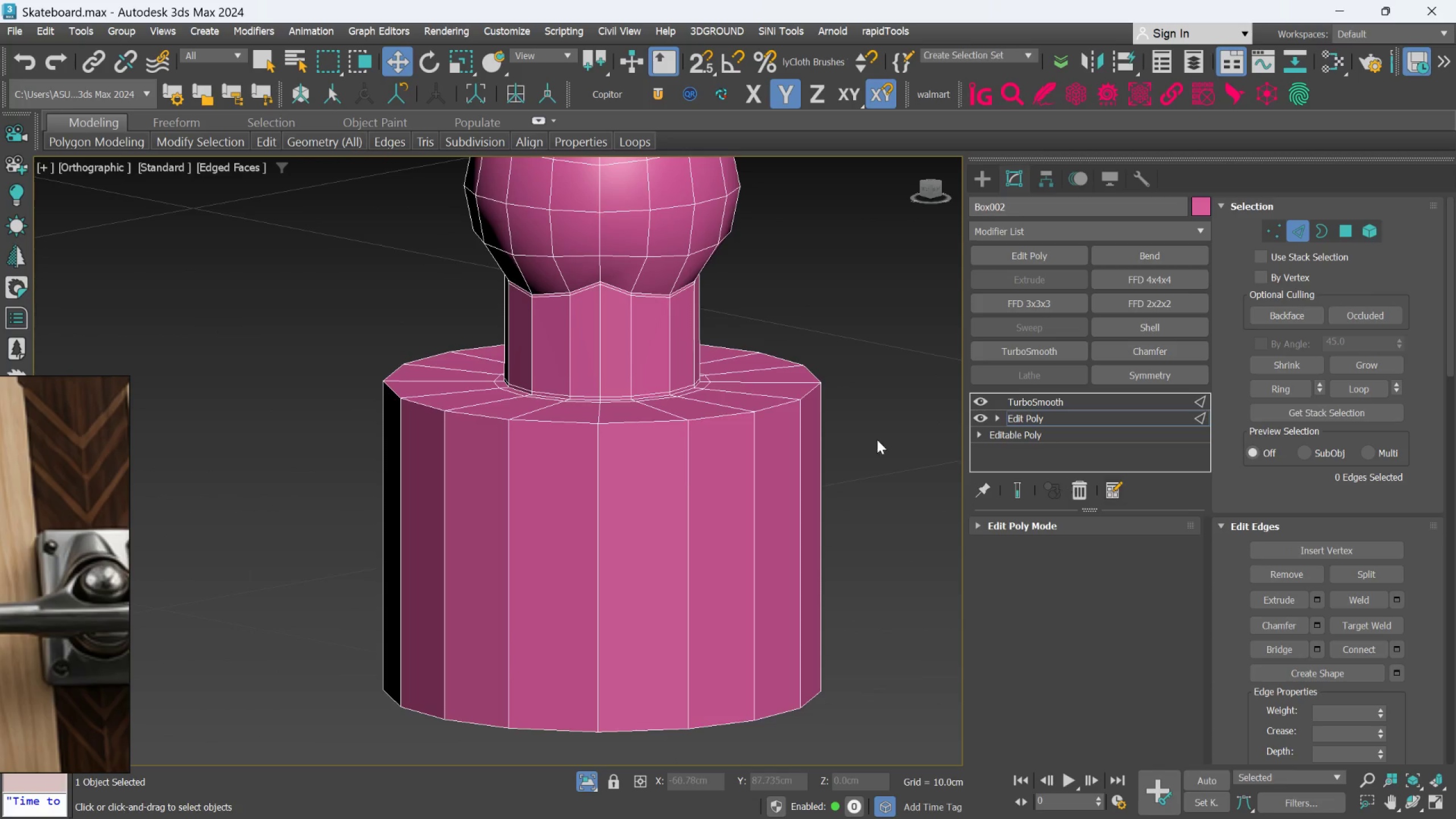 
left_click([685, 483])
 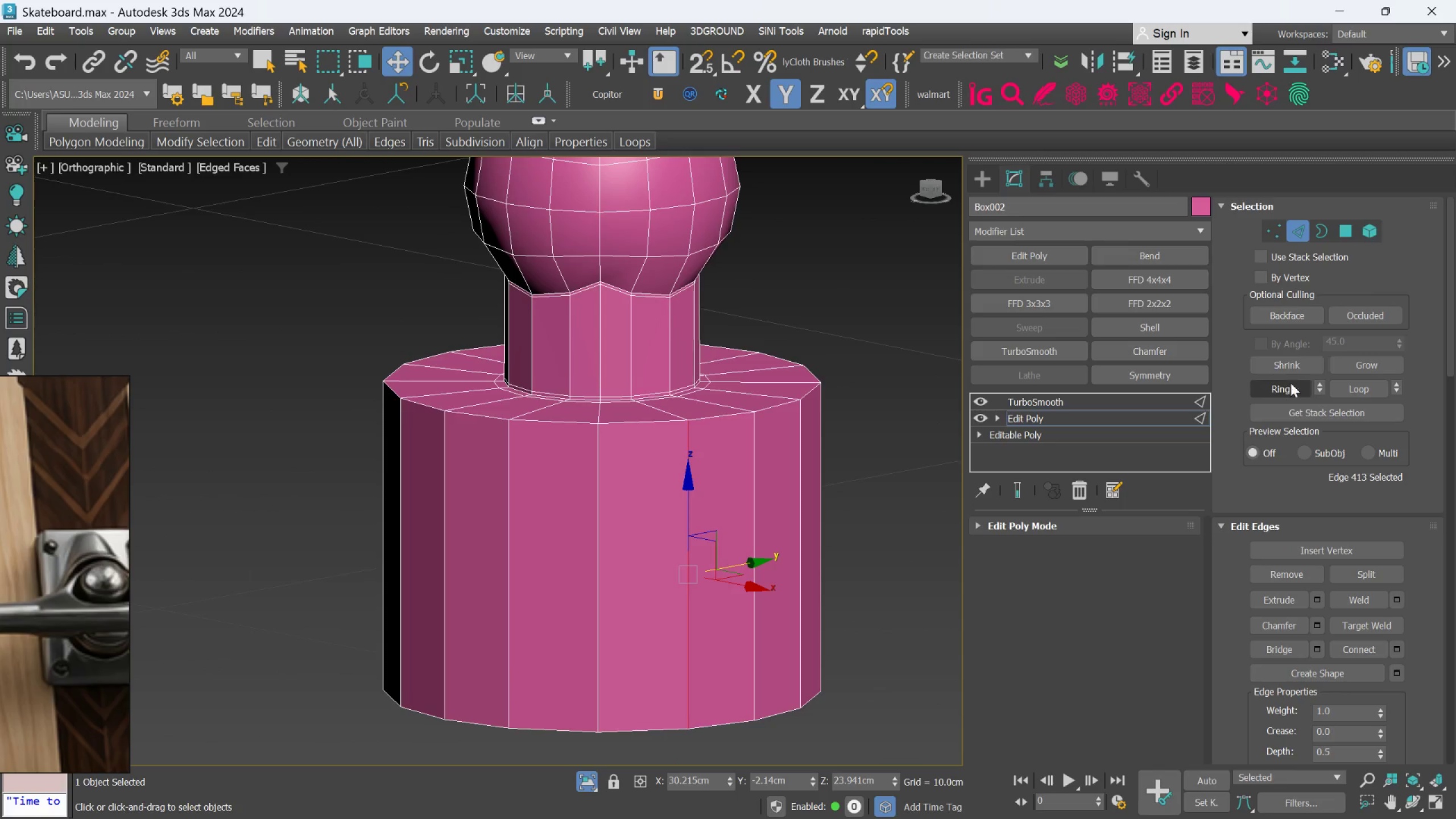 
left_click([1287, 388])
 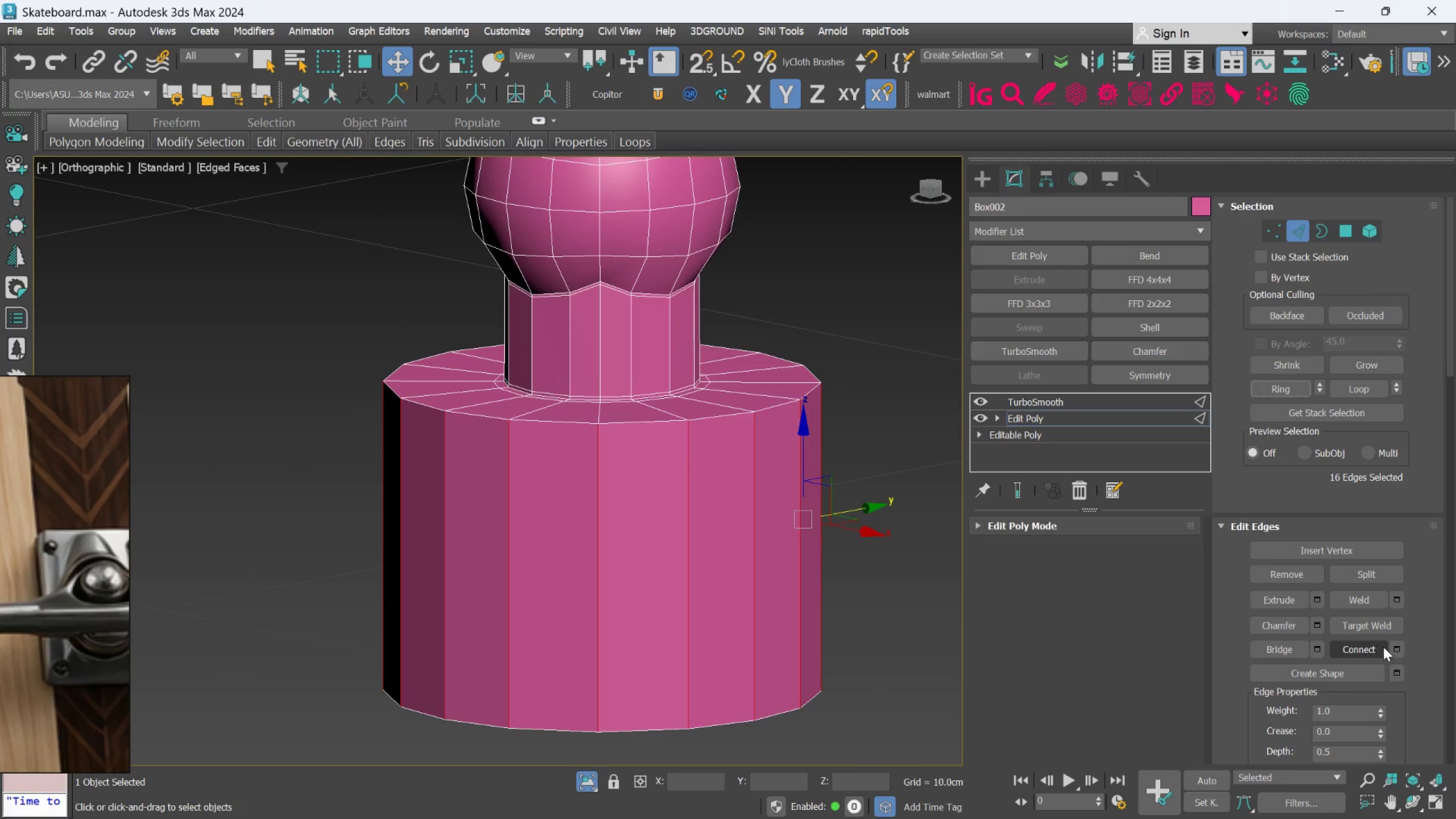 
left_click([1394, 650])
 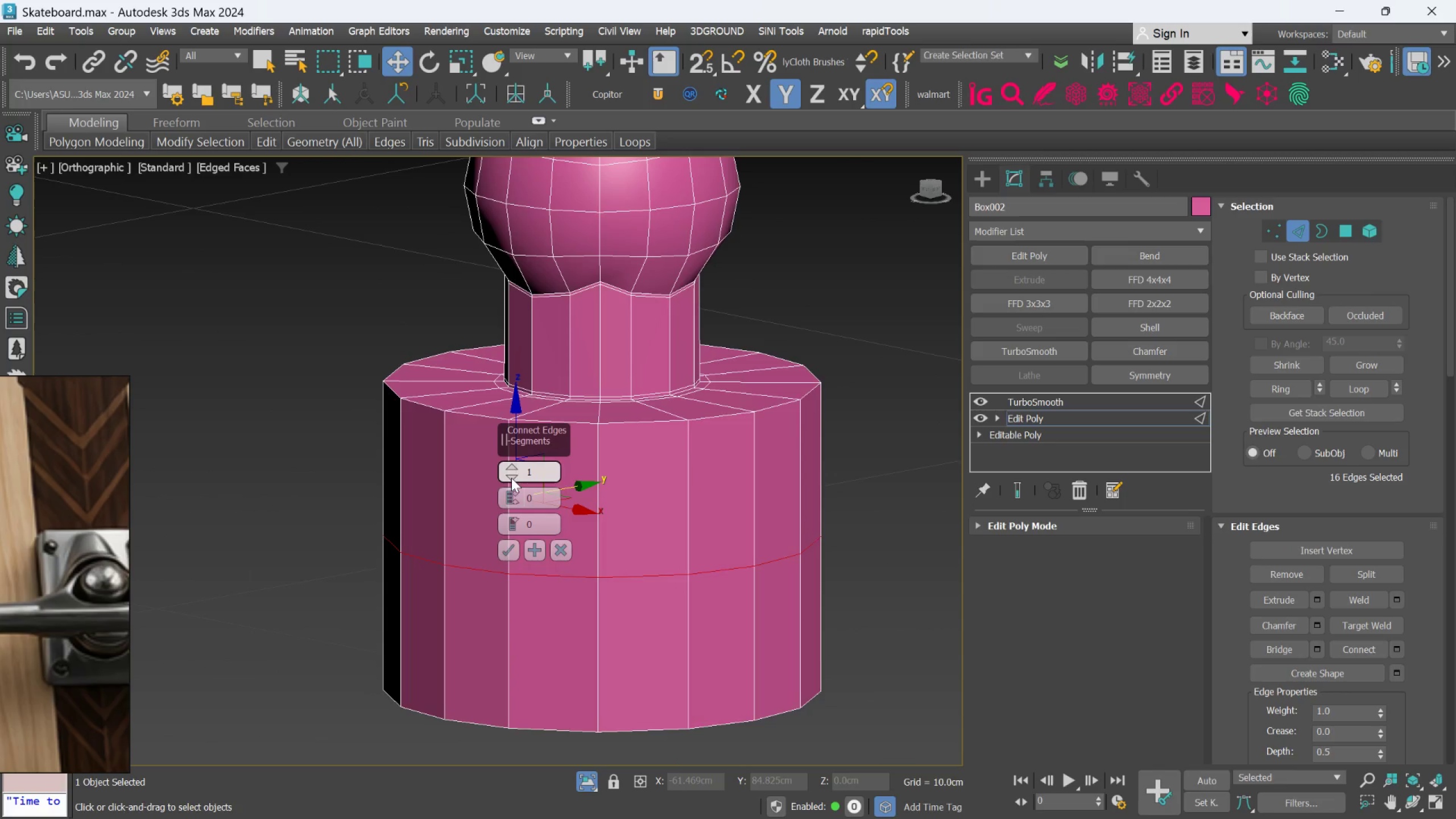 
double_click([511, 470])
 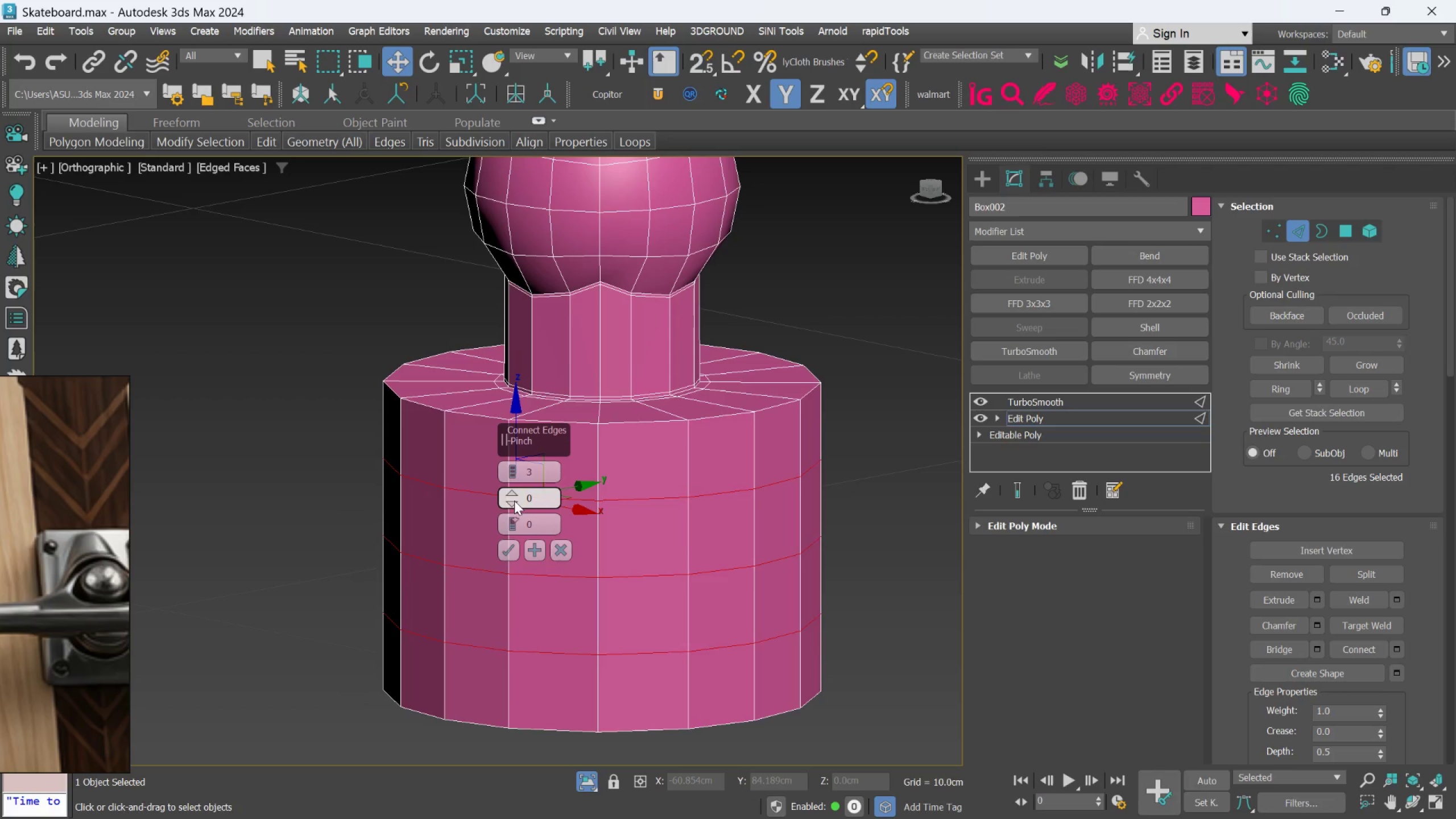 
left_click_drag(start_coordinate=[513, 494], to_coordinate=[514, 348])
 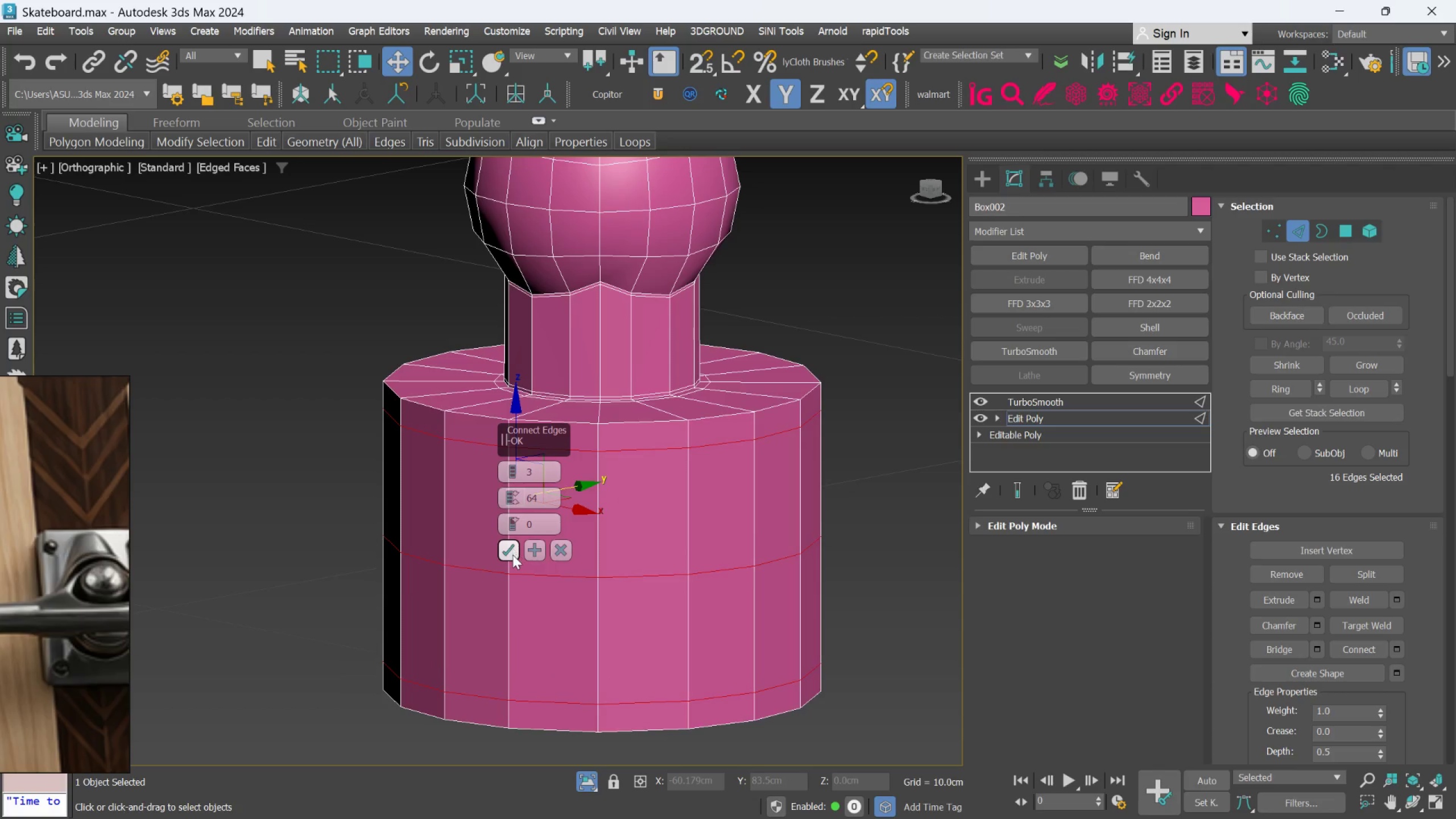 
left_click([513, 555])
 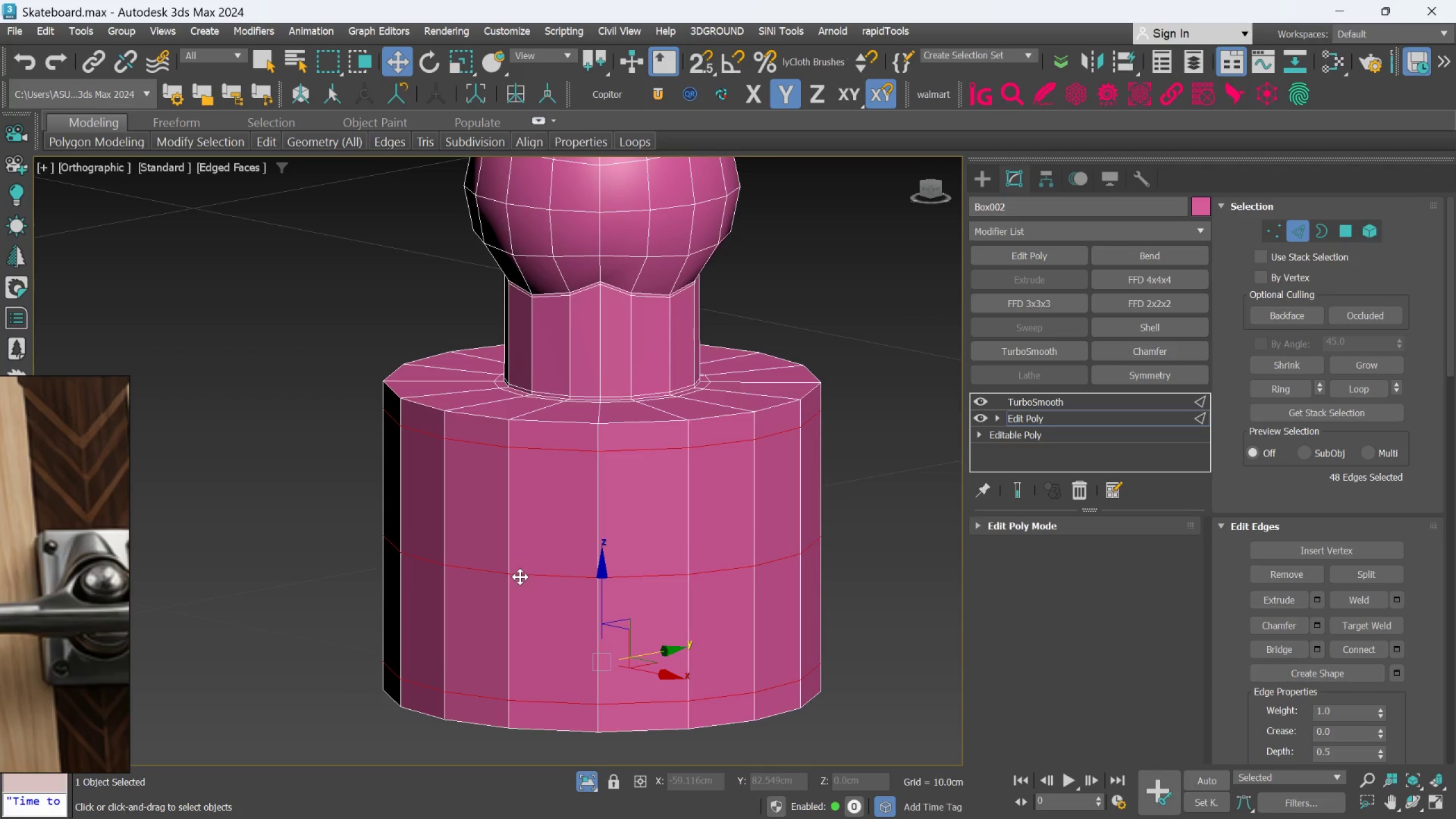 
double_click([520, 577])
 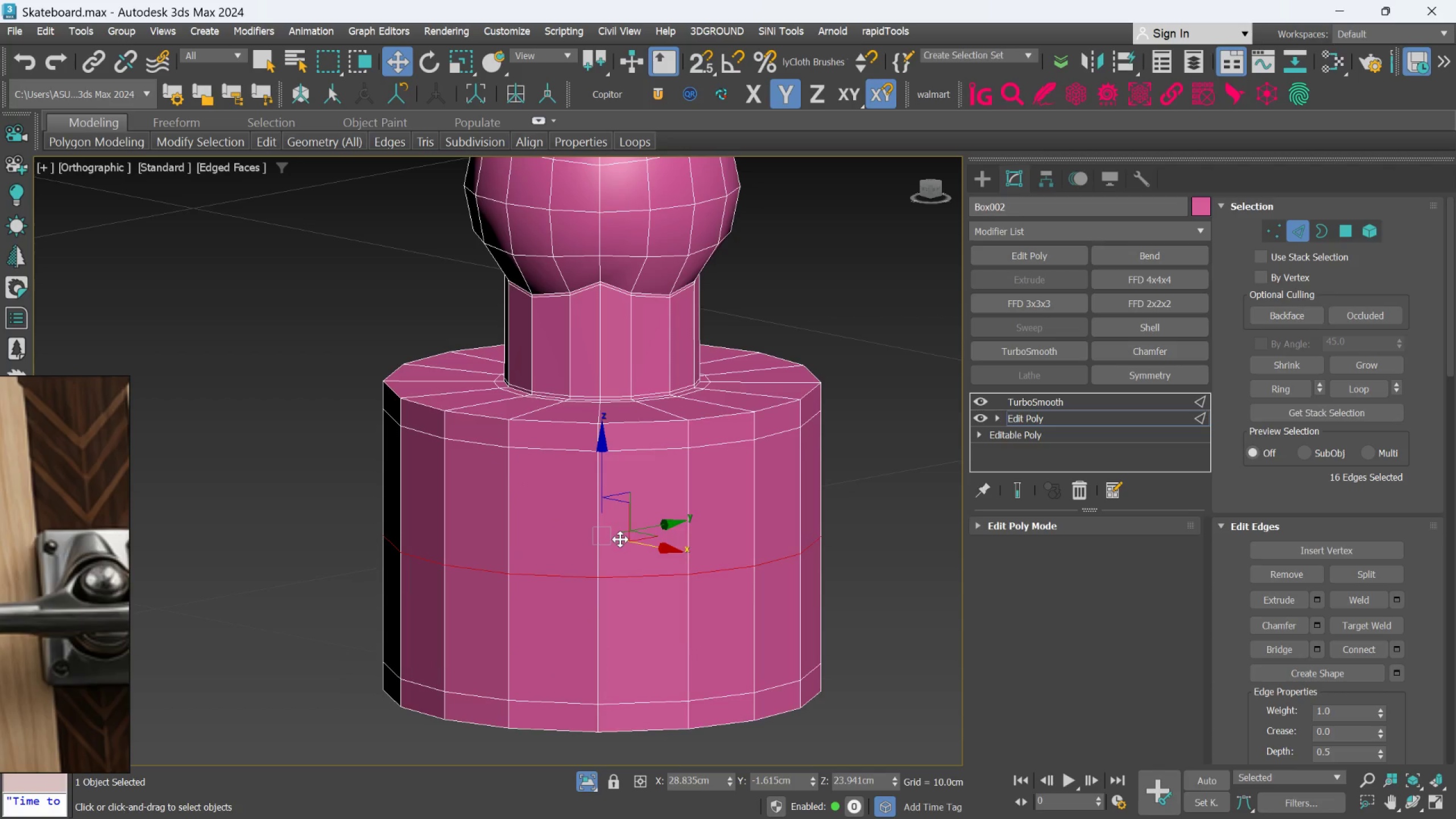 
key(R)
 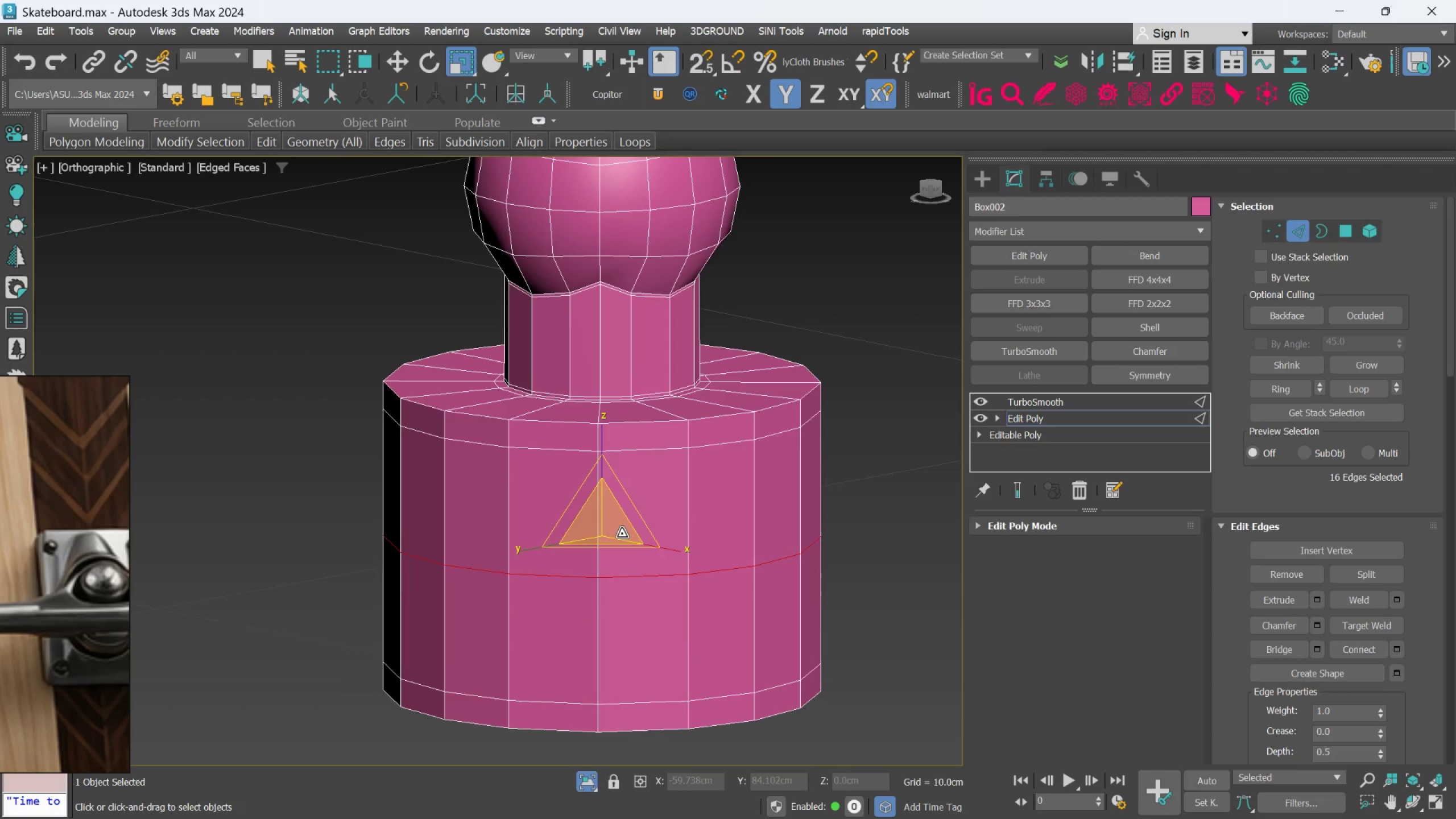 
left_click_drag(start_coordinate=[613, 528], to_coordinate=[611, 524])
 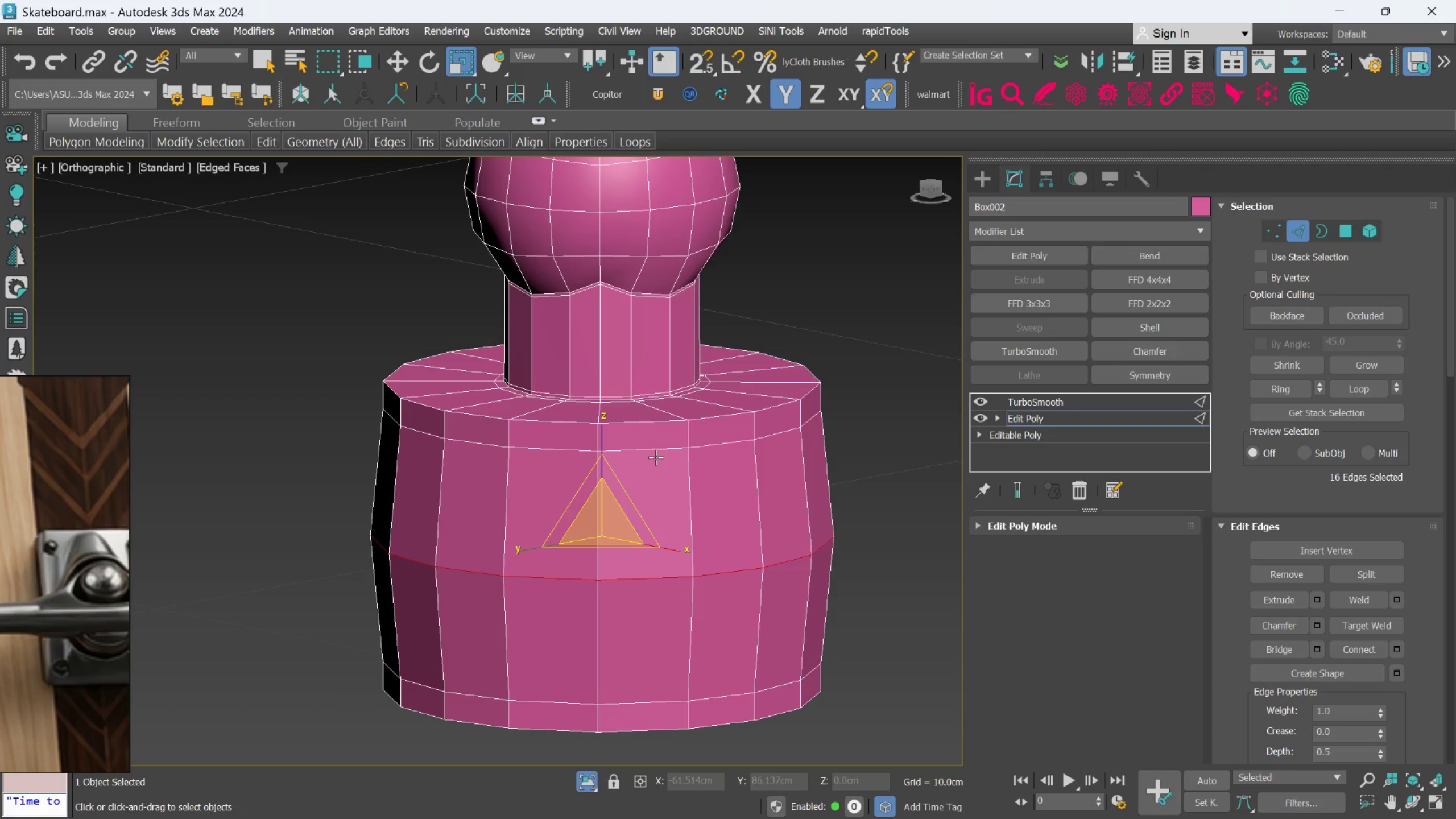 
left_click_drag(start_coordinate=[602, 519], to_coordinate=[599, 518])
 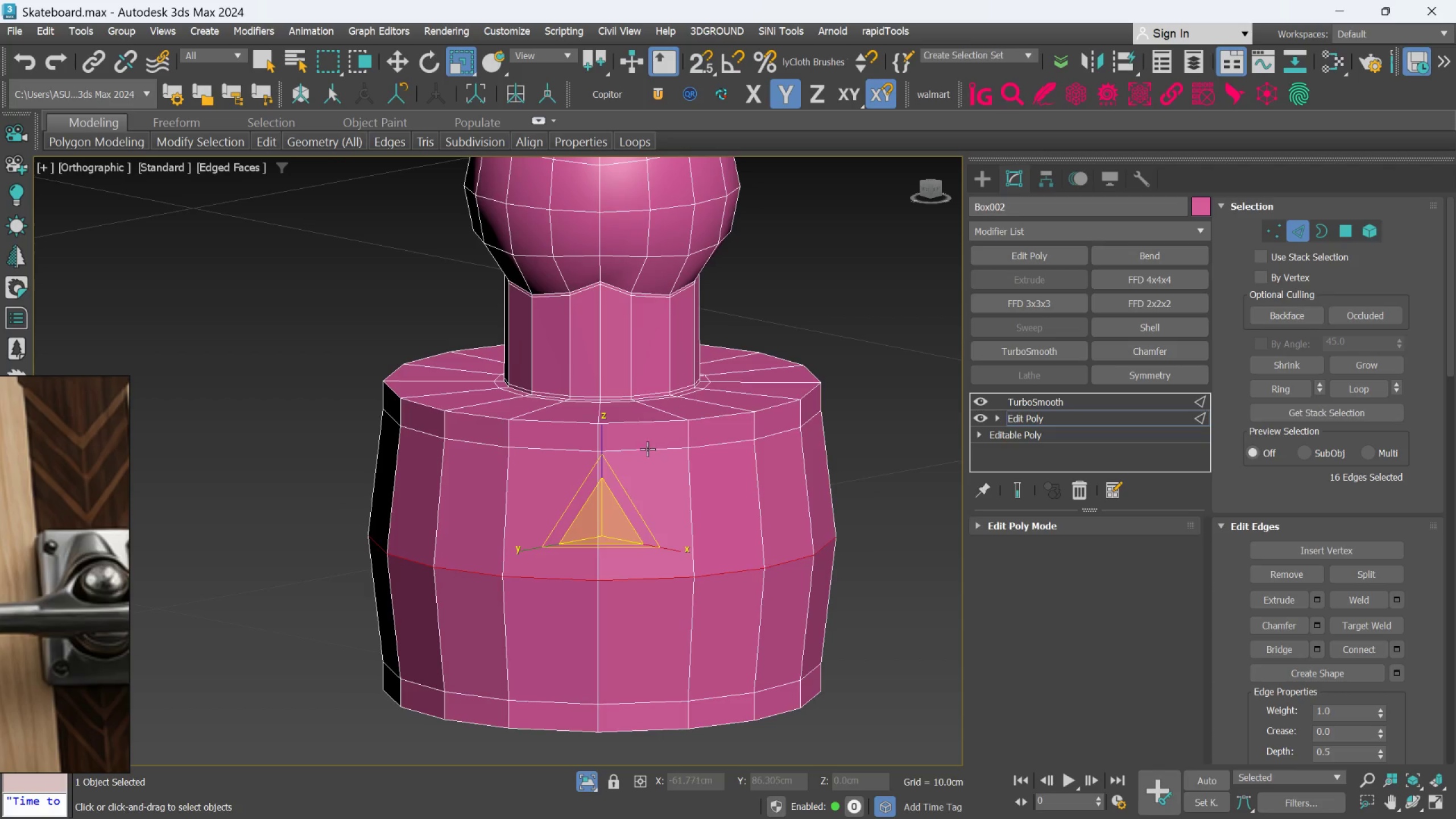 
double_click([647, 449])
 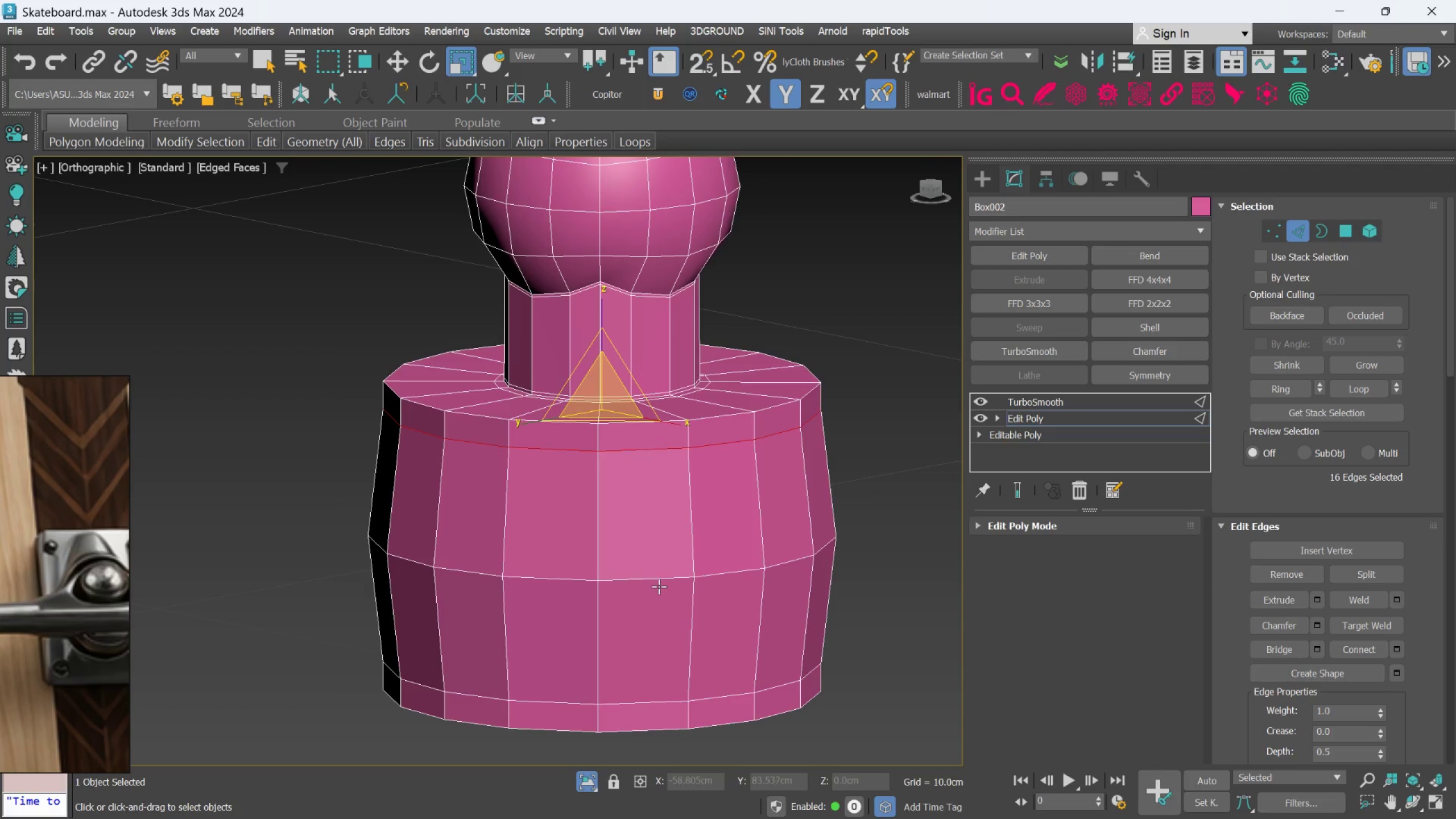 
hold_key(key=ControlLeft, duration=1.09)
left_click([652, 701])
 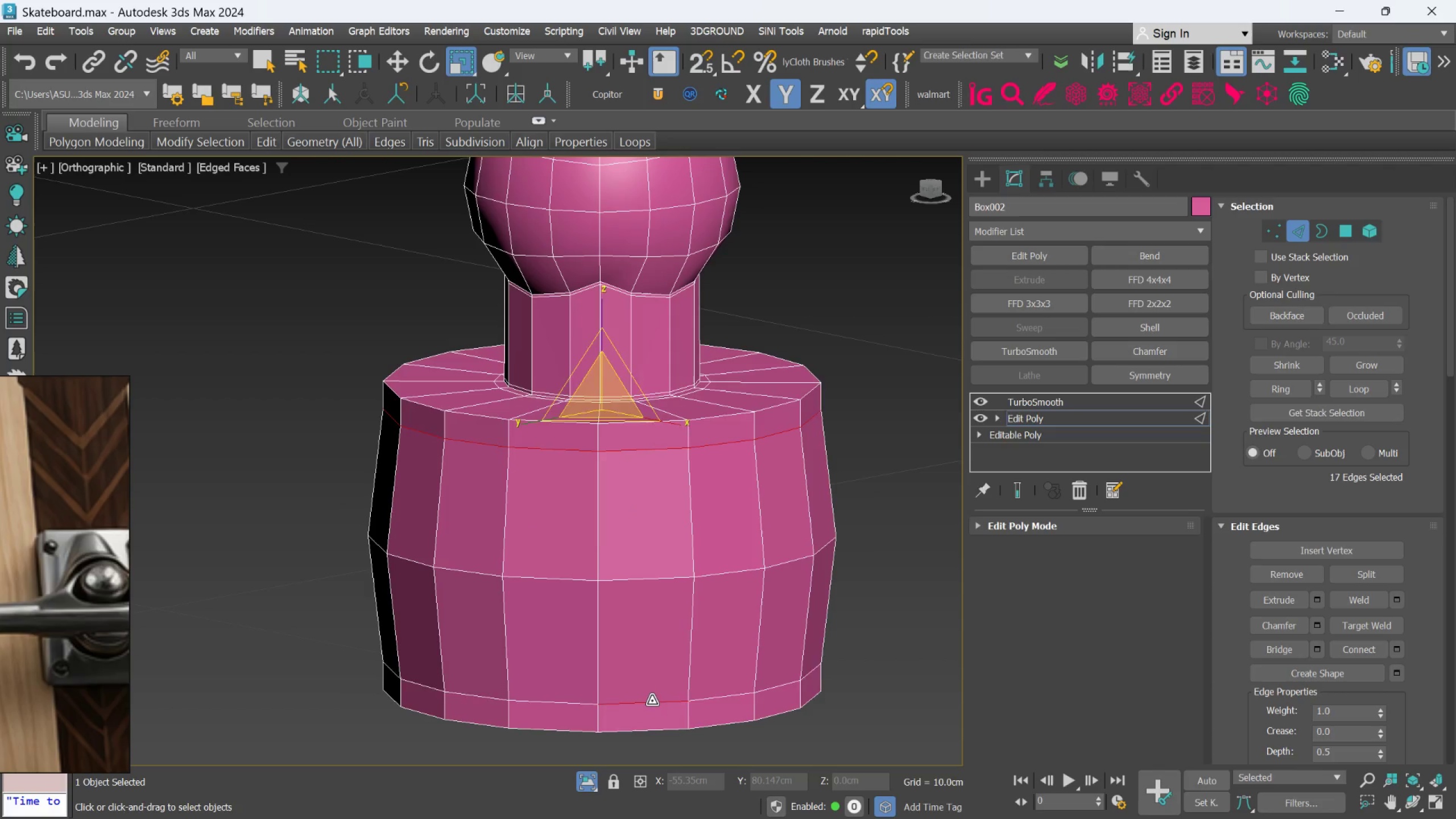 
double_click([652, 701])
 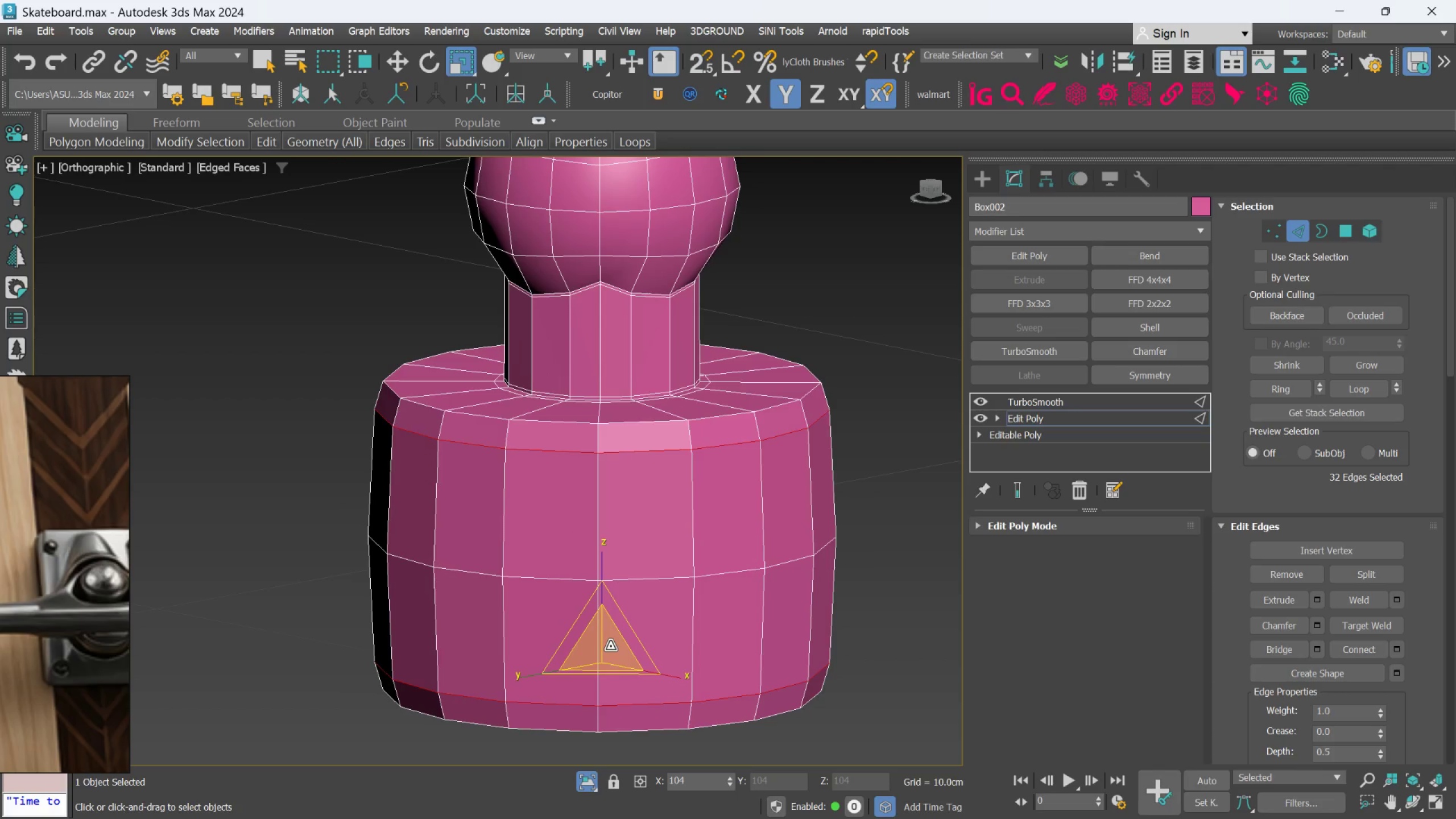 
key(Control+Z)
 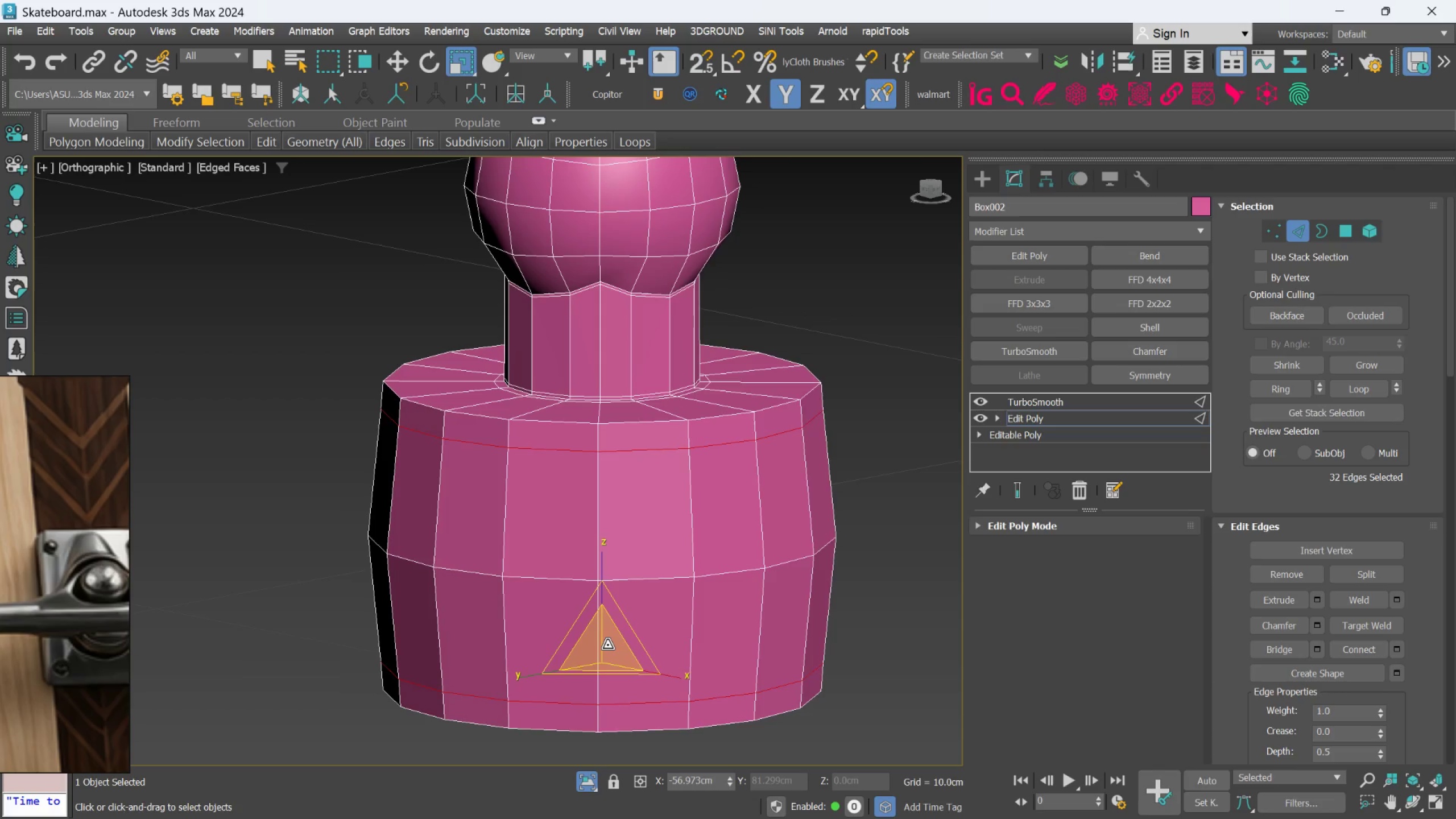 
left_click([1010, 491])
 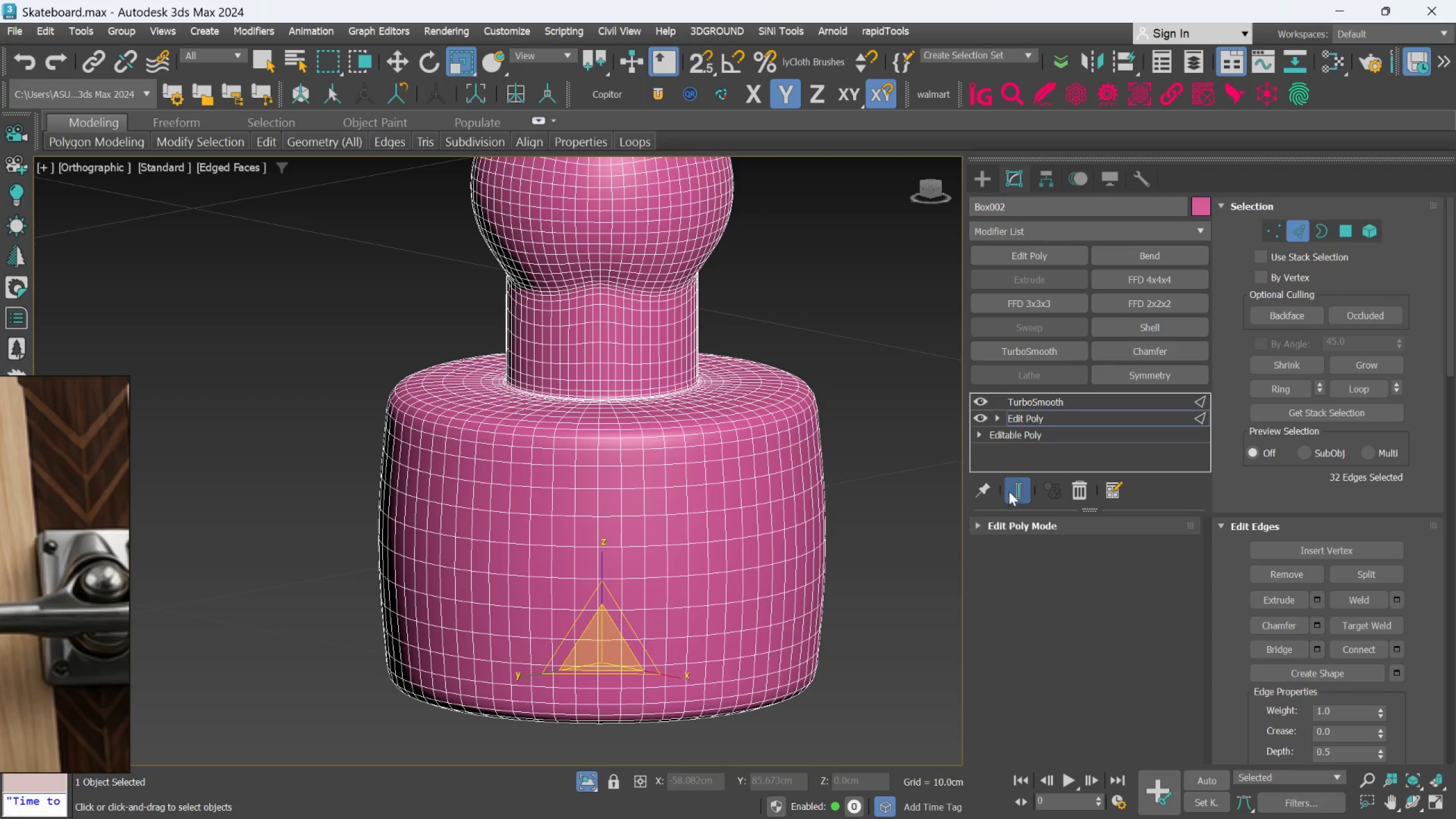 
left_click([1020, 489])
 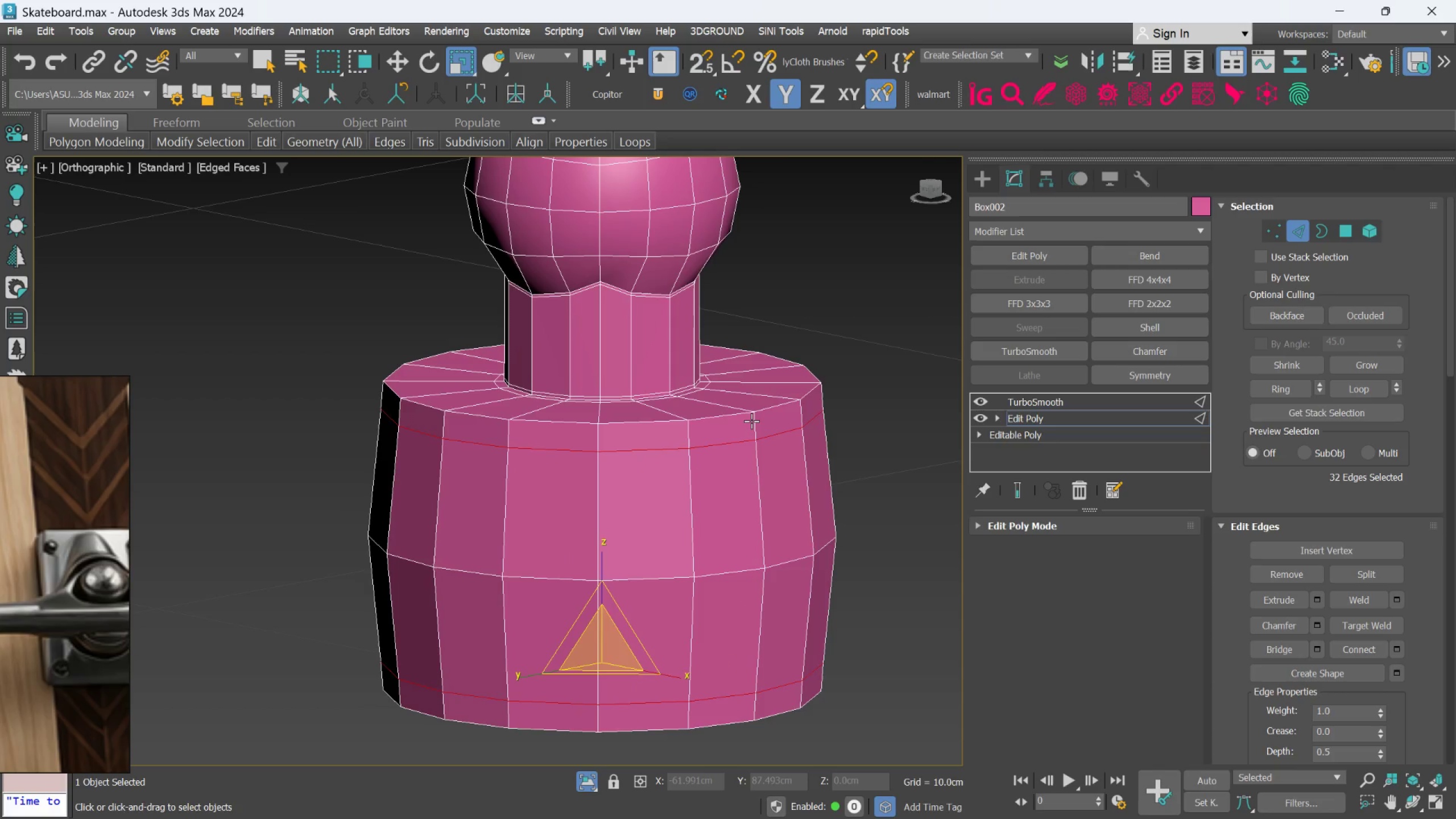 
hold_key(key=AltLeft, duration=0.42)
 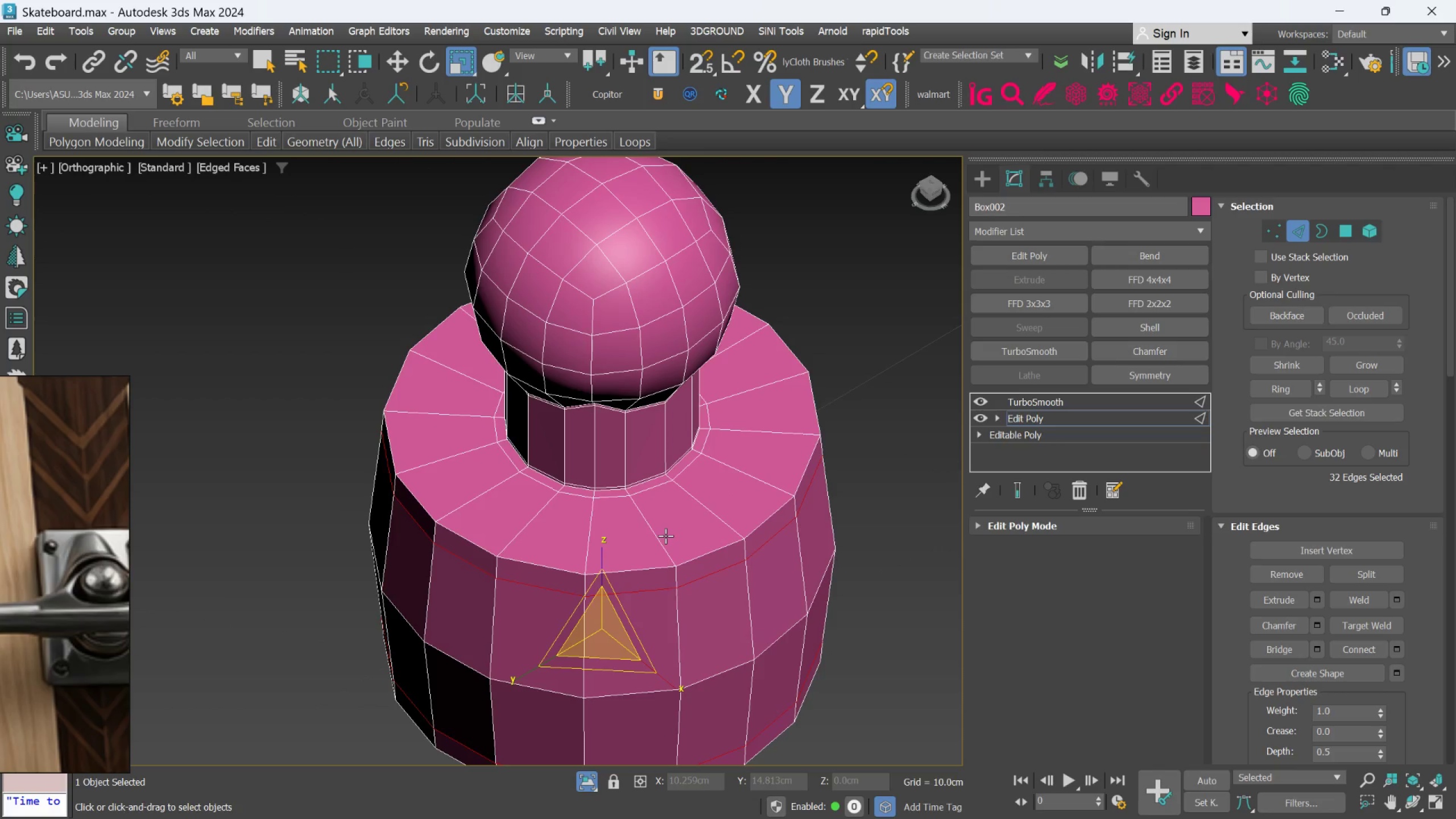 
key(Alt+1)
 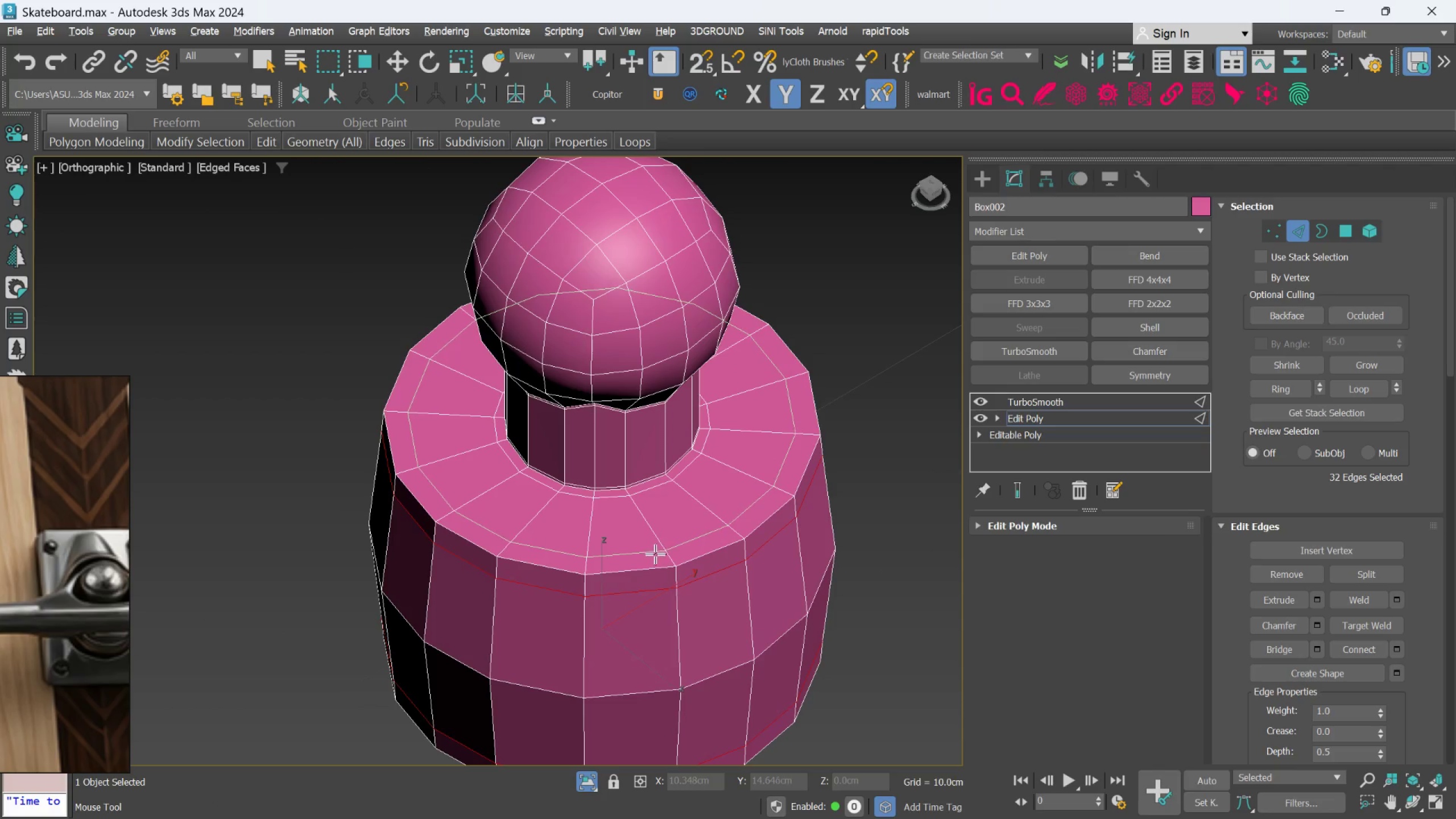 
left_click([656, 555])
 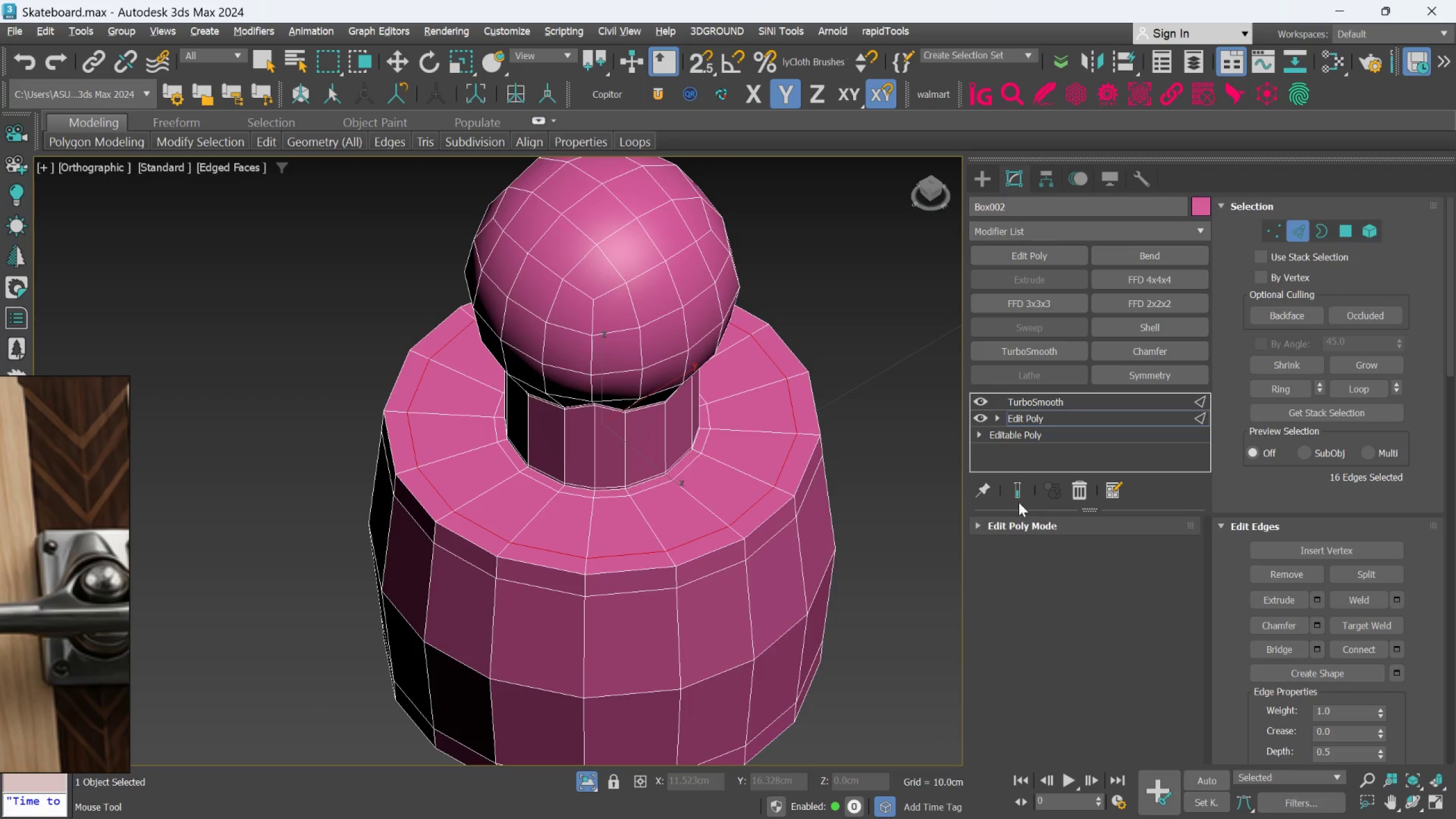 
left_click([1017, 499])
 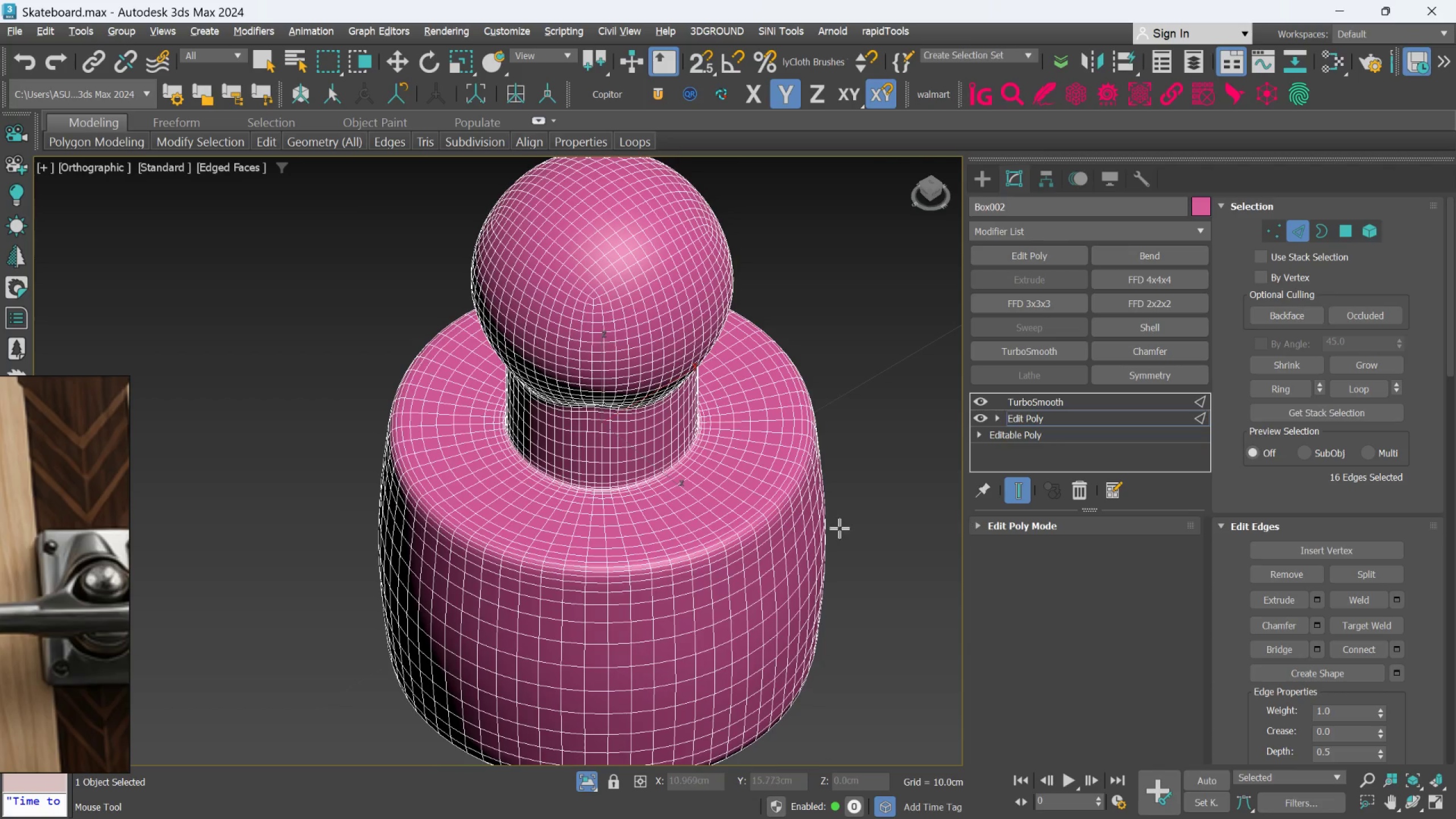 
hold_key(key=AltLeft, duration=0.66)
 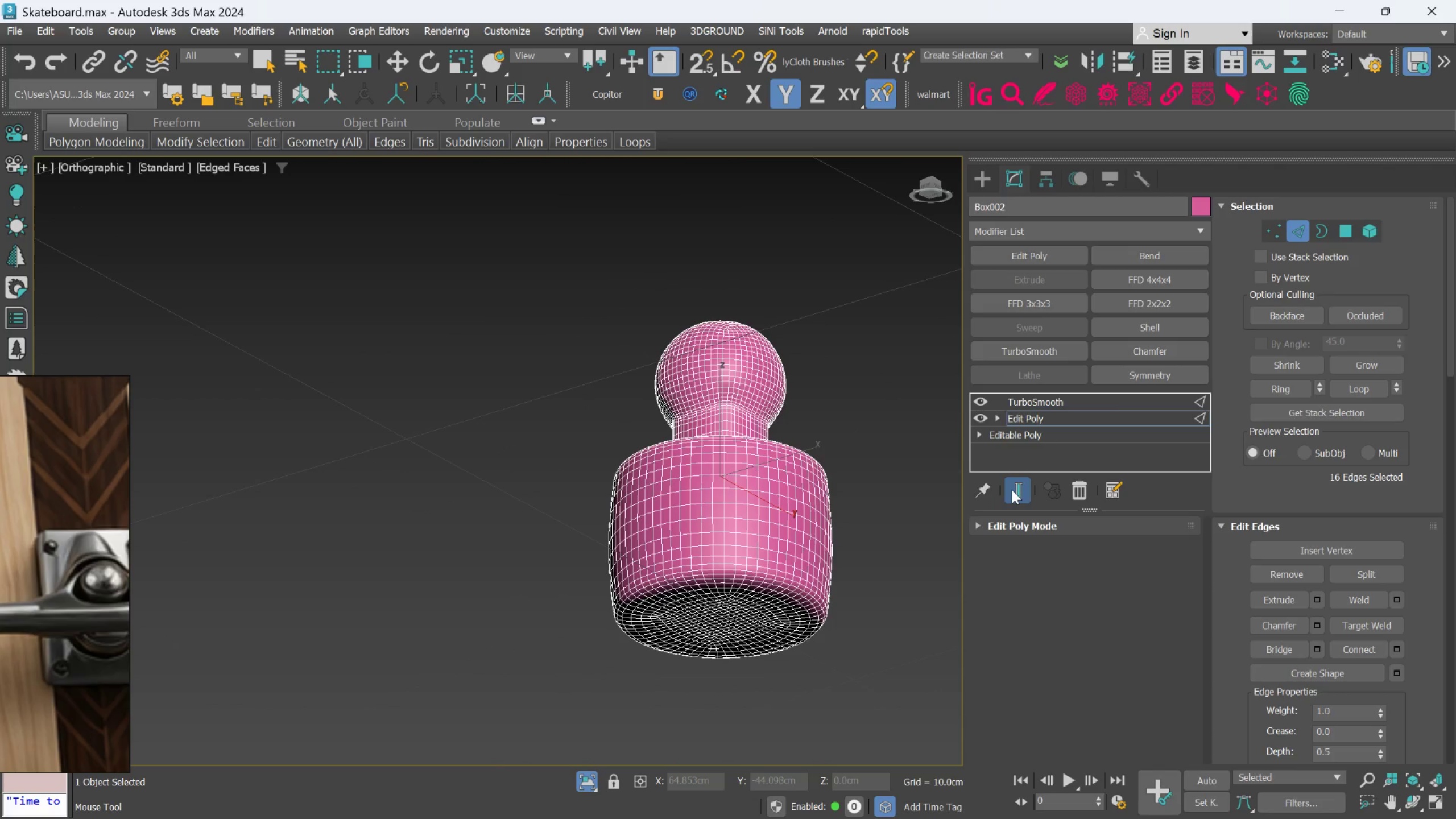 
scroll: coordinate [838, 531], scroll_direction: down, amount: 2.0
 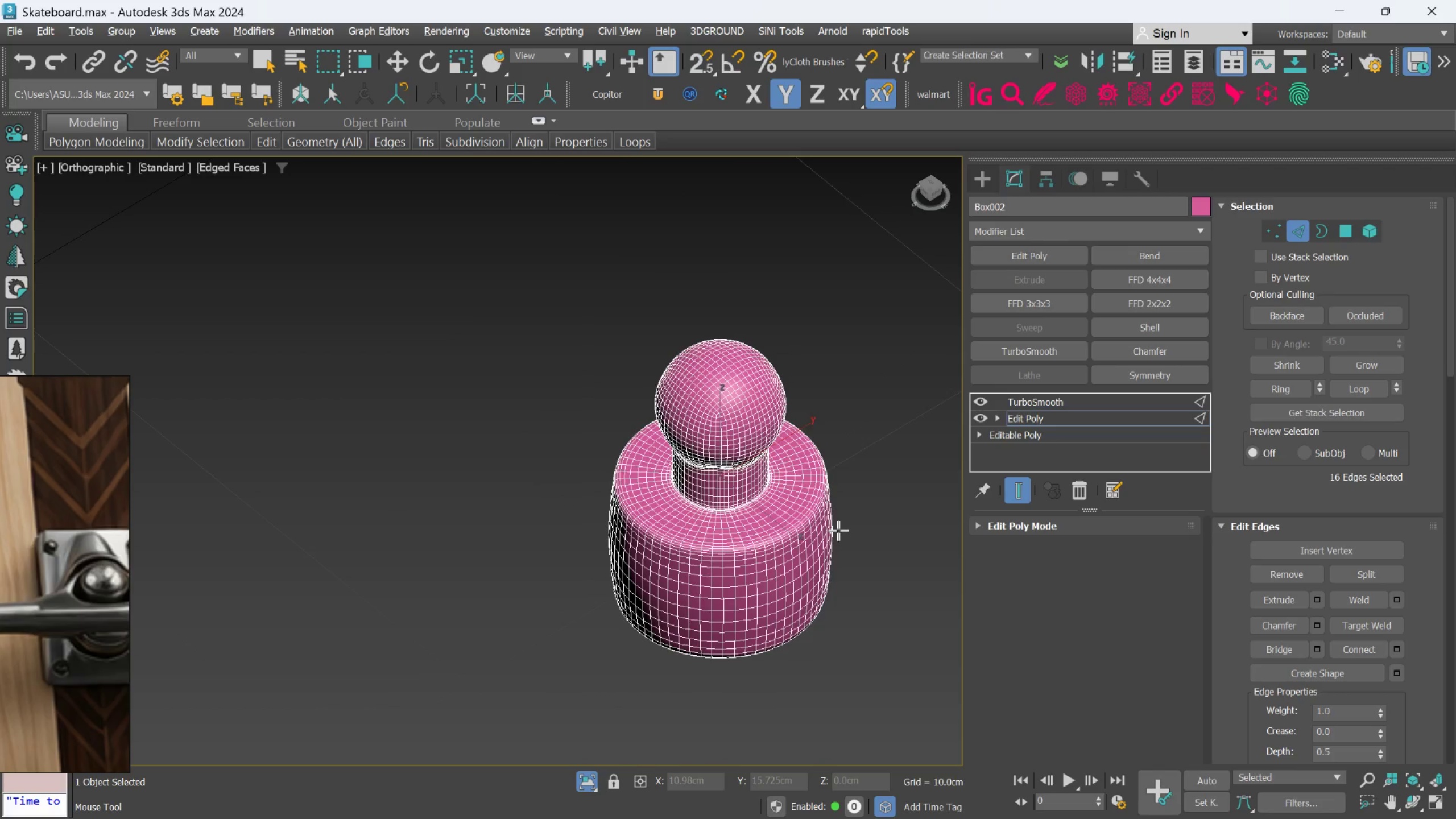 
left_click([1012, 490])
 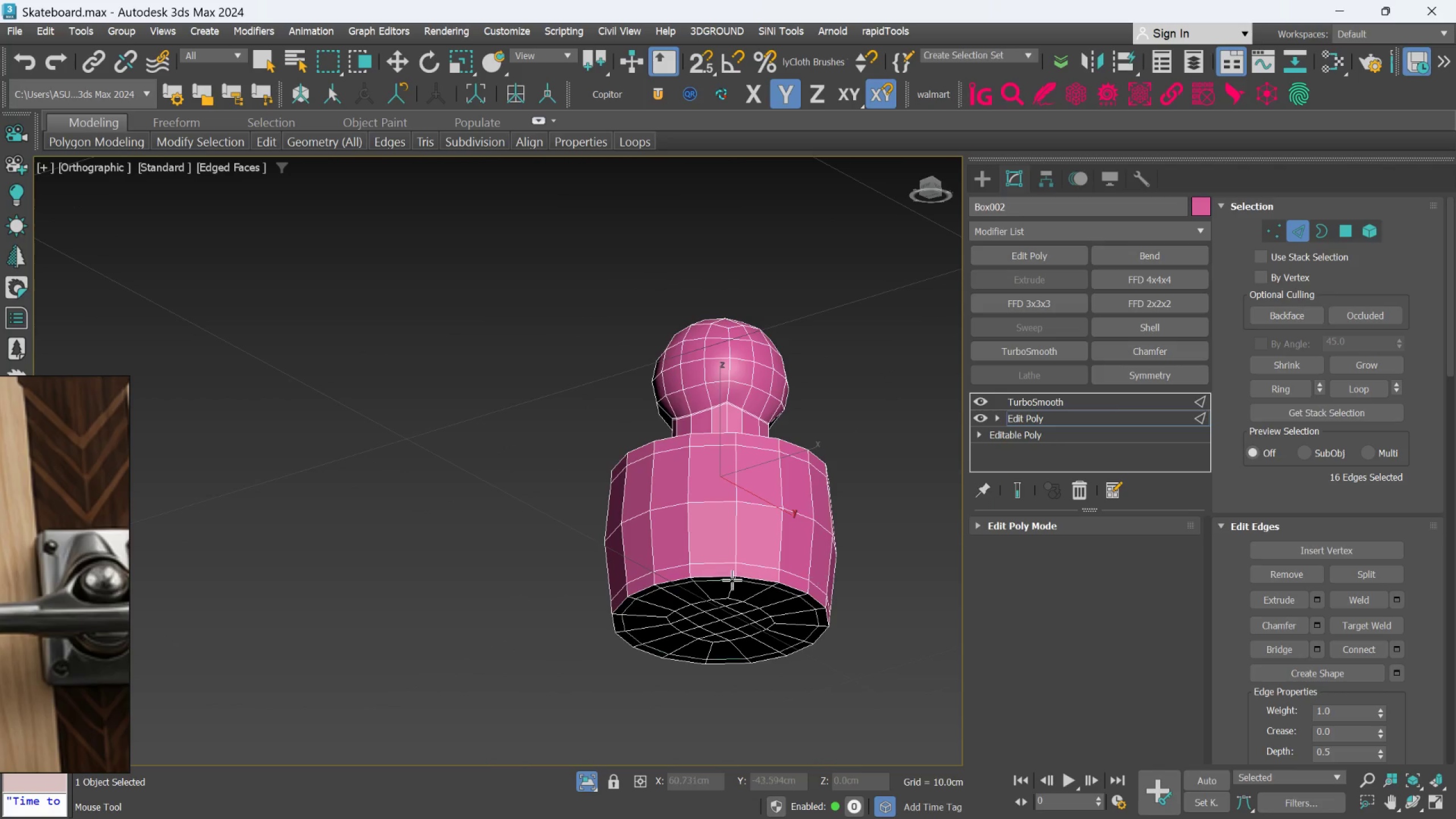 
hold_key(key=AltLeft, duration=0.41)
 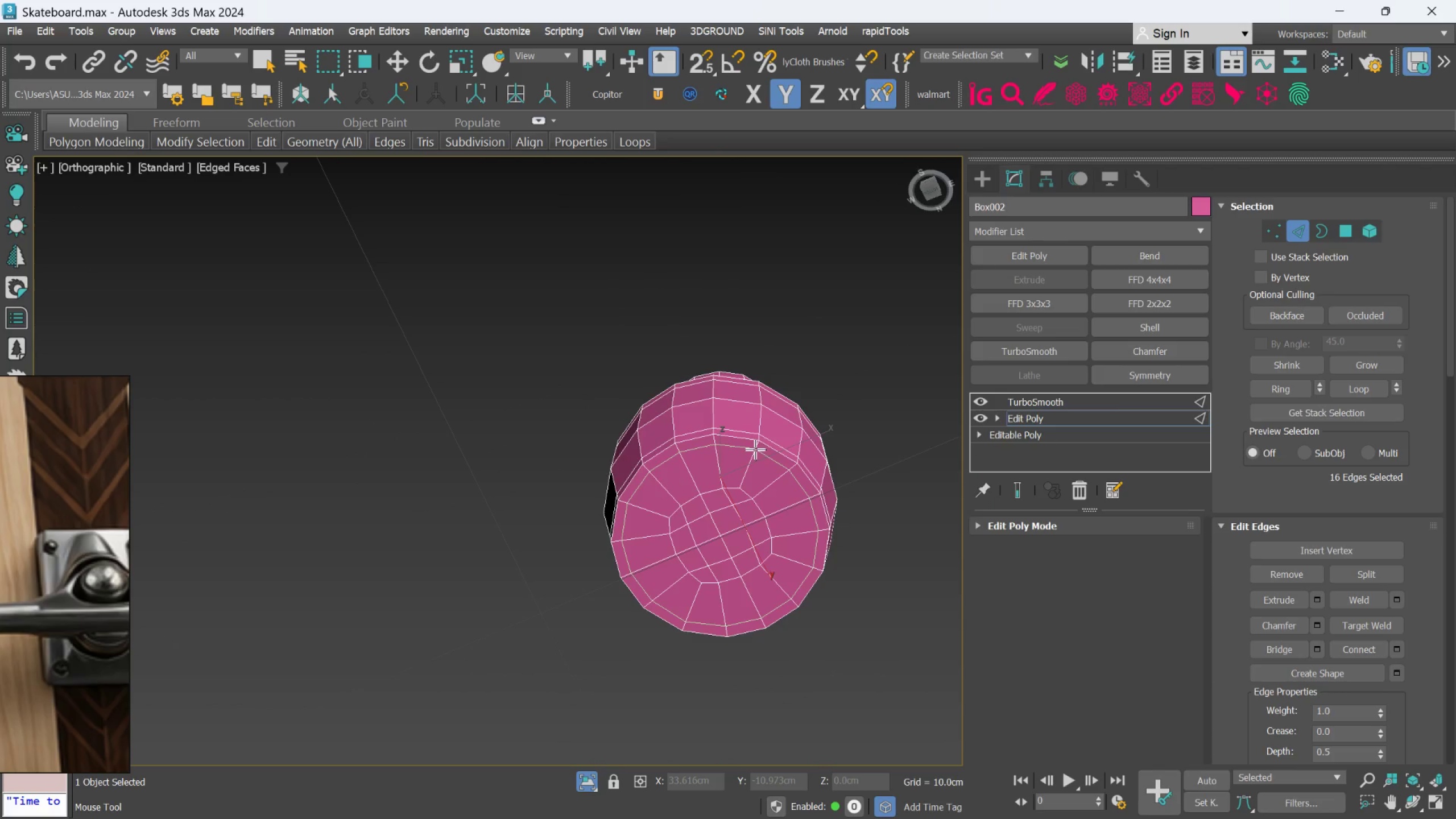 
left_click([755, 449])
 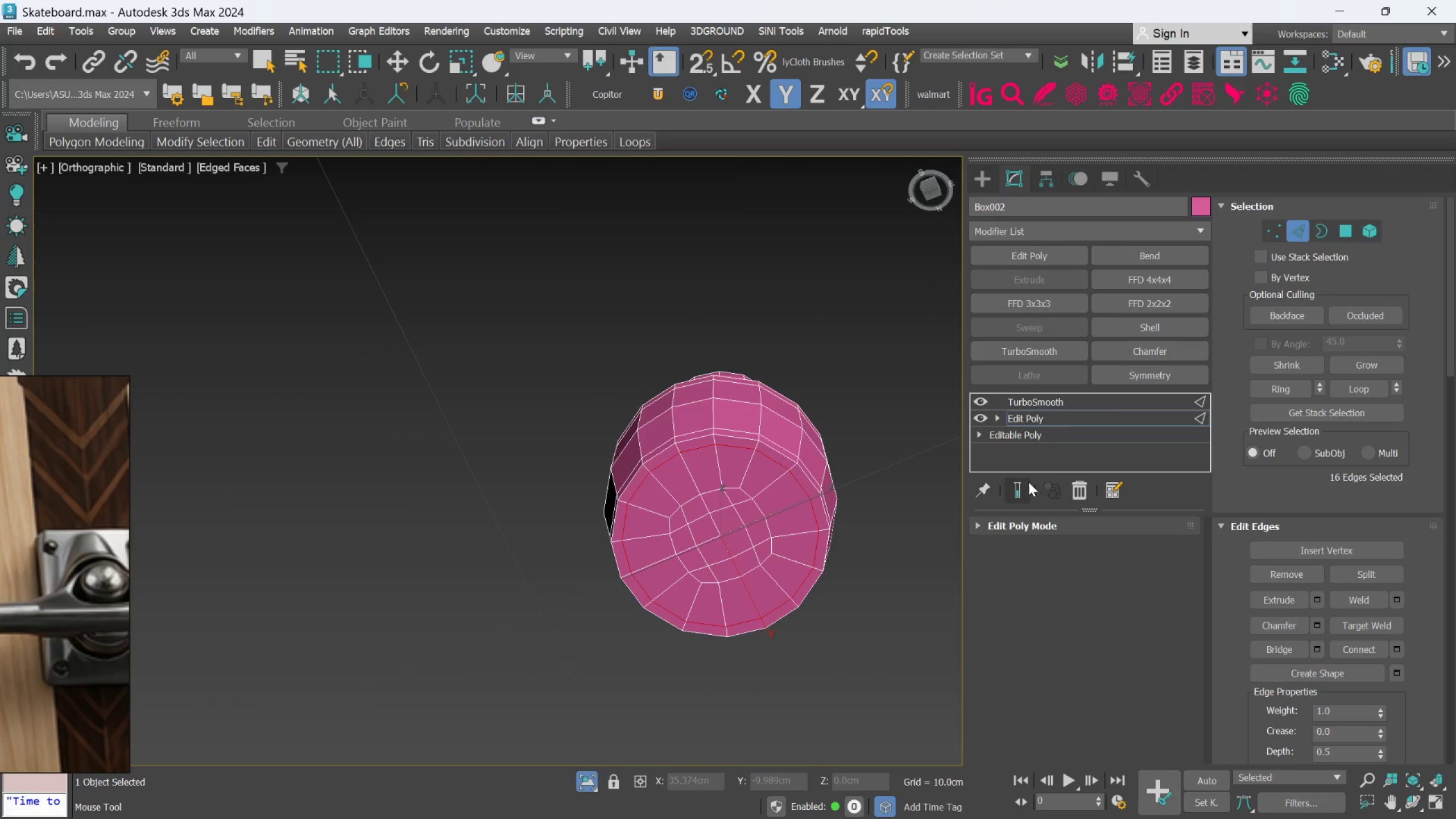 
left_click([1024, 483])
 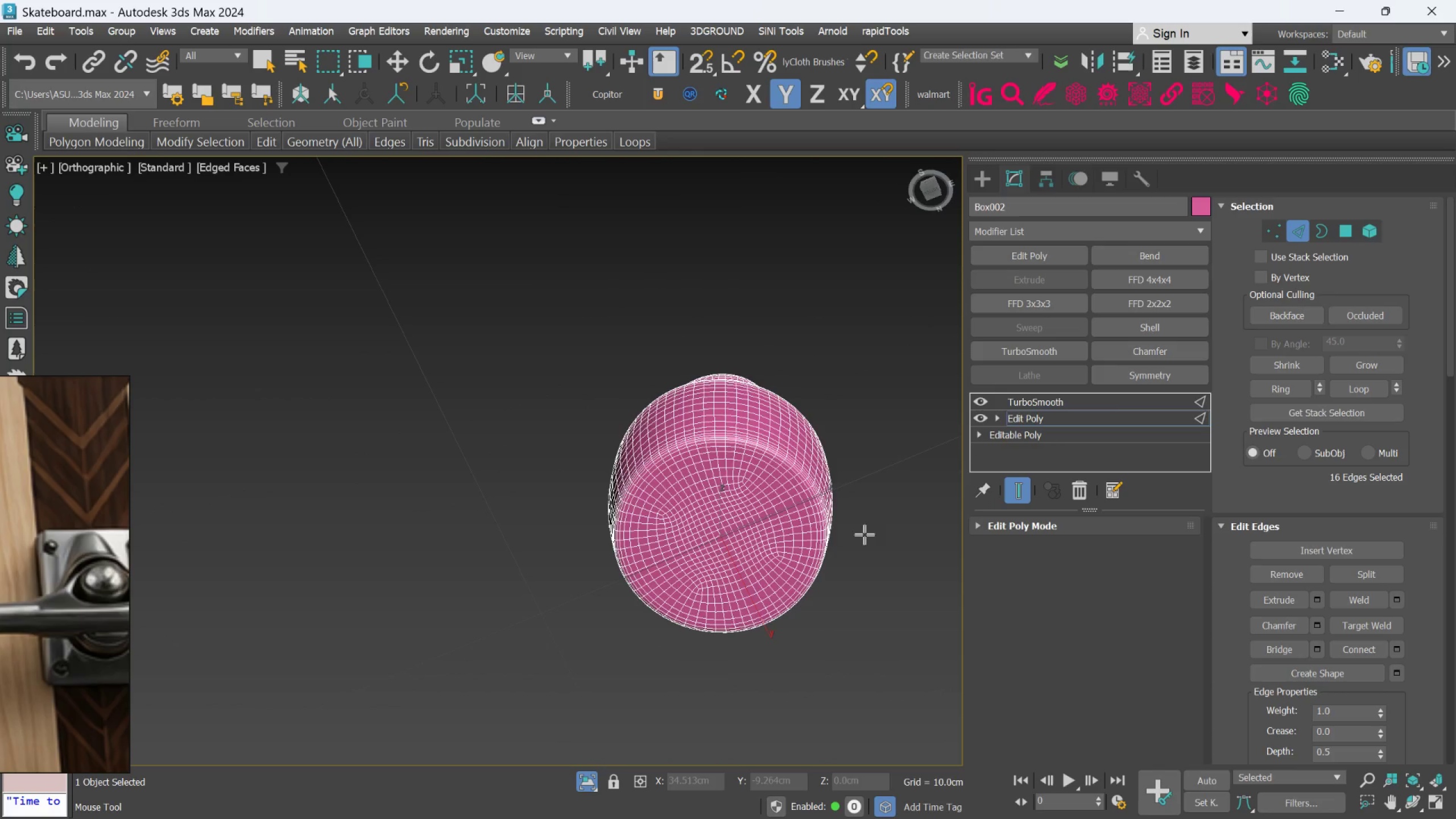 
hold_key(key=AltLeft, duration=0.53)
 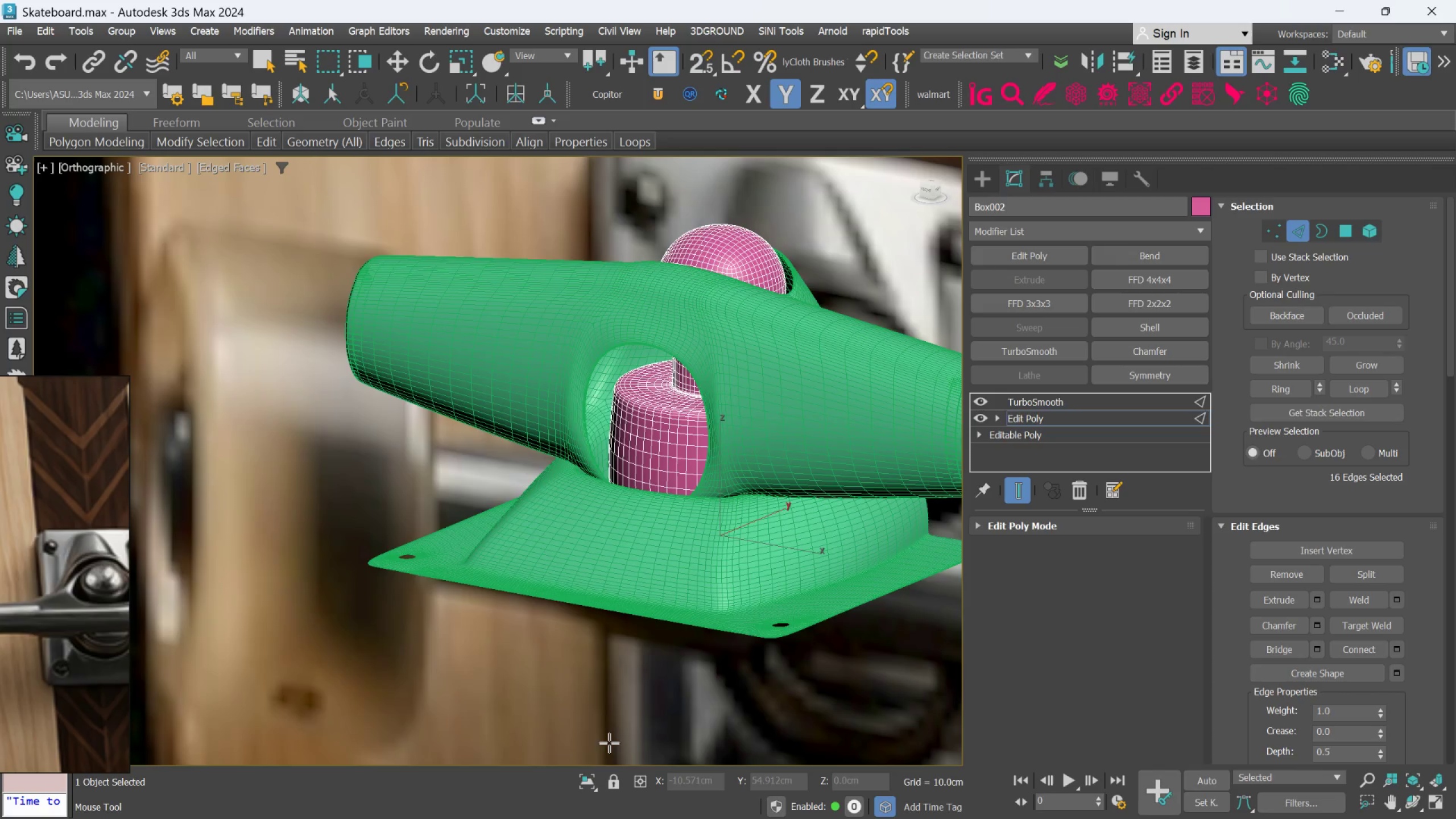 
hold_key(key=AltLeft, duration=0.69)
 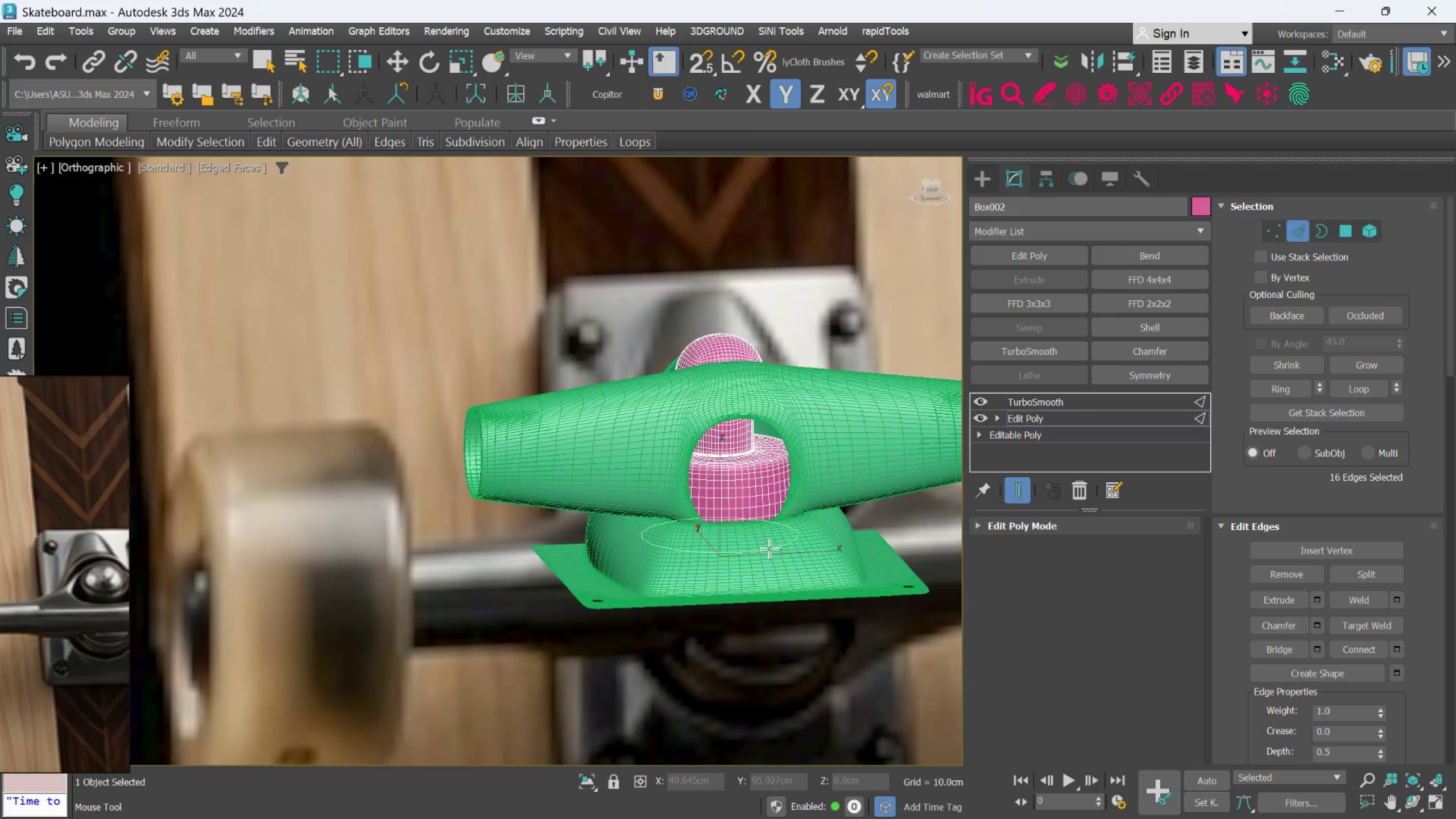 
scroll: coordinate [718, 606], scroll_direction: down, amount: 1.0
 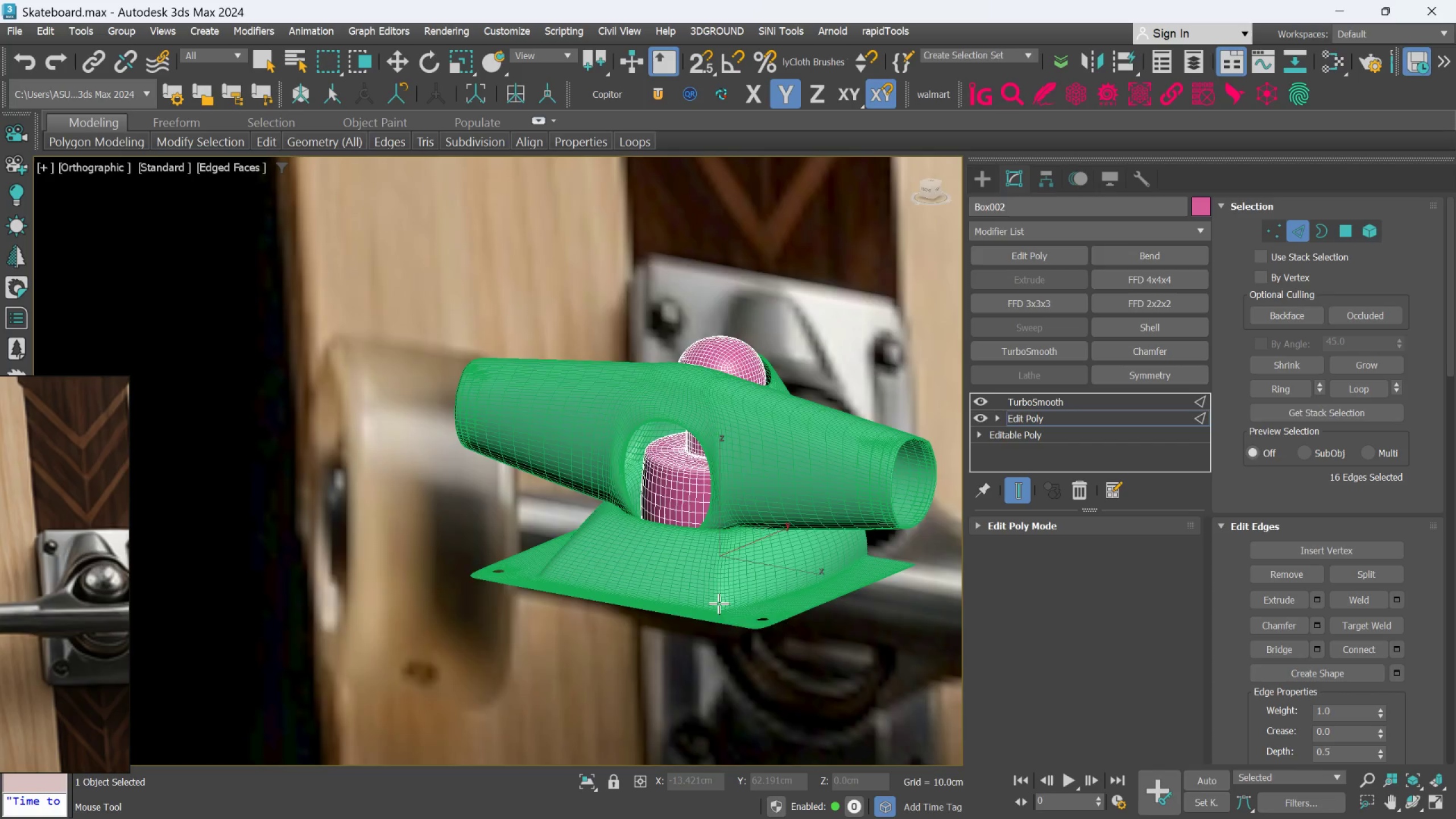 
hold_key(key=AltLeft, duration=0.91)
 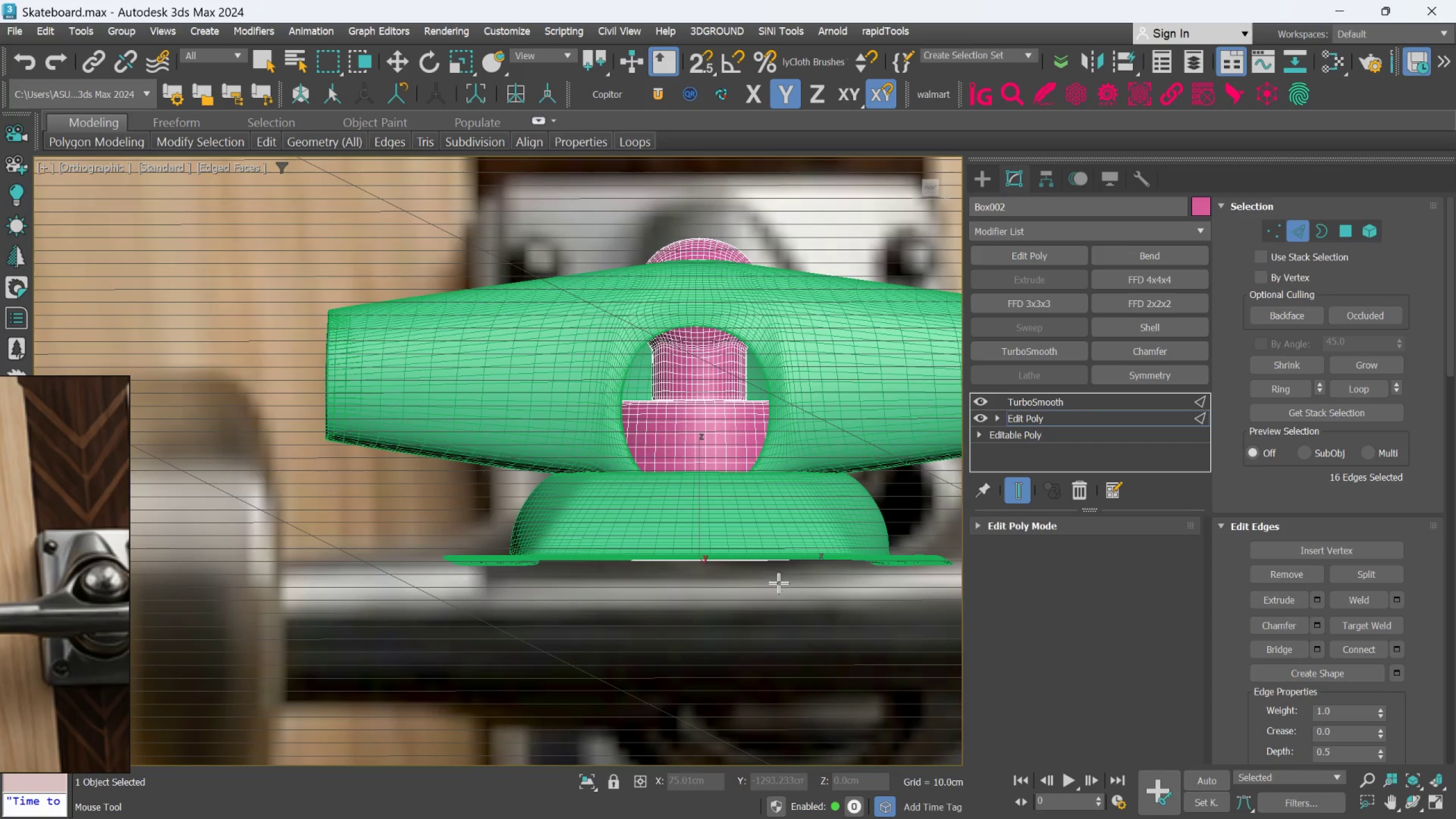 
scroll: coordinate [770, 549], scroll_direction: up, amount: 1.0
 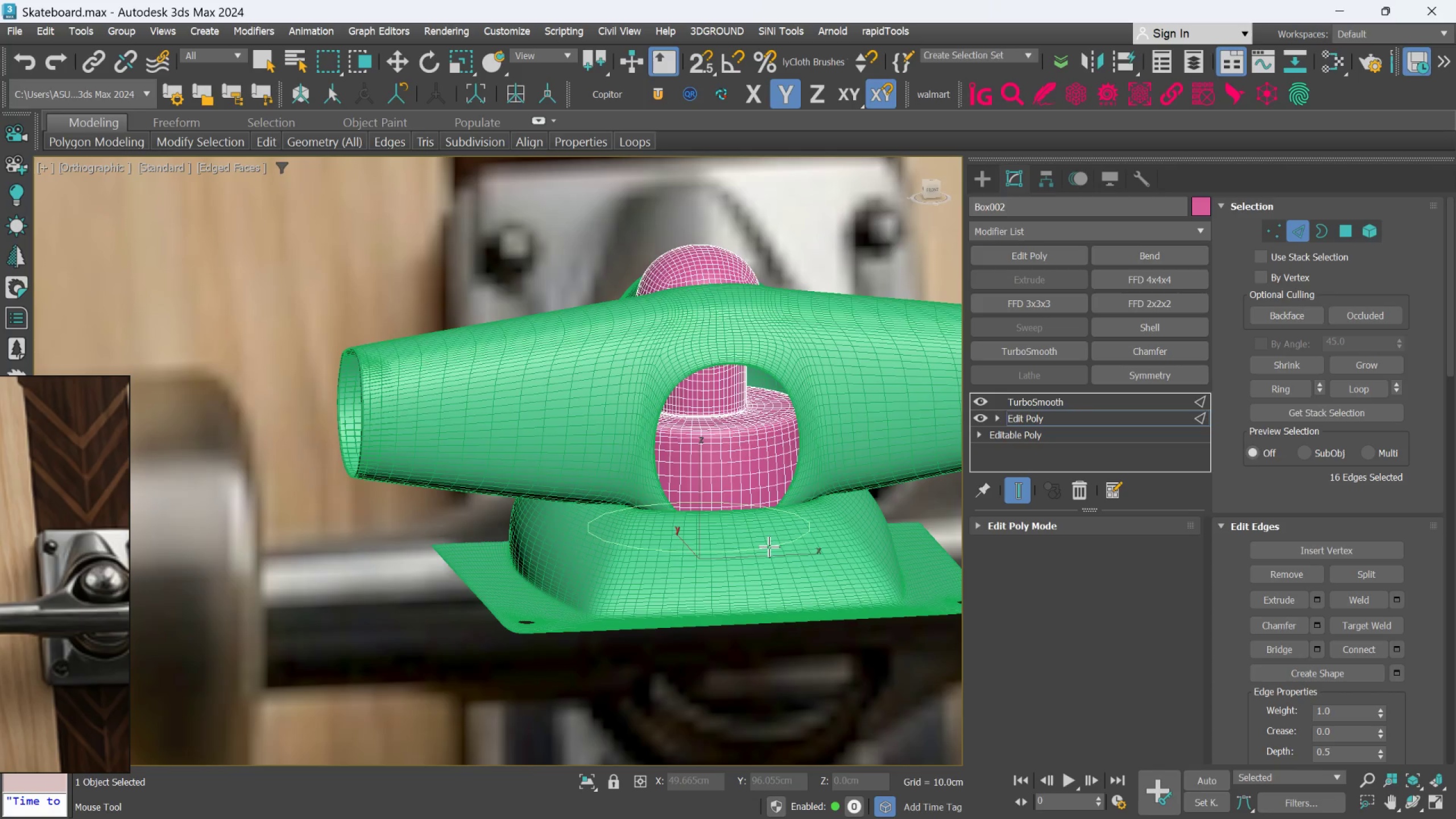 
key(F)
 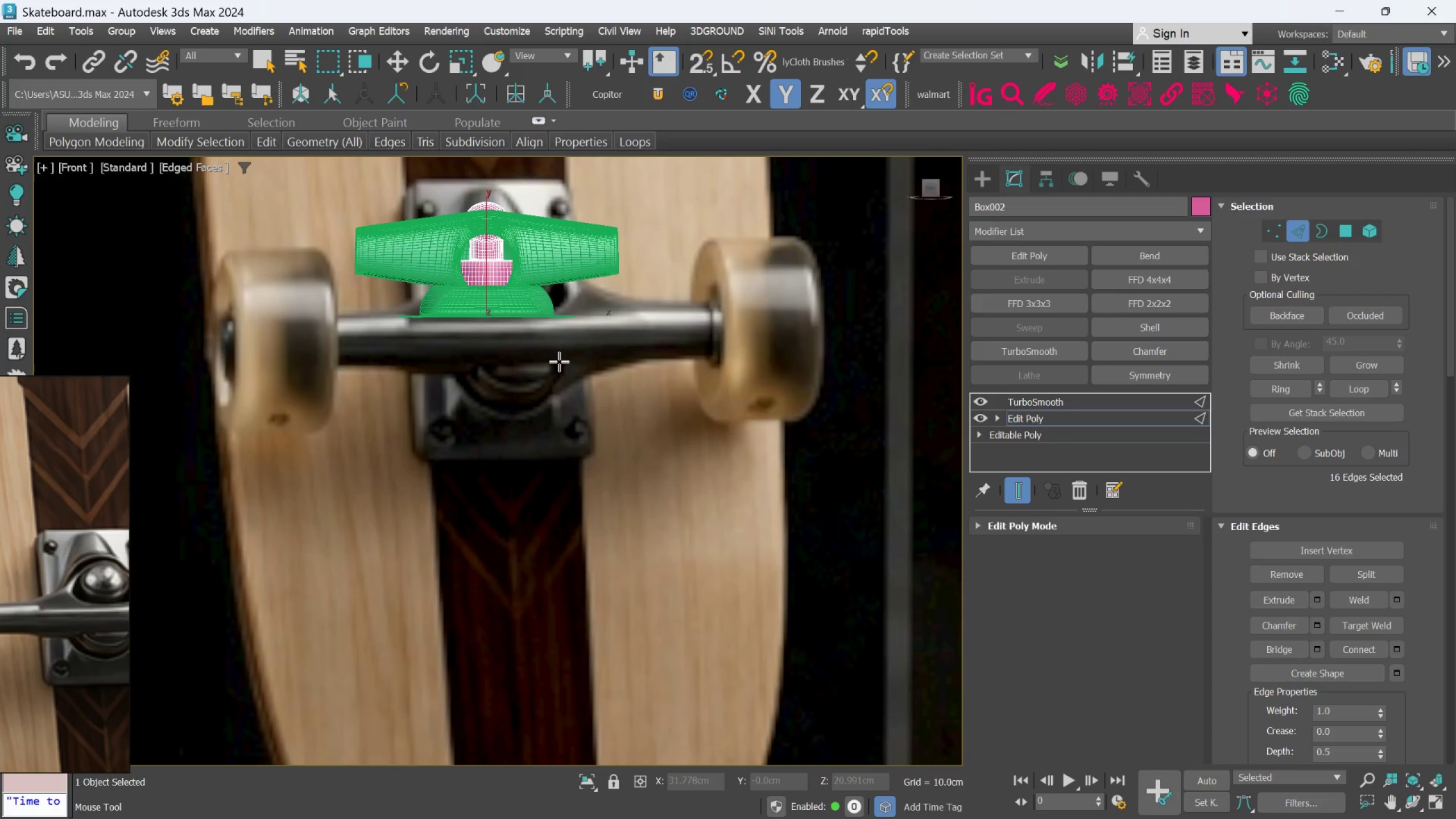 
scroll: coordinate [546, 342], scroll_direction: up, amount: 3.0
 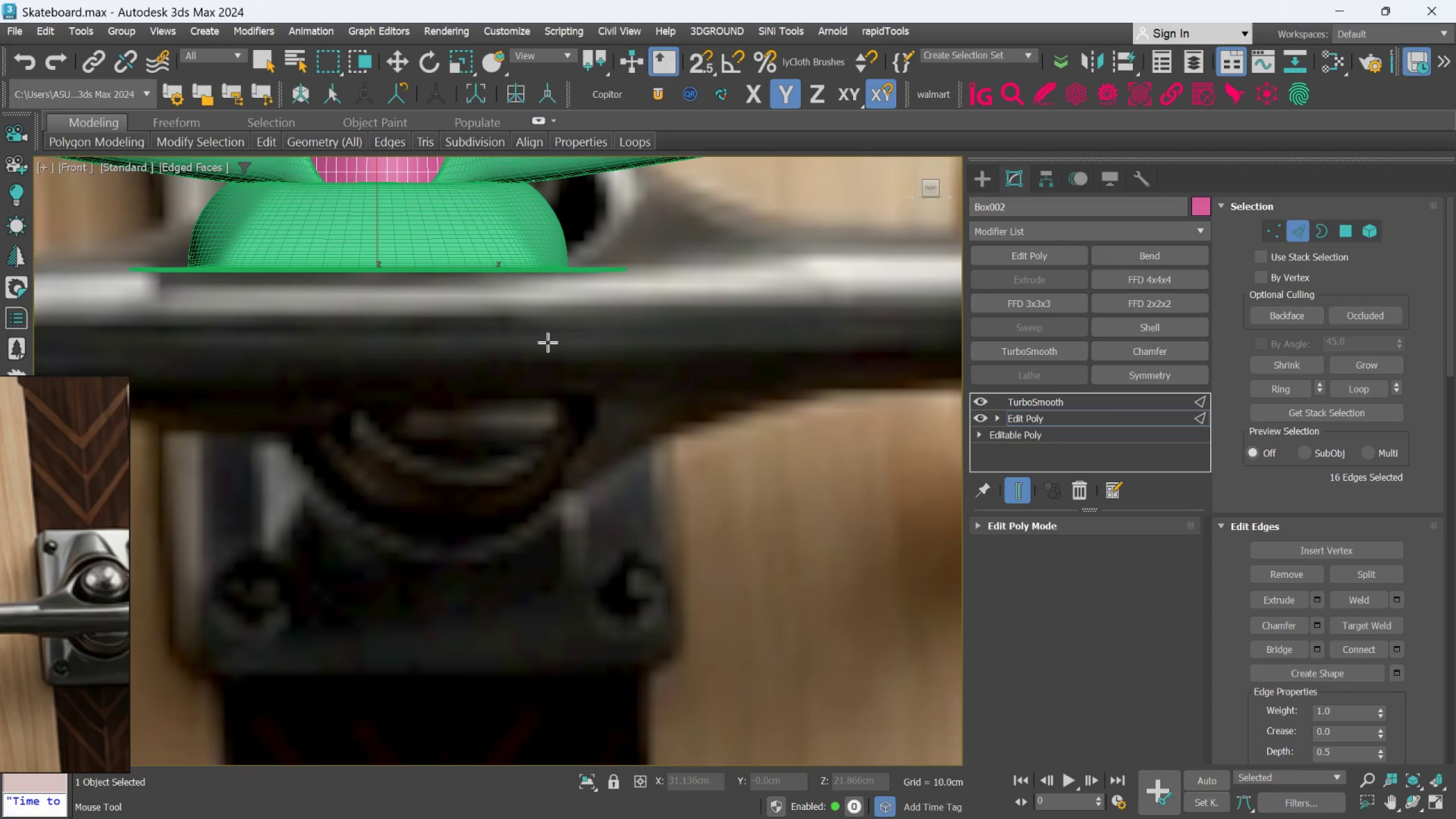 
hold_key(key=AltLeft, duration=1.45)
 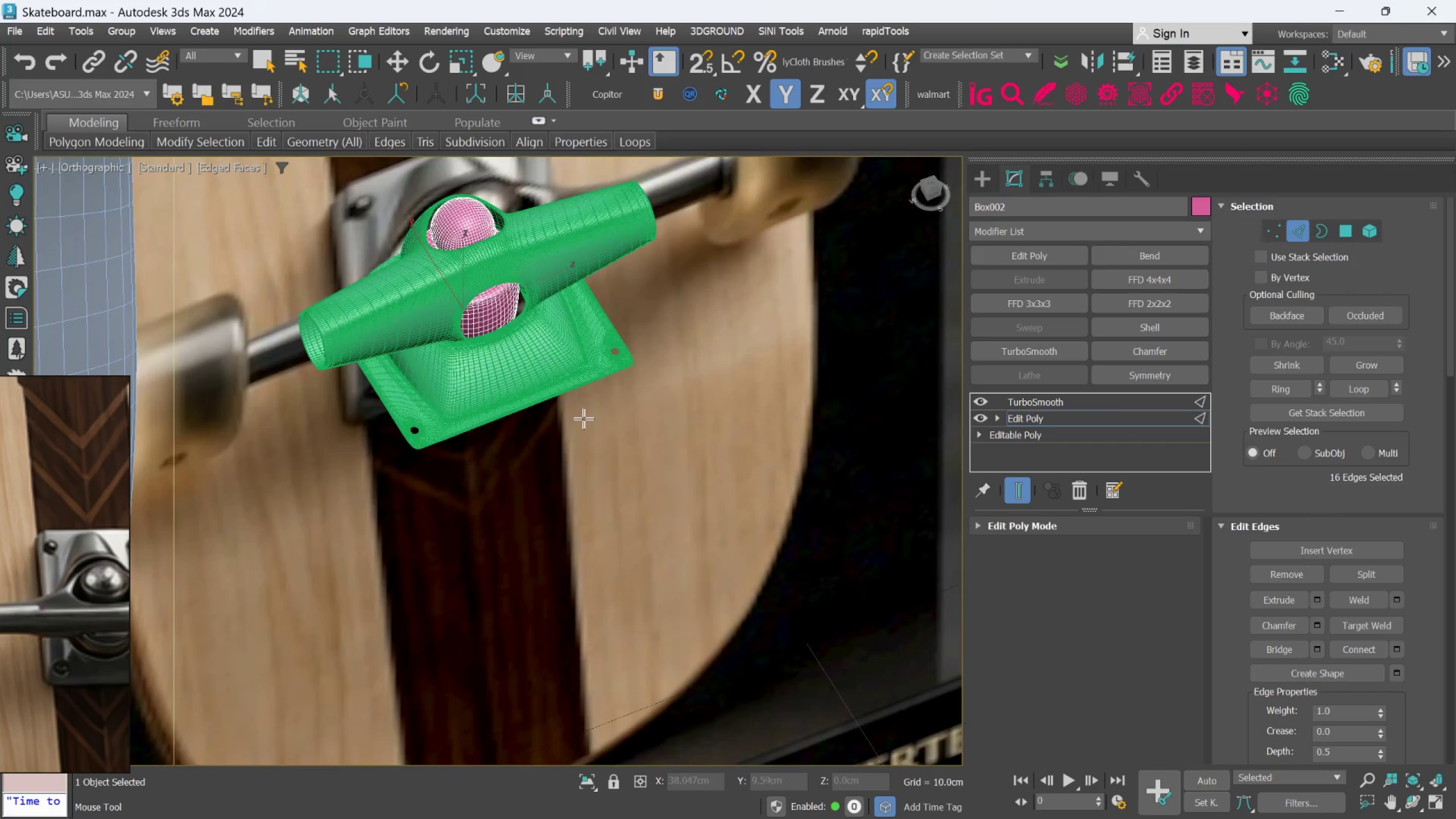 
scroll: coordinate [550, 354], scroll_direction: down, amount: 2.0
 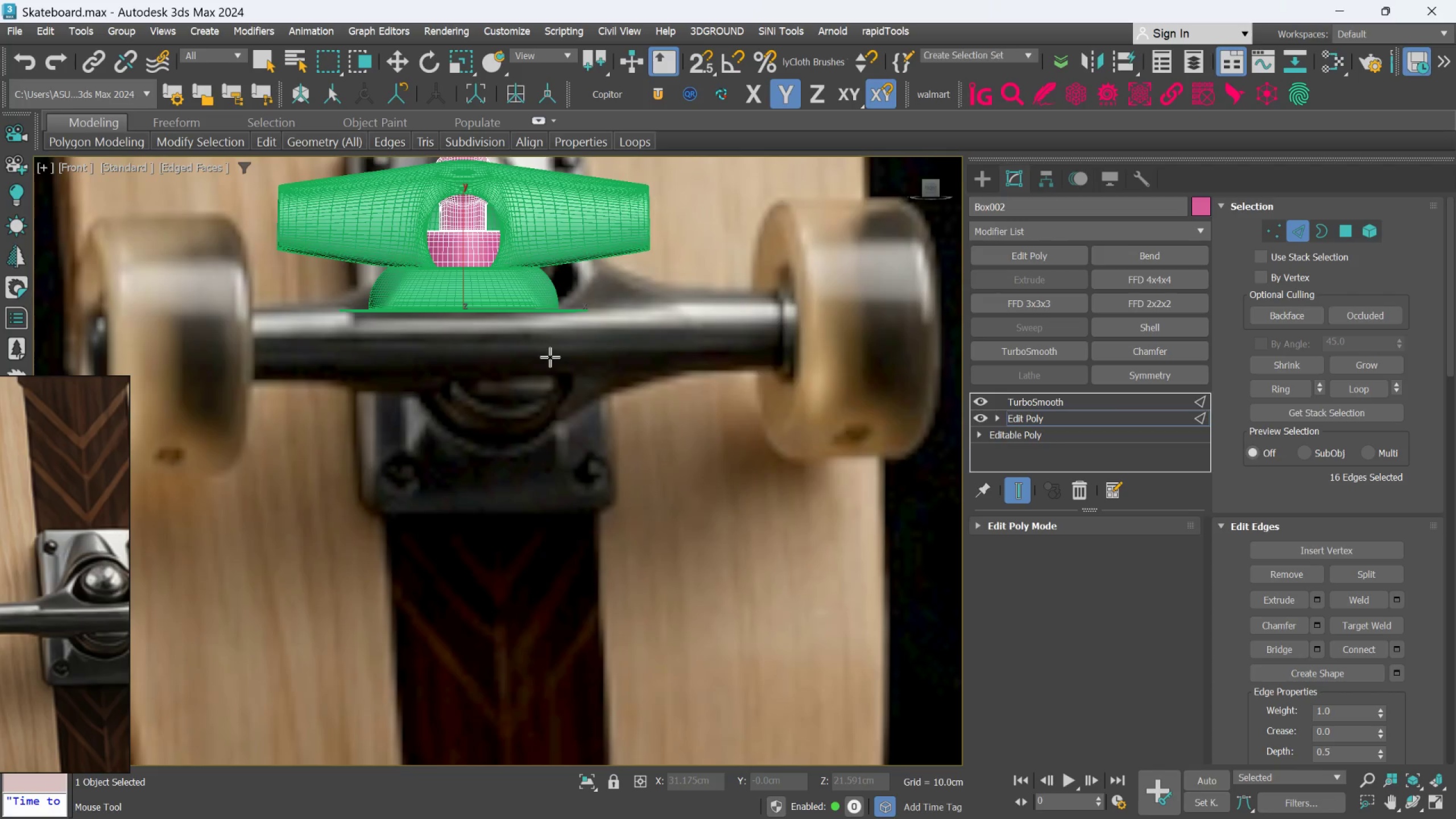 
hold_key(key=AltLeft, duration=0.94)
 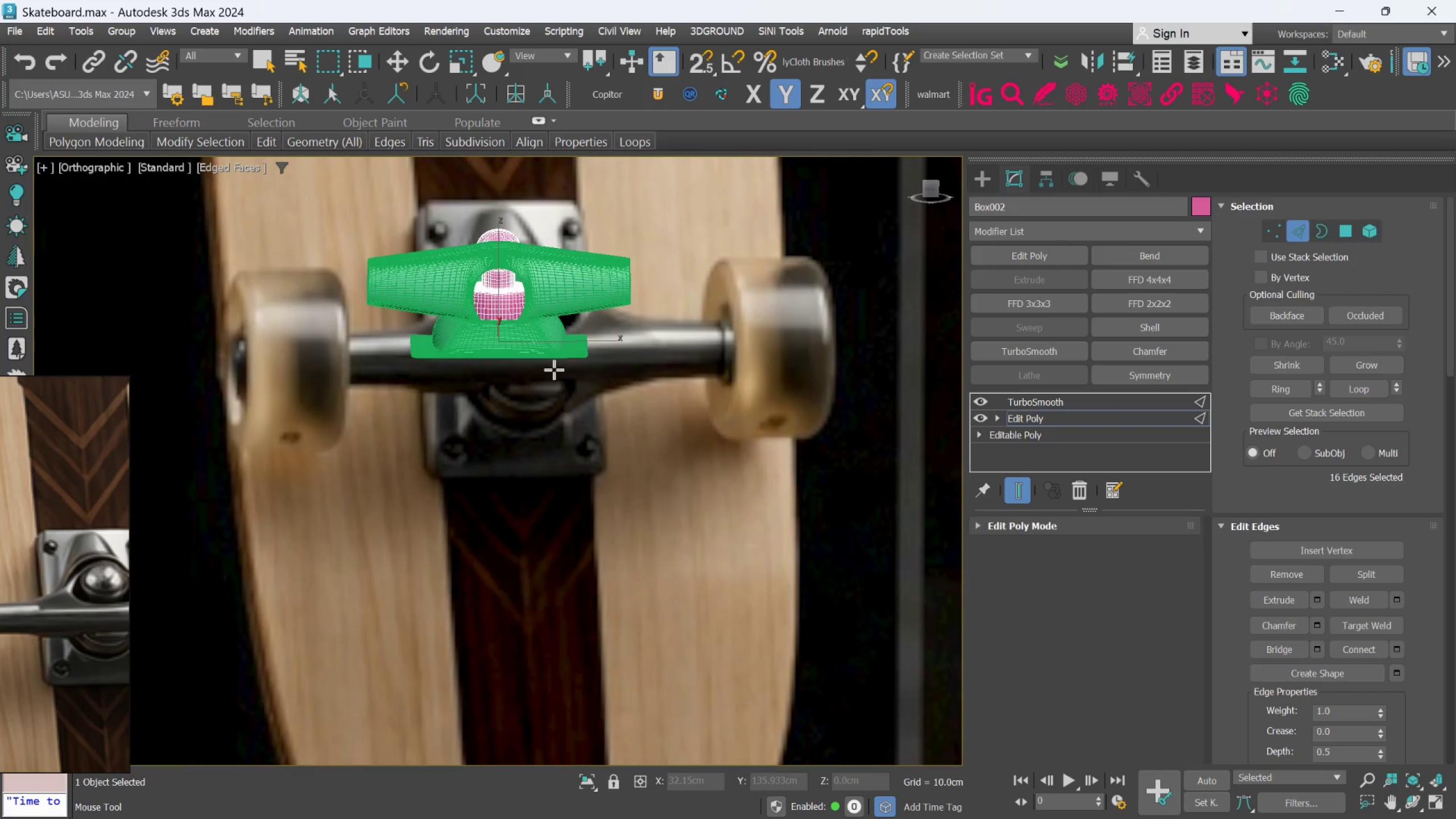 
scroll: coordinate [584, 419], scroll_direction: down, amount: 1.0
 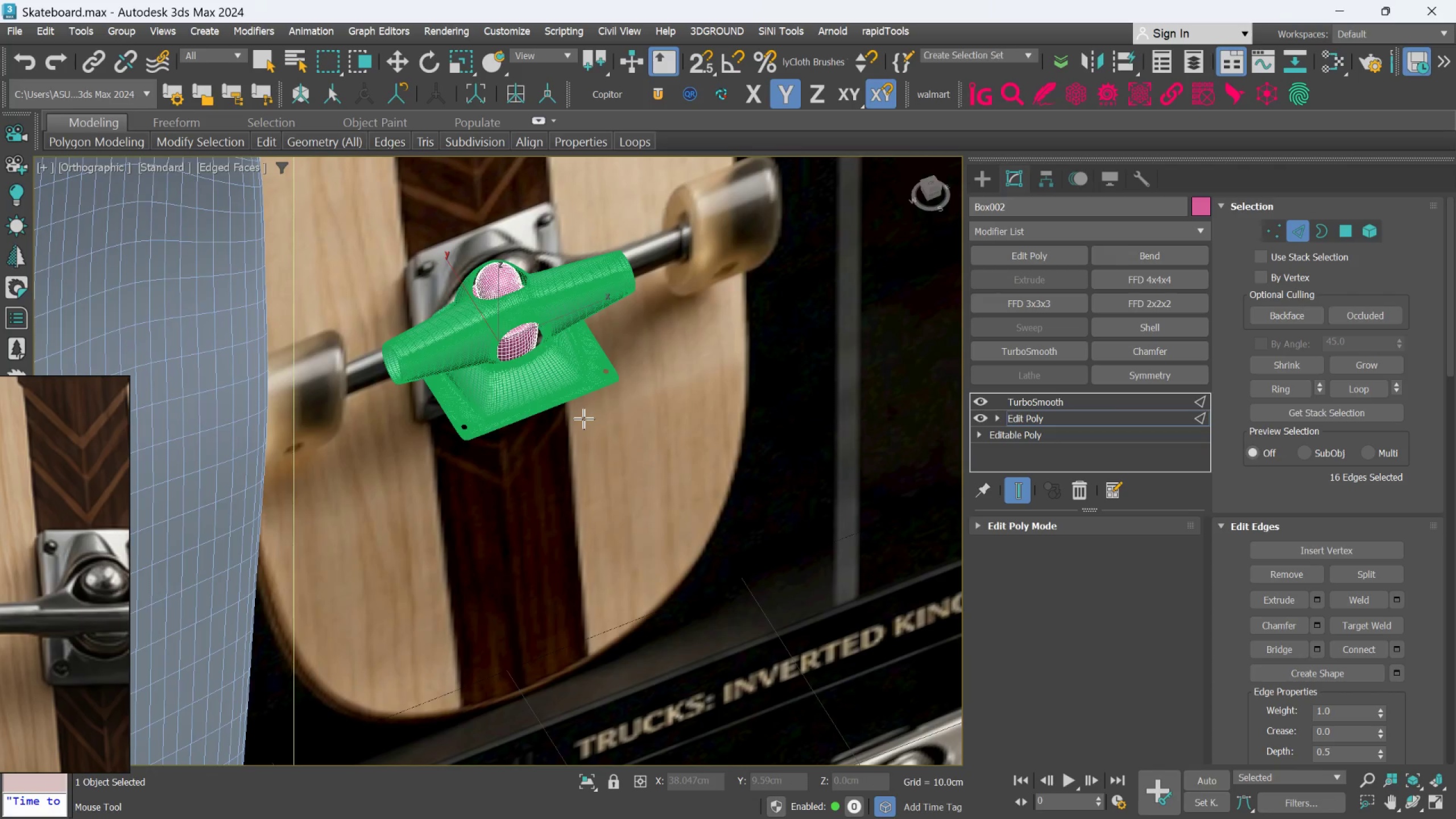 
hold_key(key=AltLeft, duration=1.5)
 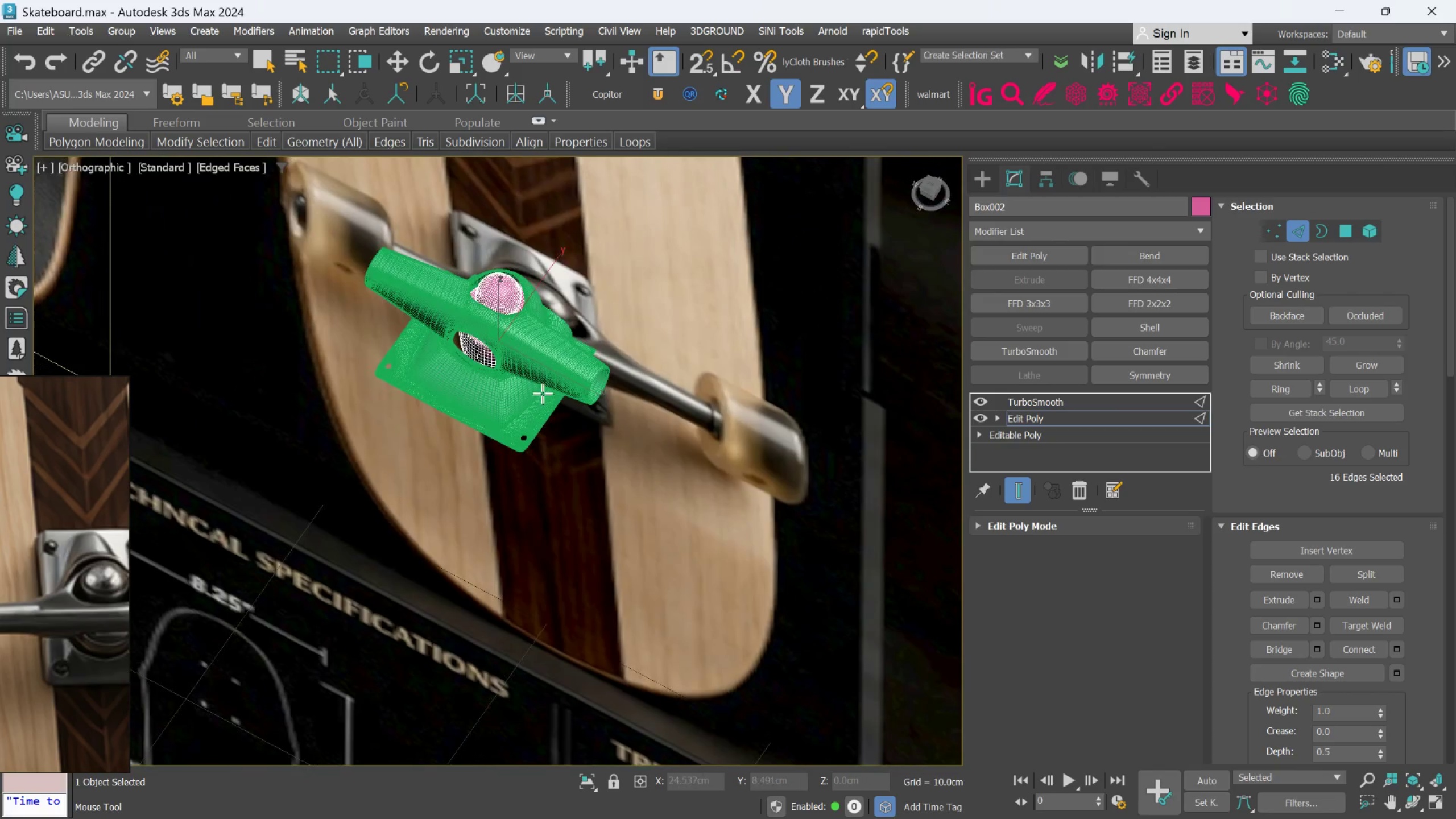 
hold_key(key=AltLeft, duration=0.36)
 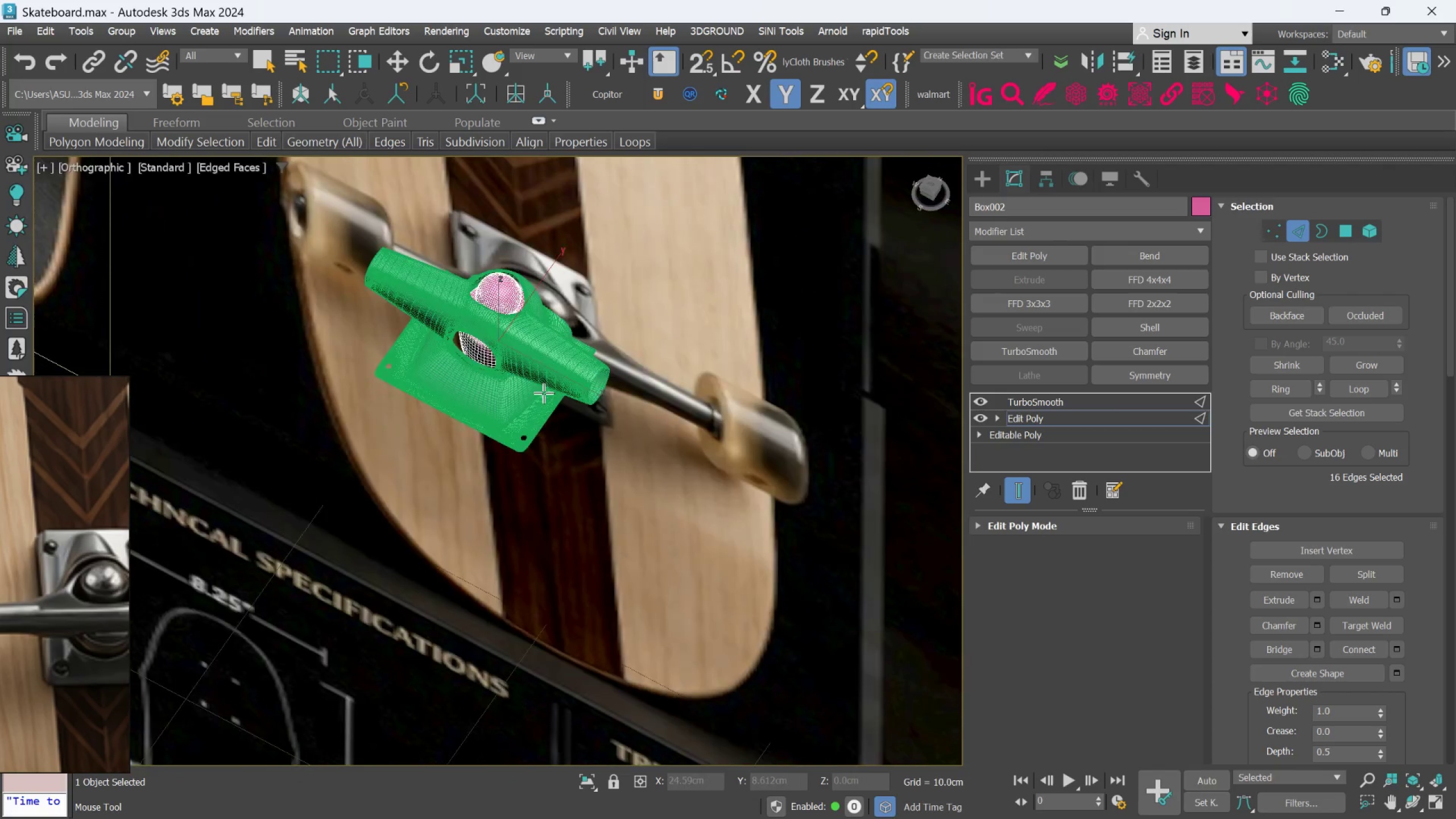 
hold_key(key=AltLeft, duration=0.42)
 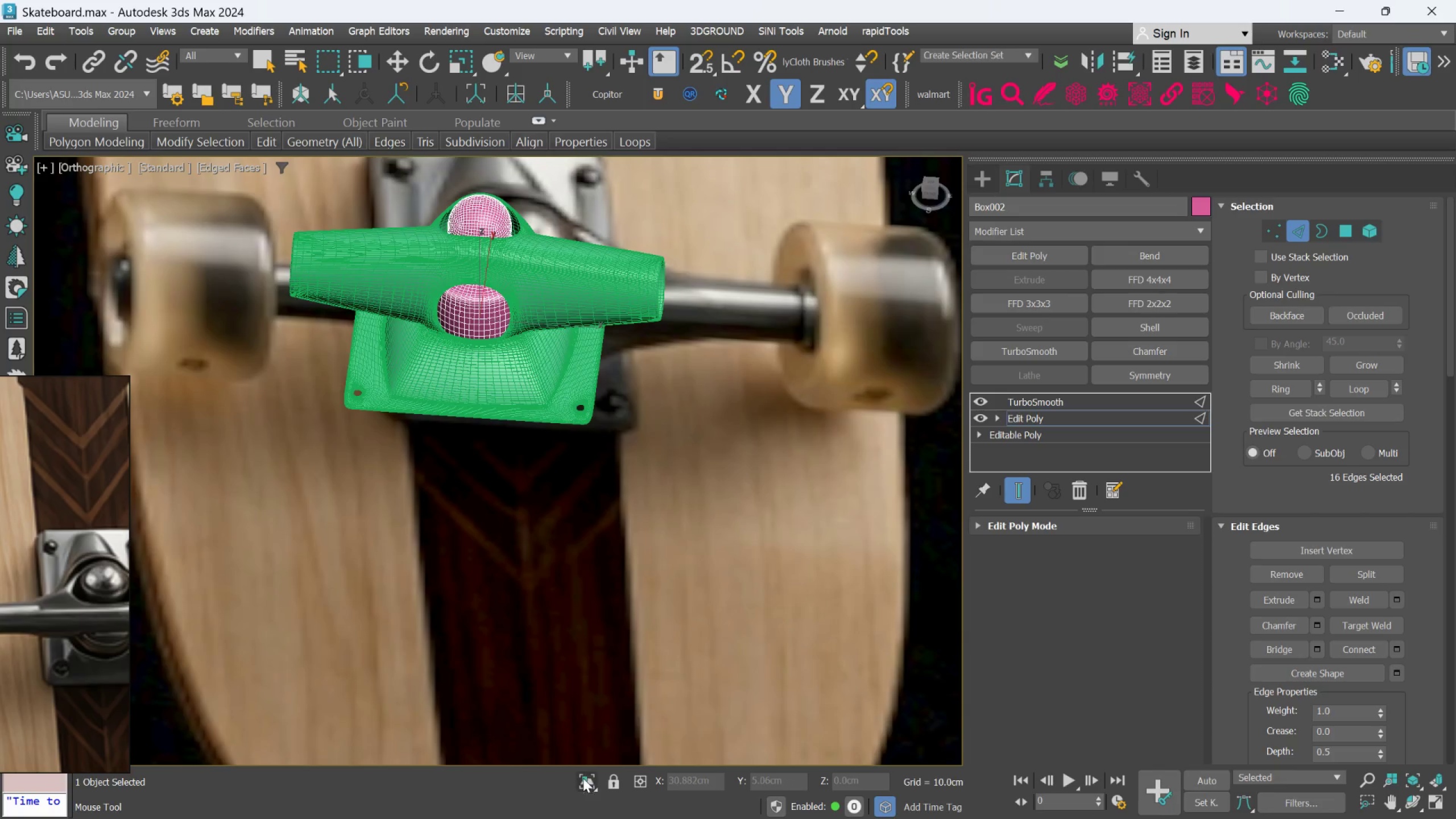 
scroll: coordinate [544, 393], scroll_direction: up, amount: 1.0
 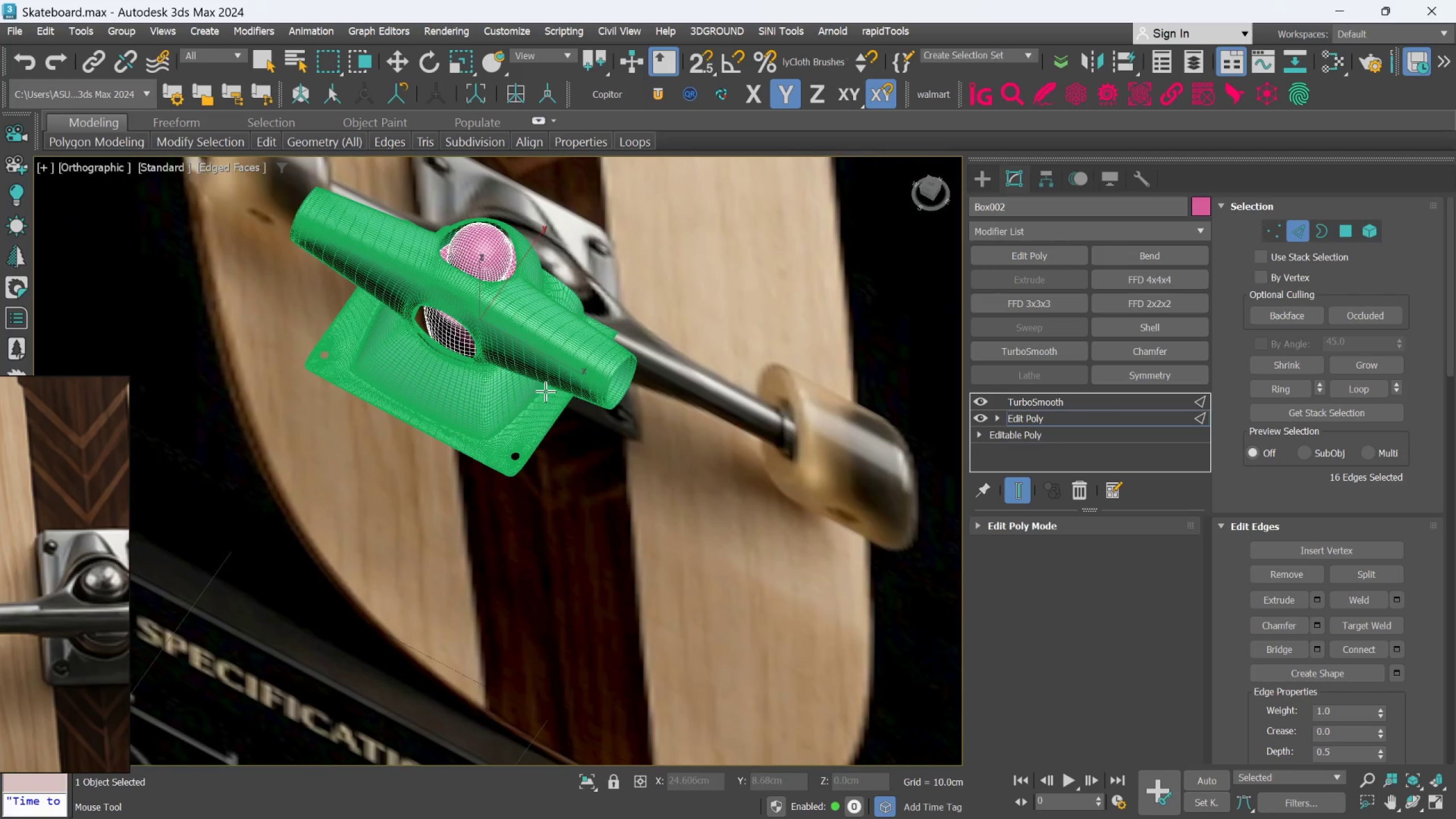 
left_click([587, 780])
 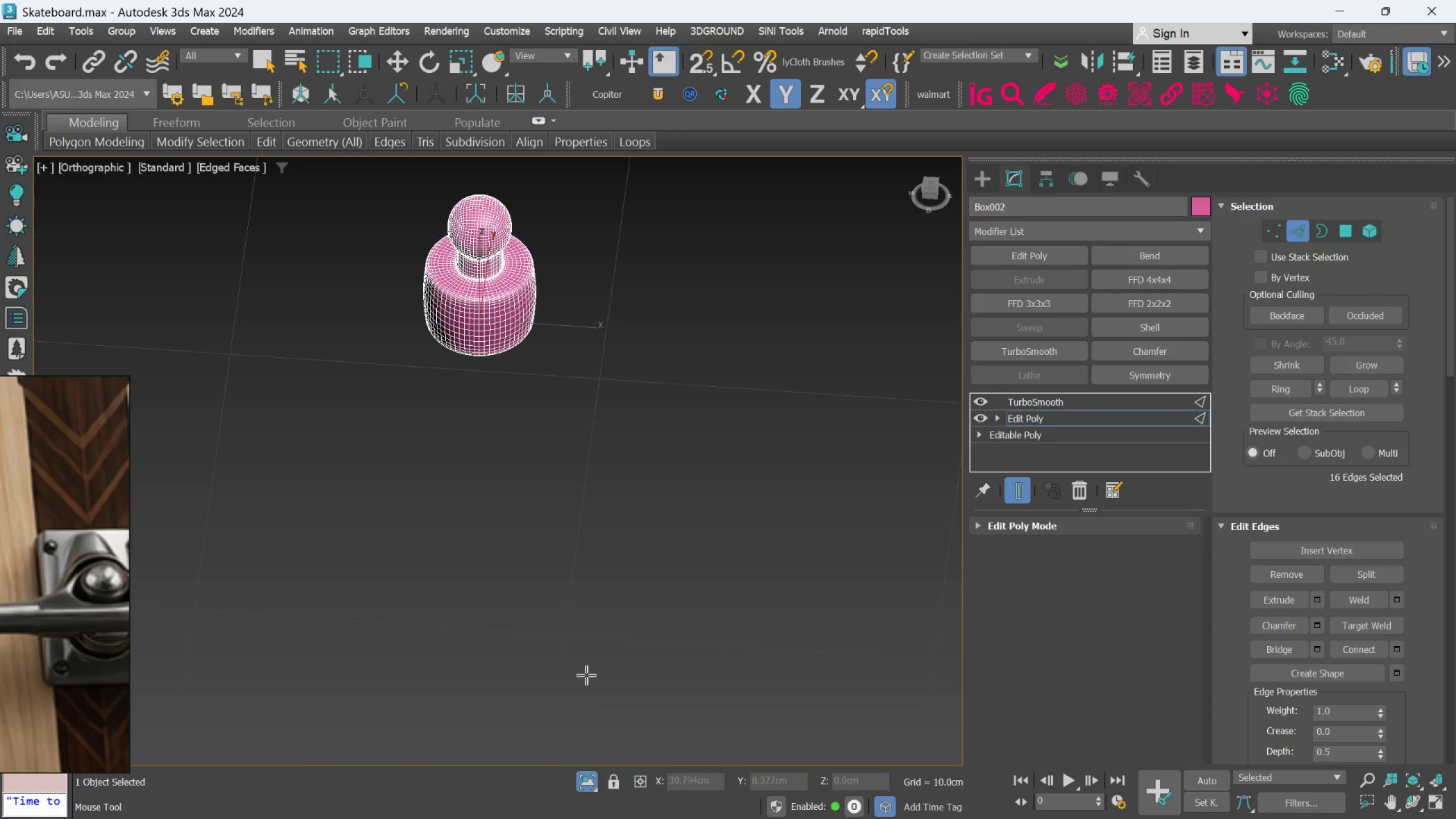 
hold_key(key=AltLeft, duration=0.44)
 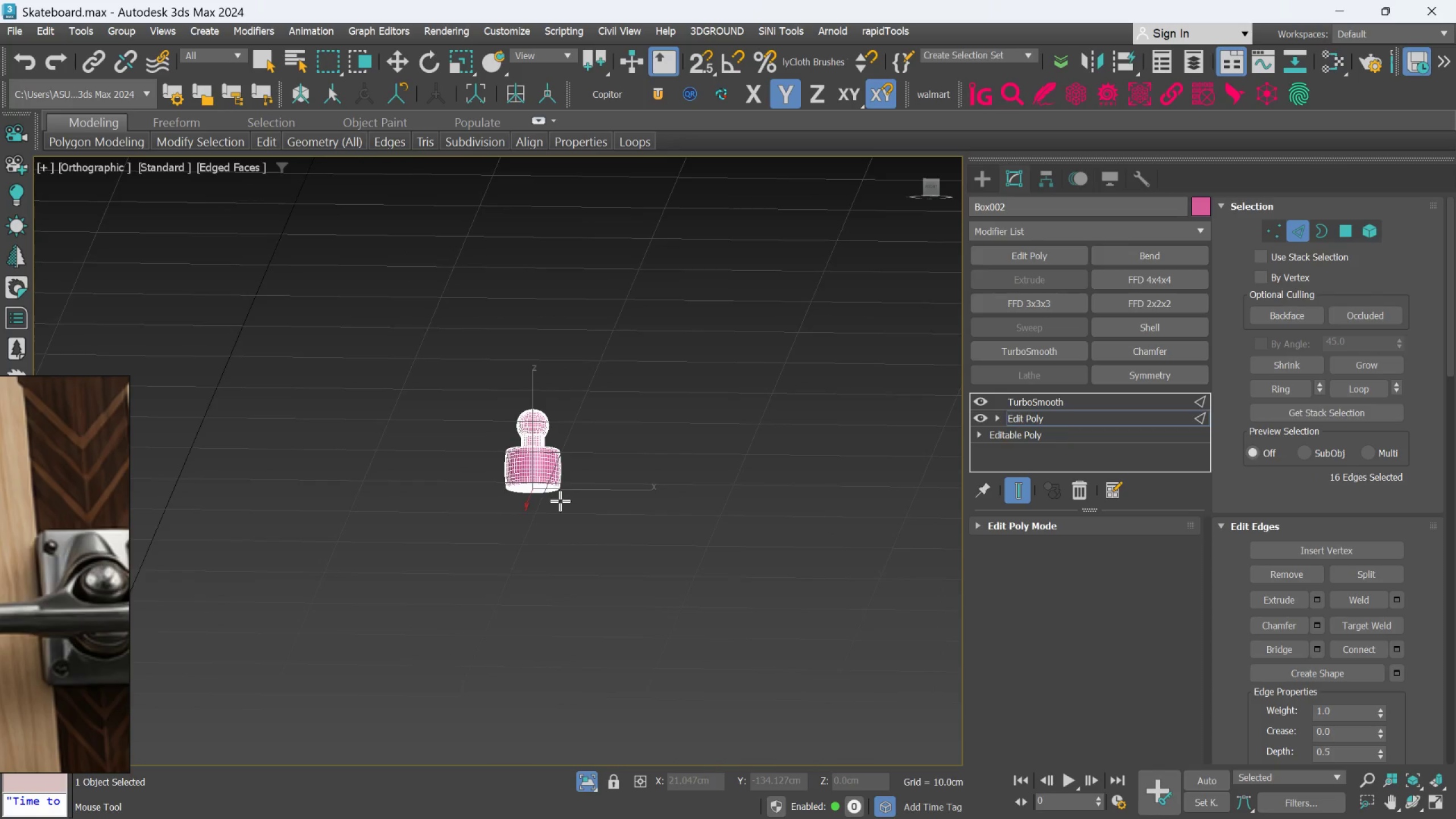 
scroll: coordinate [586, 657], scroll_direction: down, amount: 2.0
 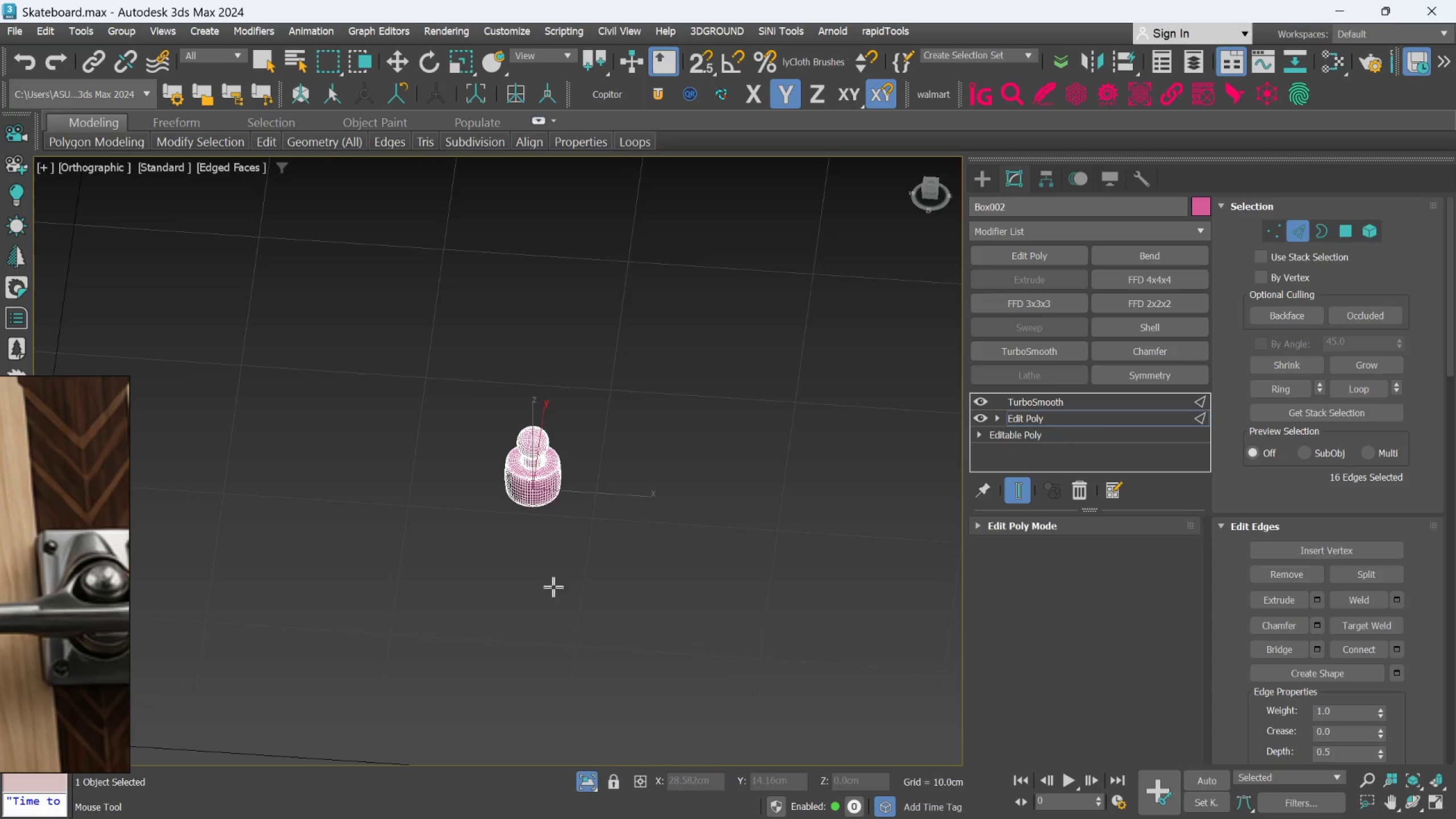 
scroll: coordinate [560, 501], scroll_direction: up, amount: 1.0
 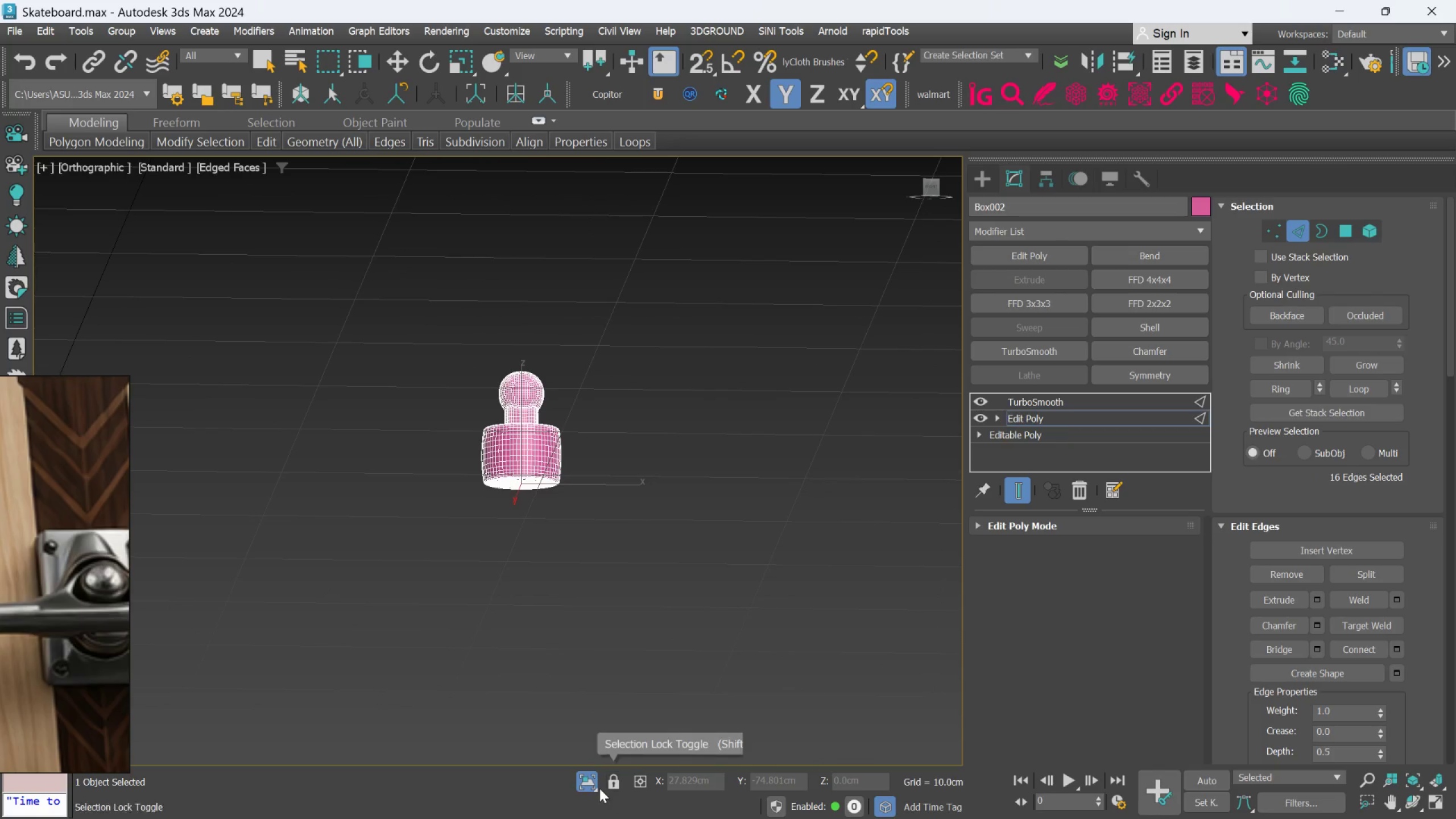 
left_click([588, 780])
 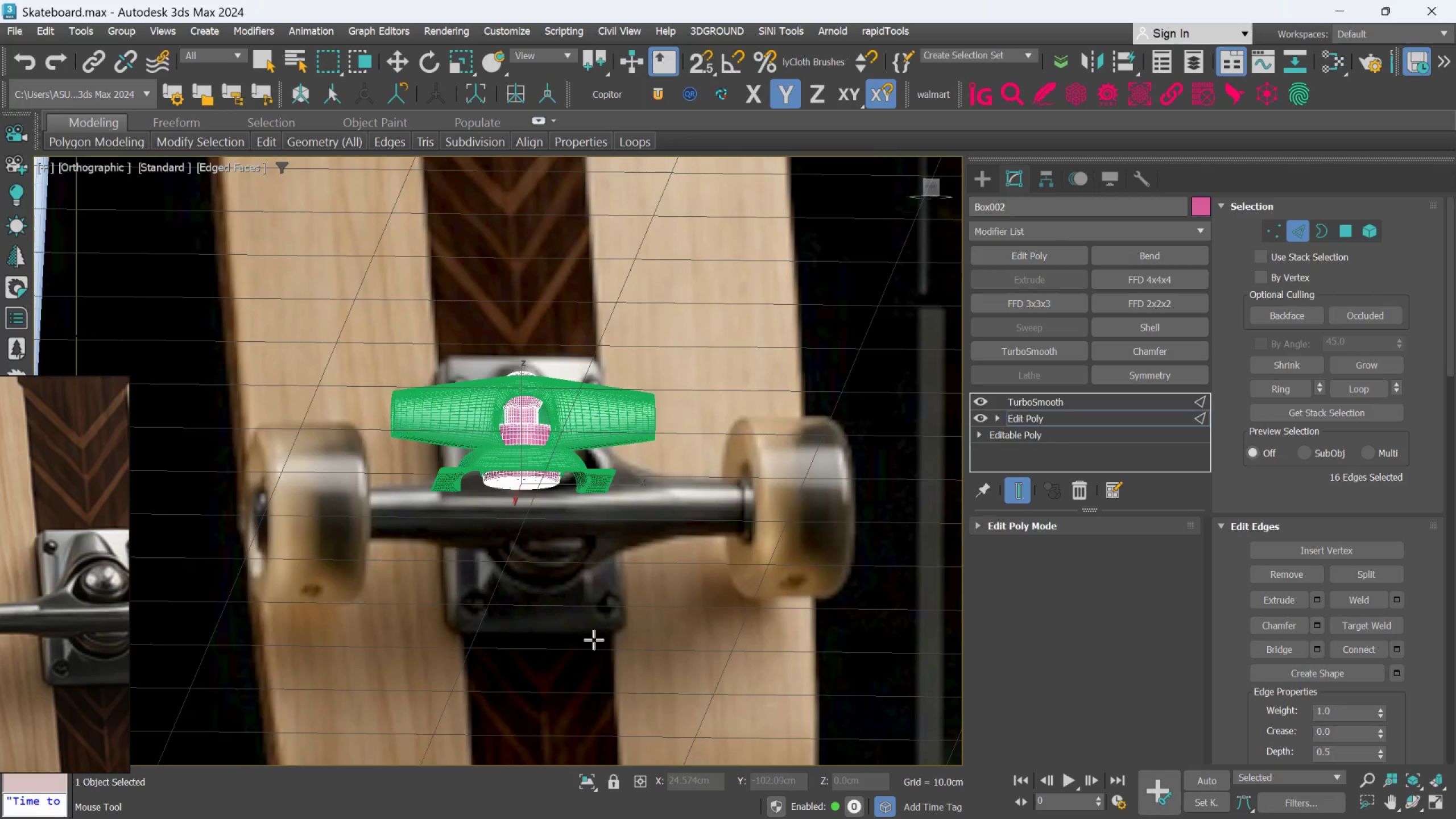 
hold_key(key=AltLeft, duration=0.64)
 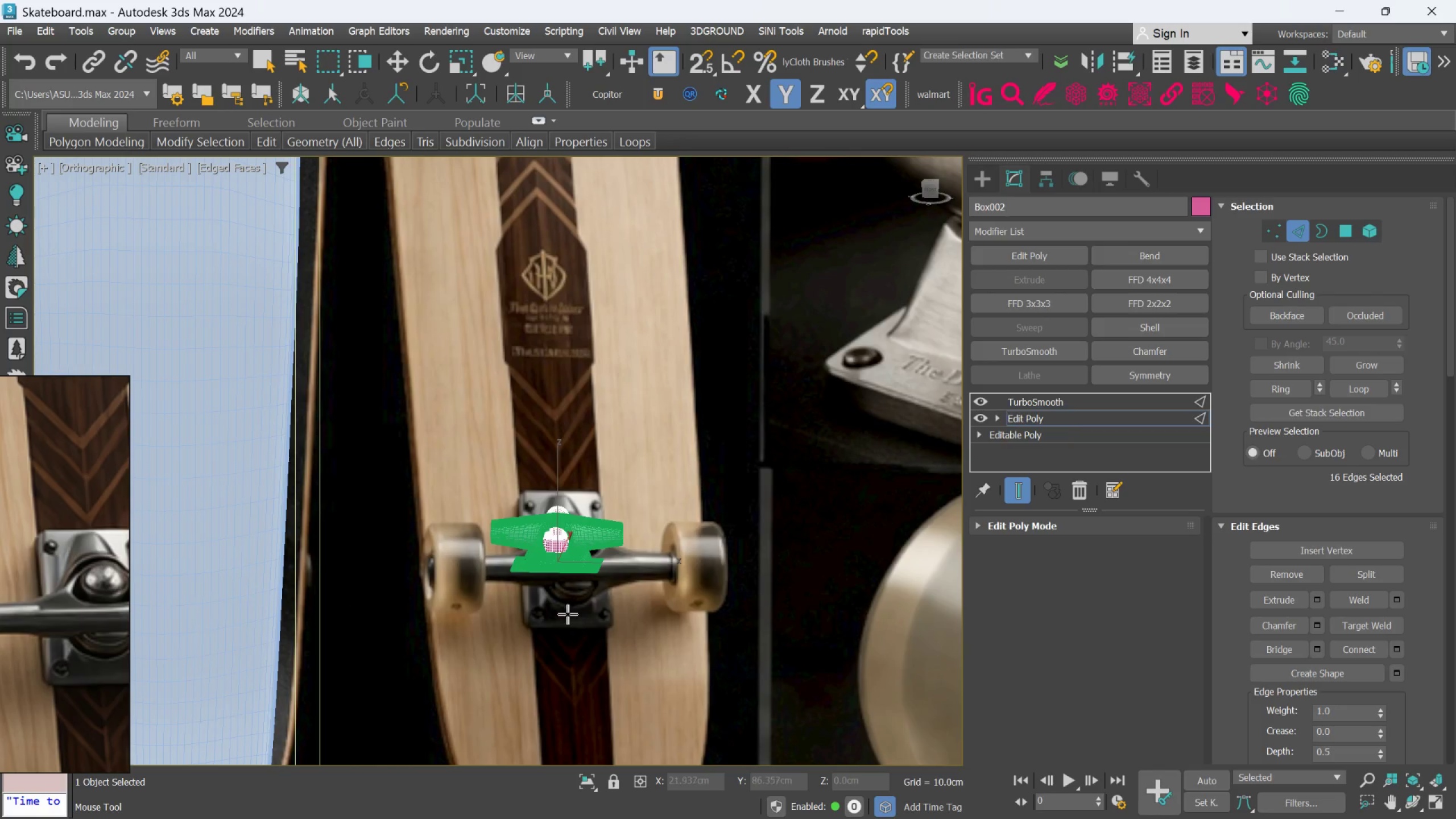 
scroll: coordinate [594, 640], scroll_direction: down, amount: 2.0
 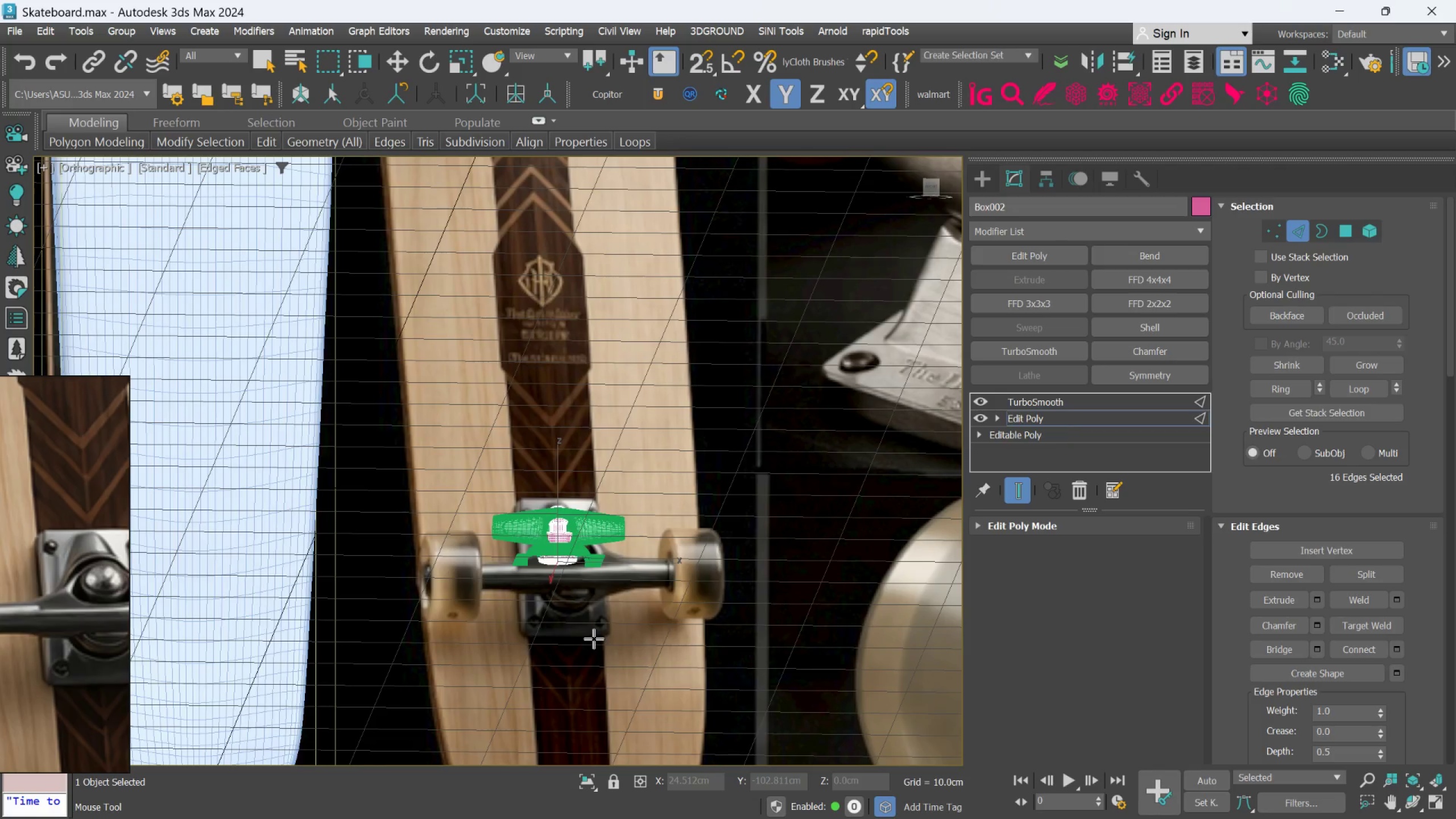 
scroll: coordinate [568, 614], scroll_direction: up, amount: 2.0
 